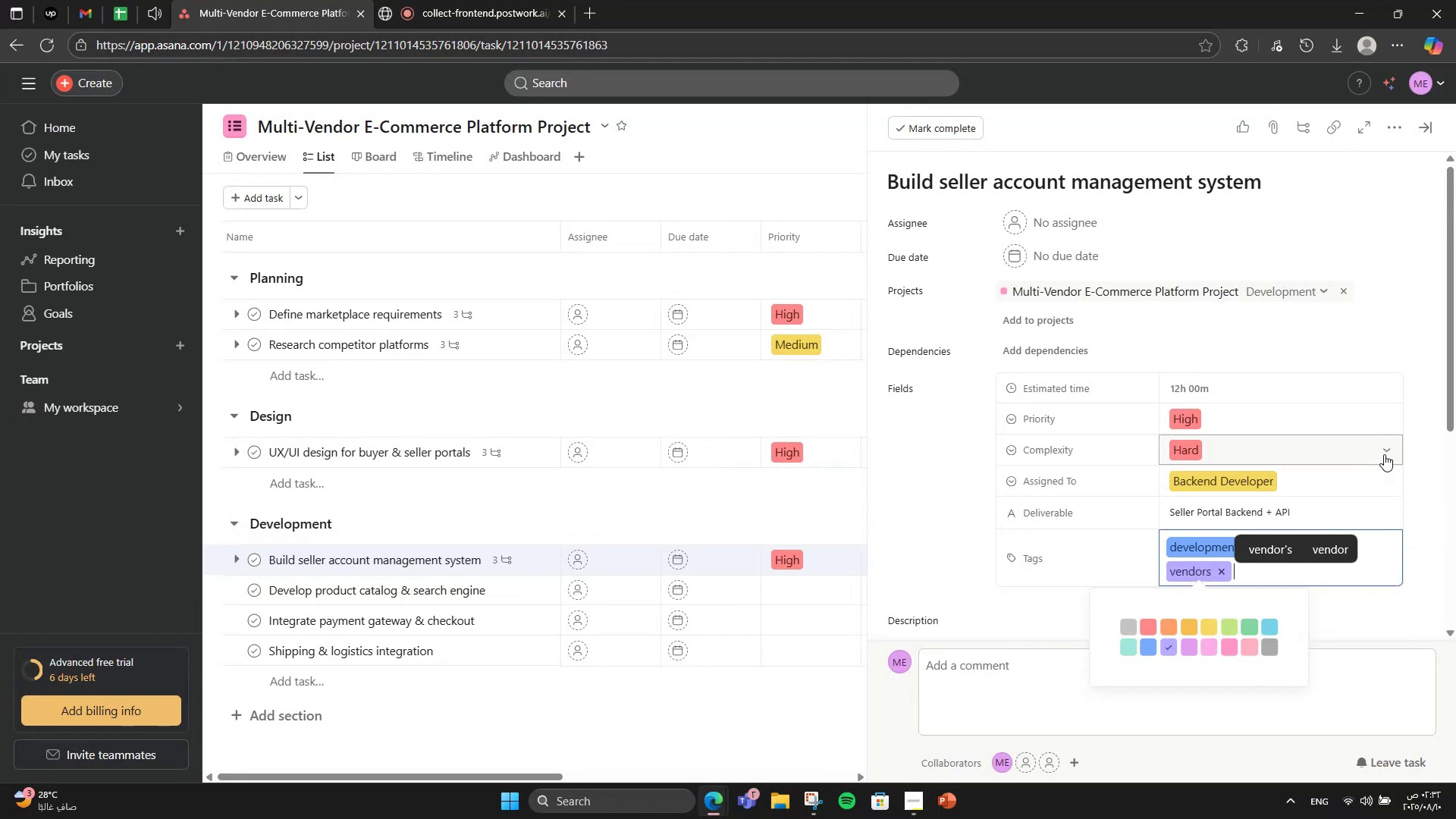 
left_click([1406, 445])
 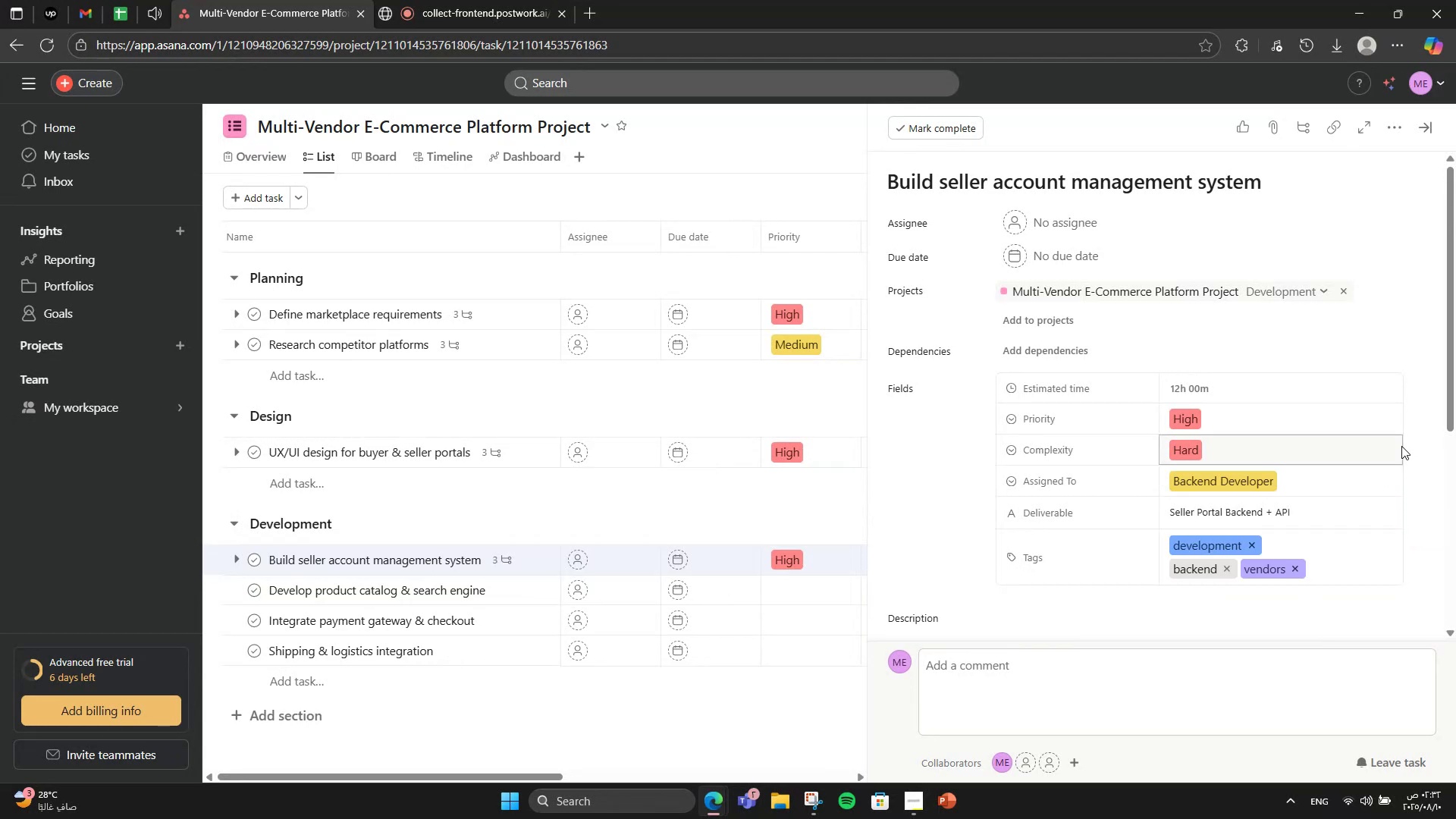 
scroll: coordinate [966, 538], scroll_direction: down, amount: 4.0
 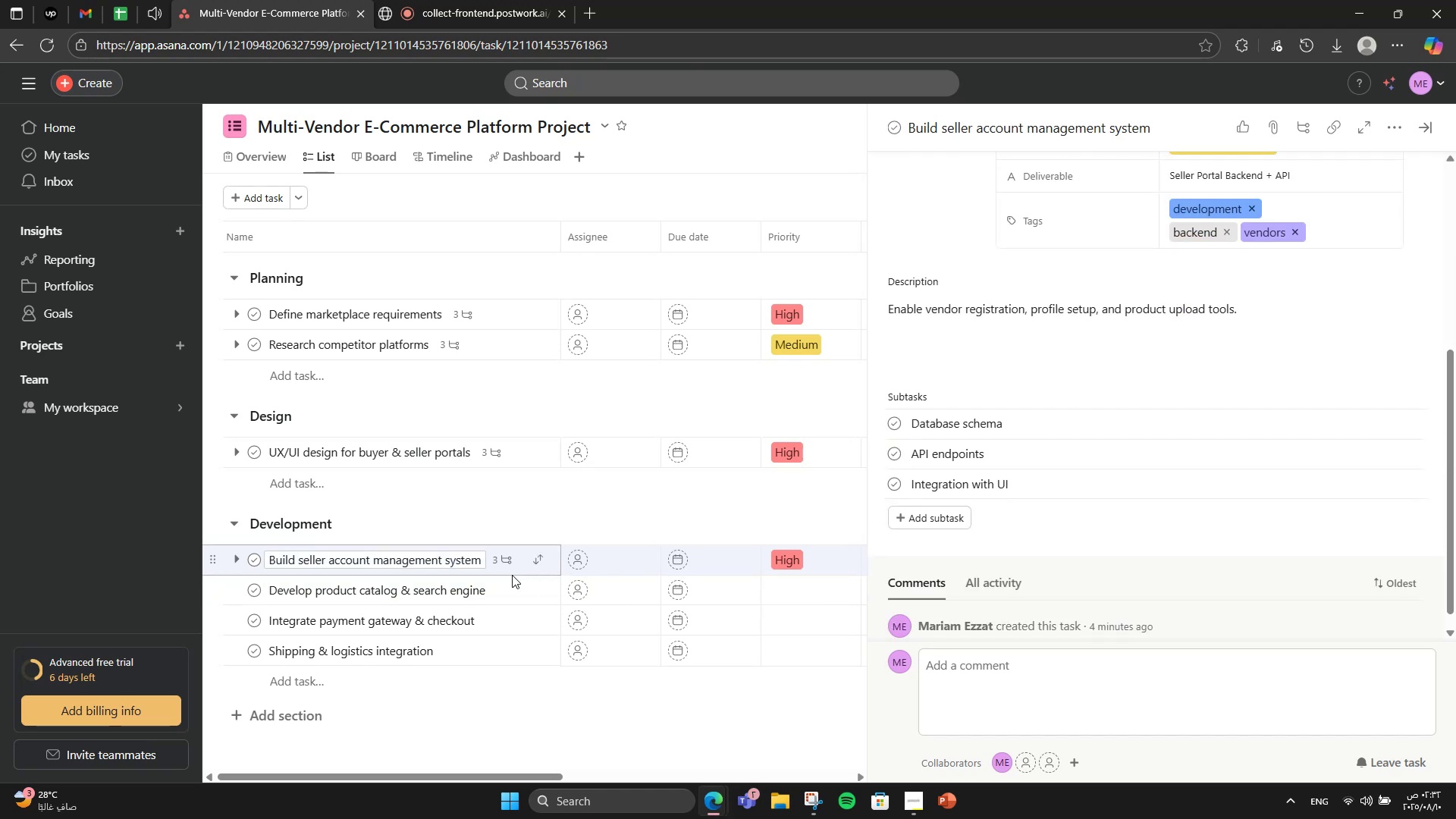 
left_click([506, 581])
 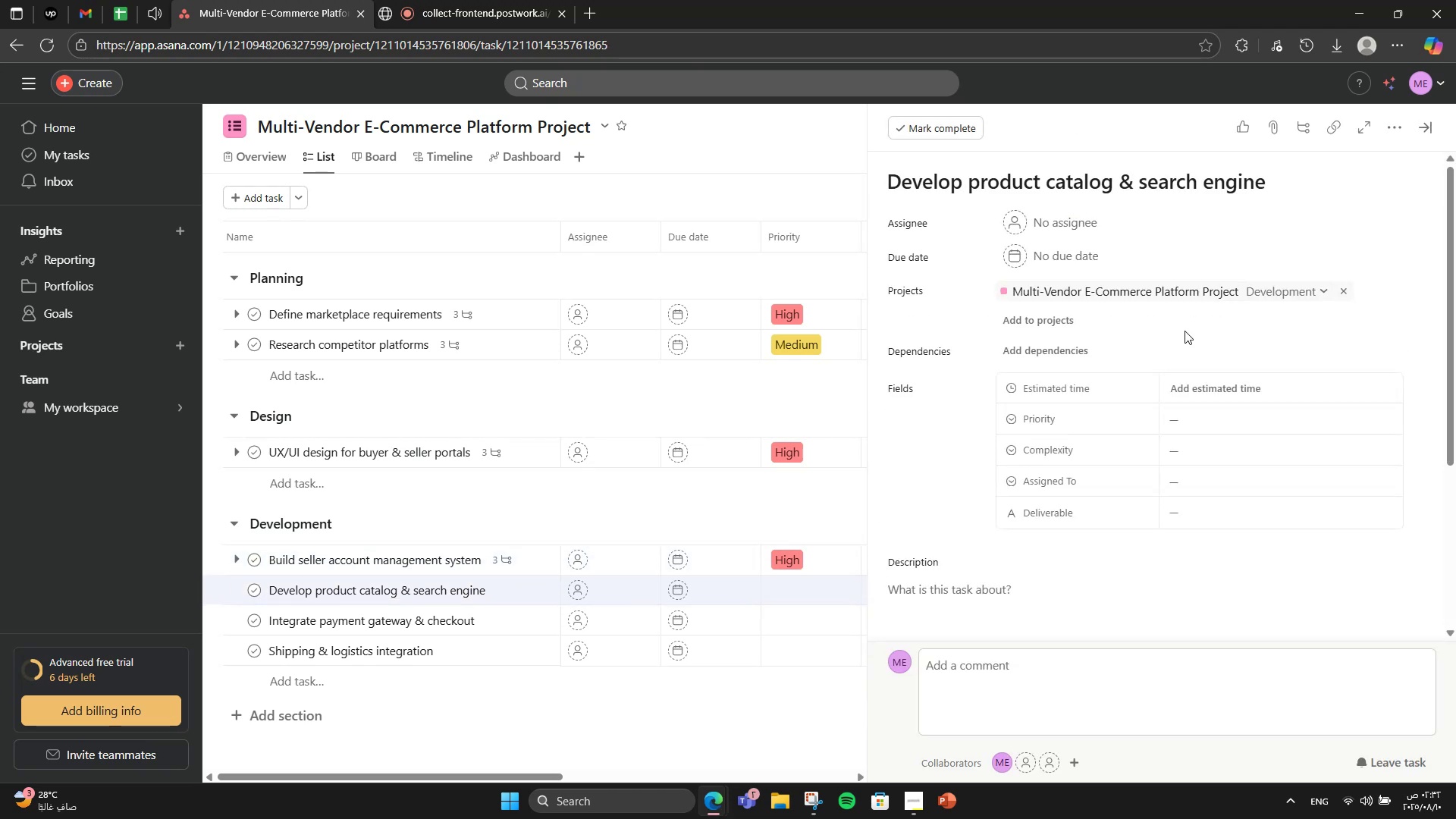 
wait(5.73)
 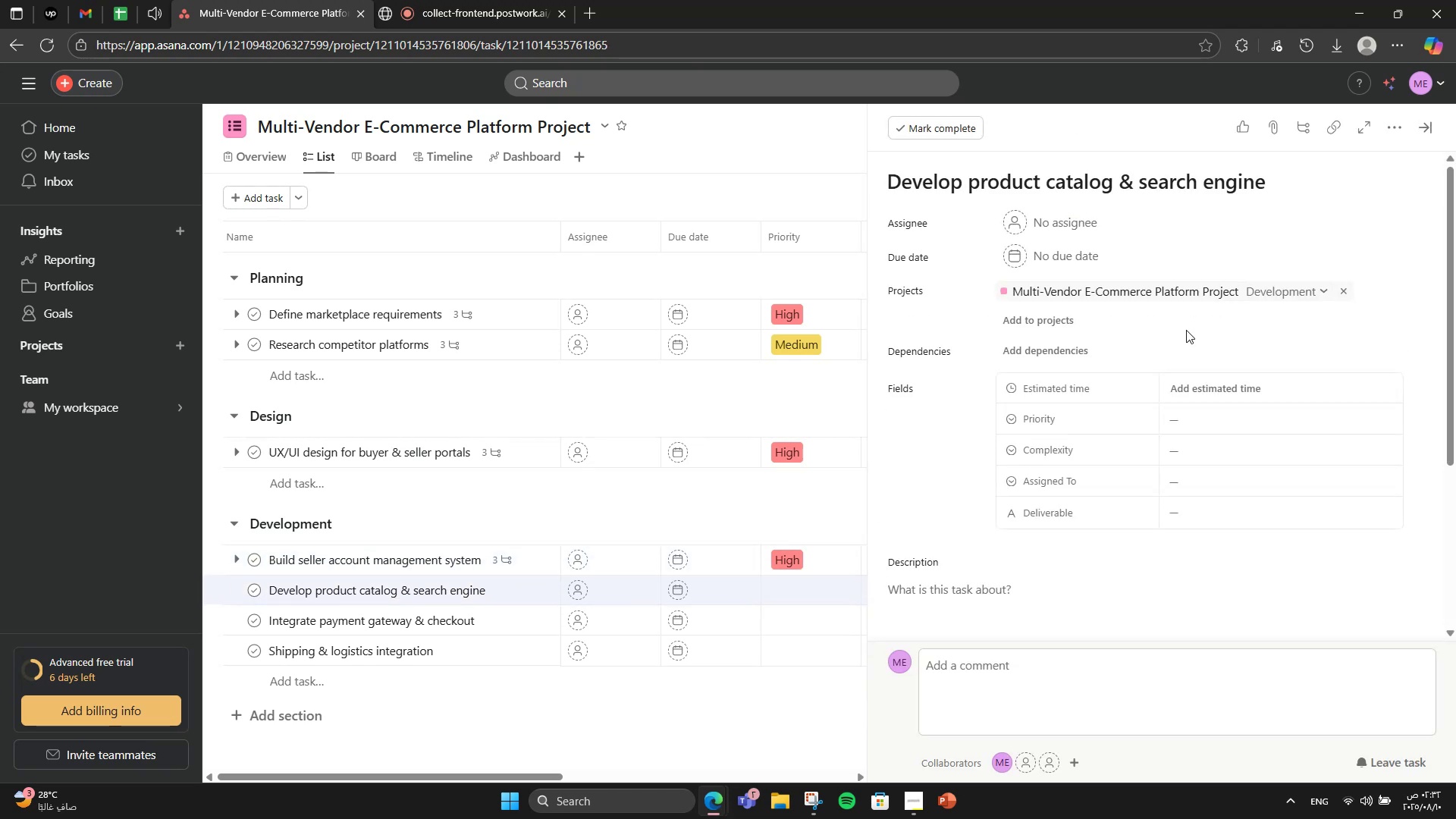 
left_click([1184, 411])
 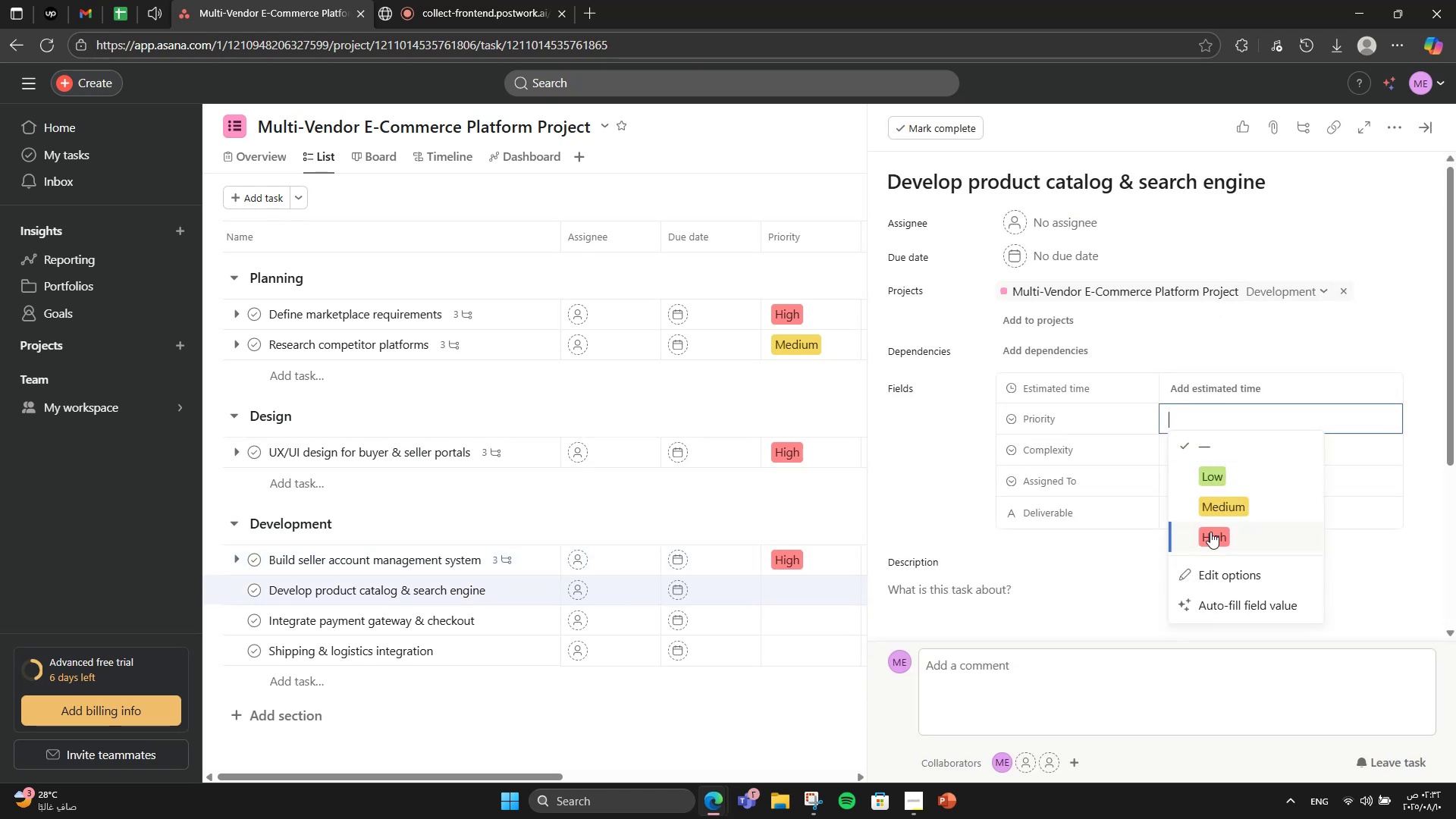 
left_click([1210, 532])
 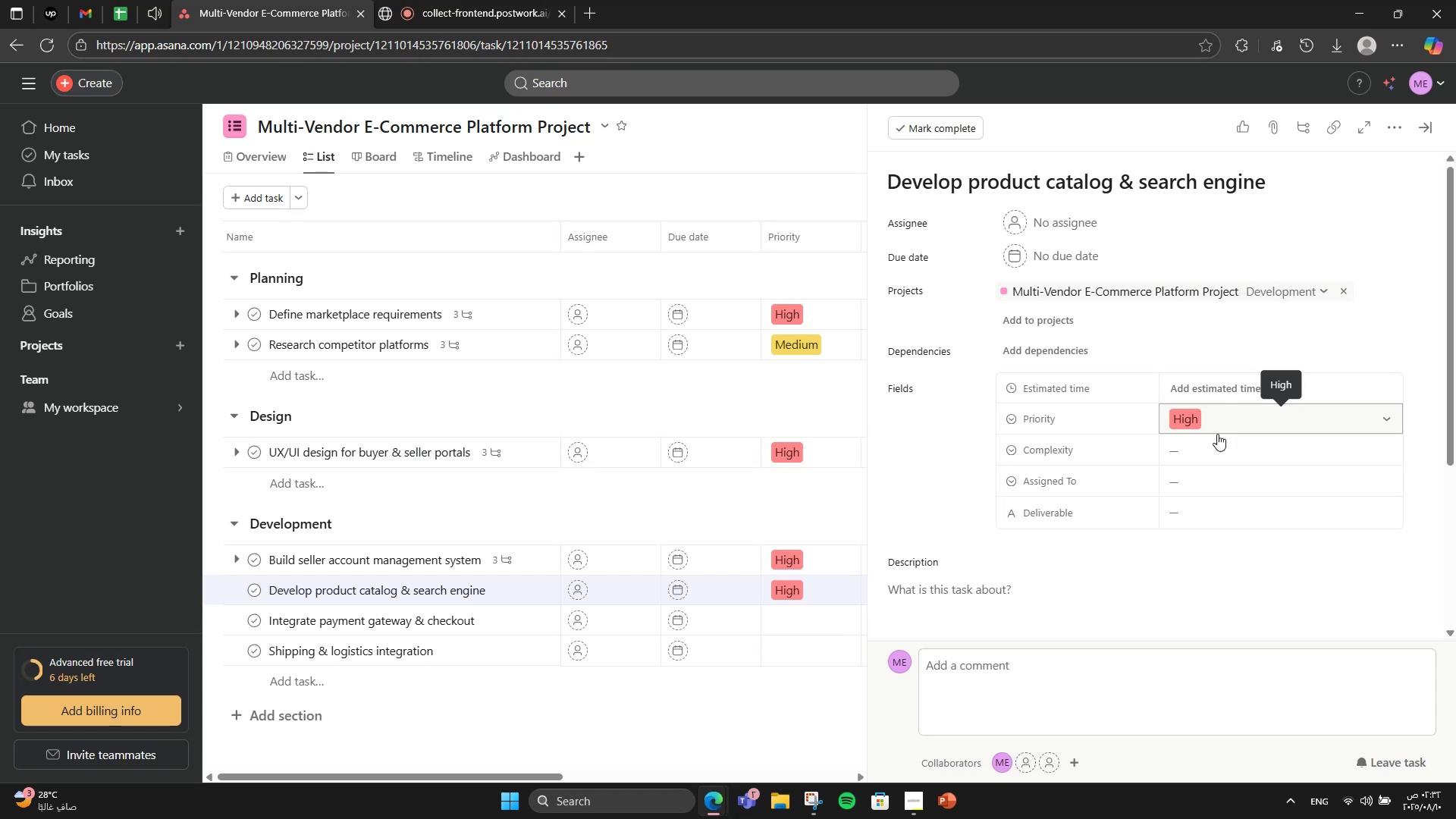 
left_click([1217, 445])
 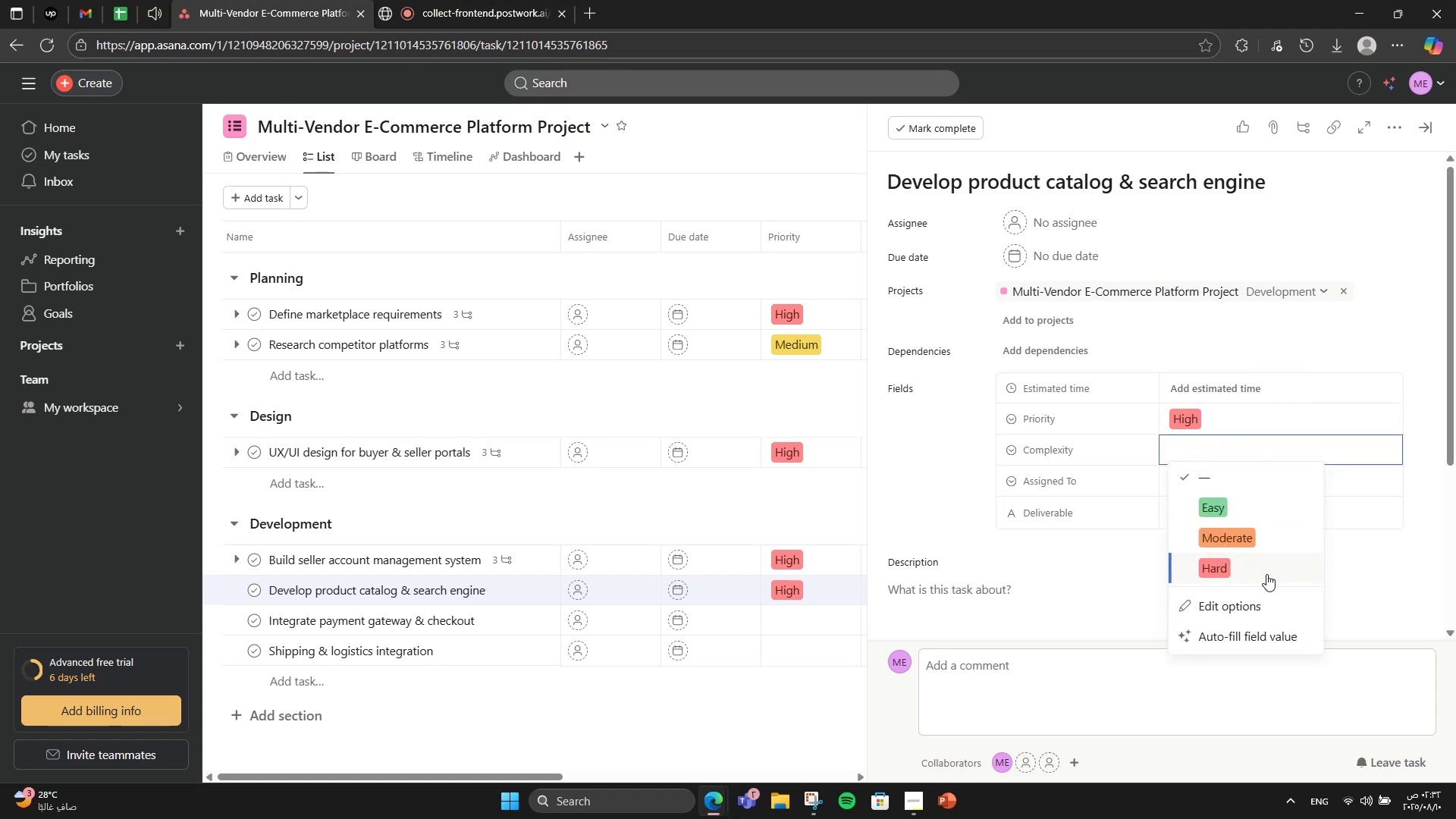 
left_click([1266, 574])
 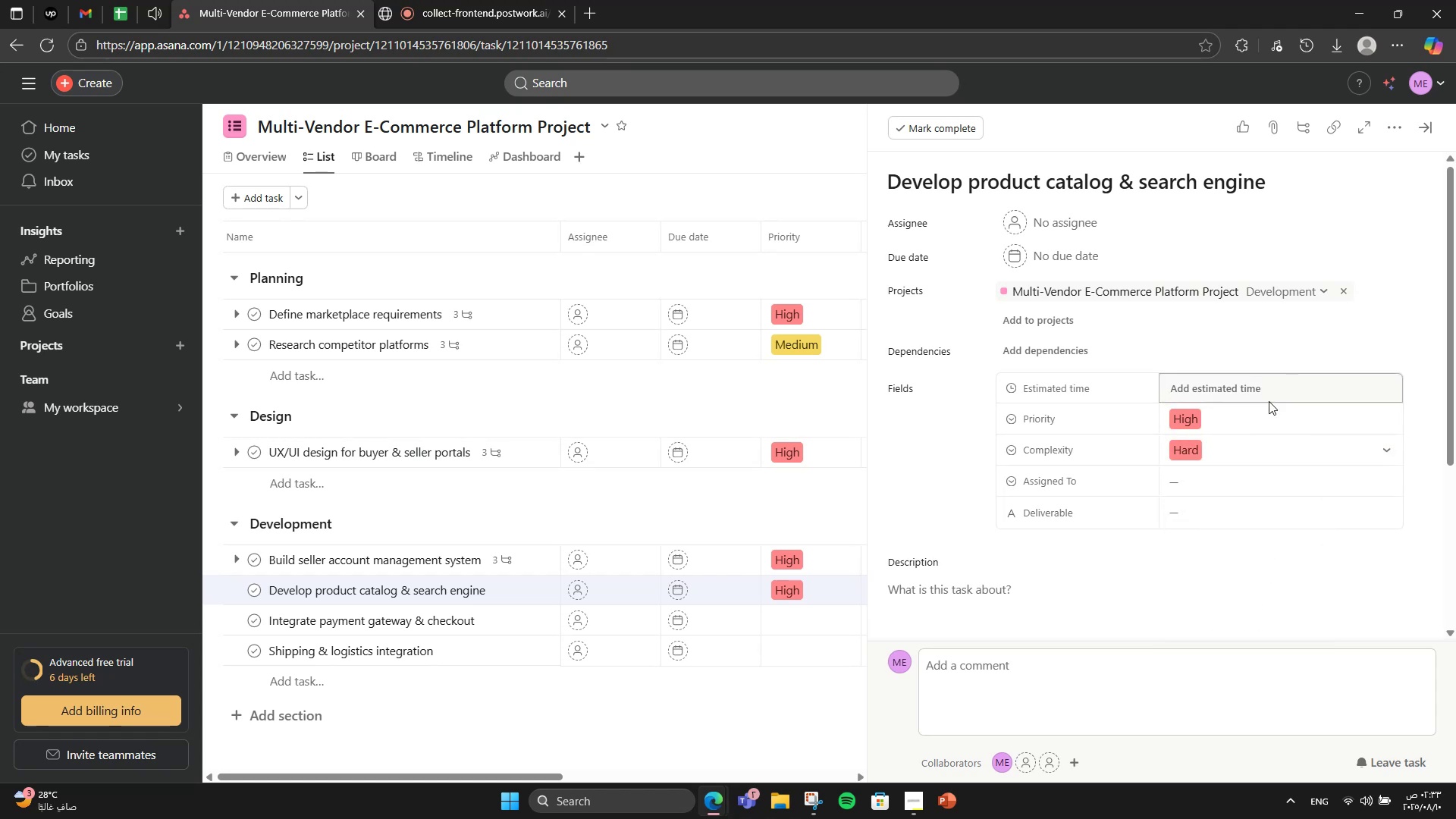 
left_click([1237, 389])
 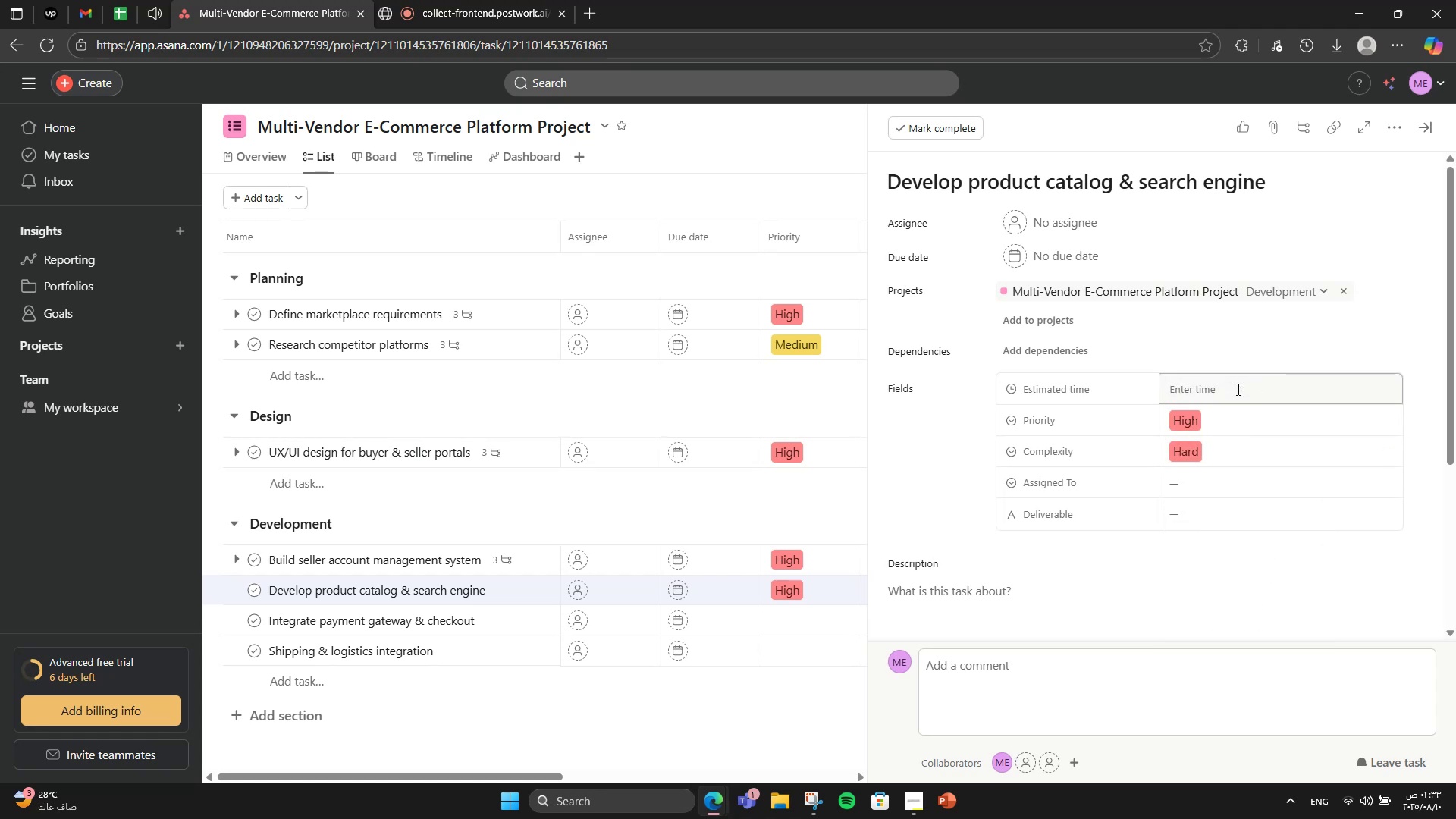 
double_click([1237, 389])
 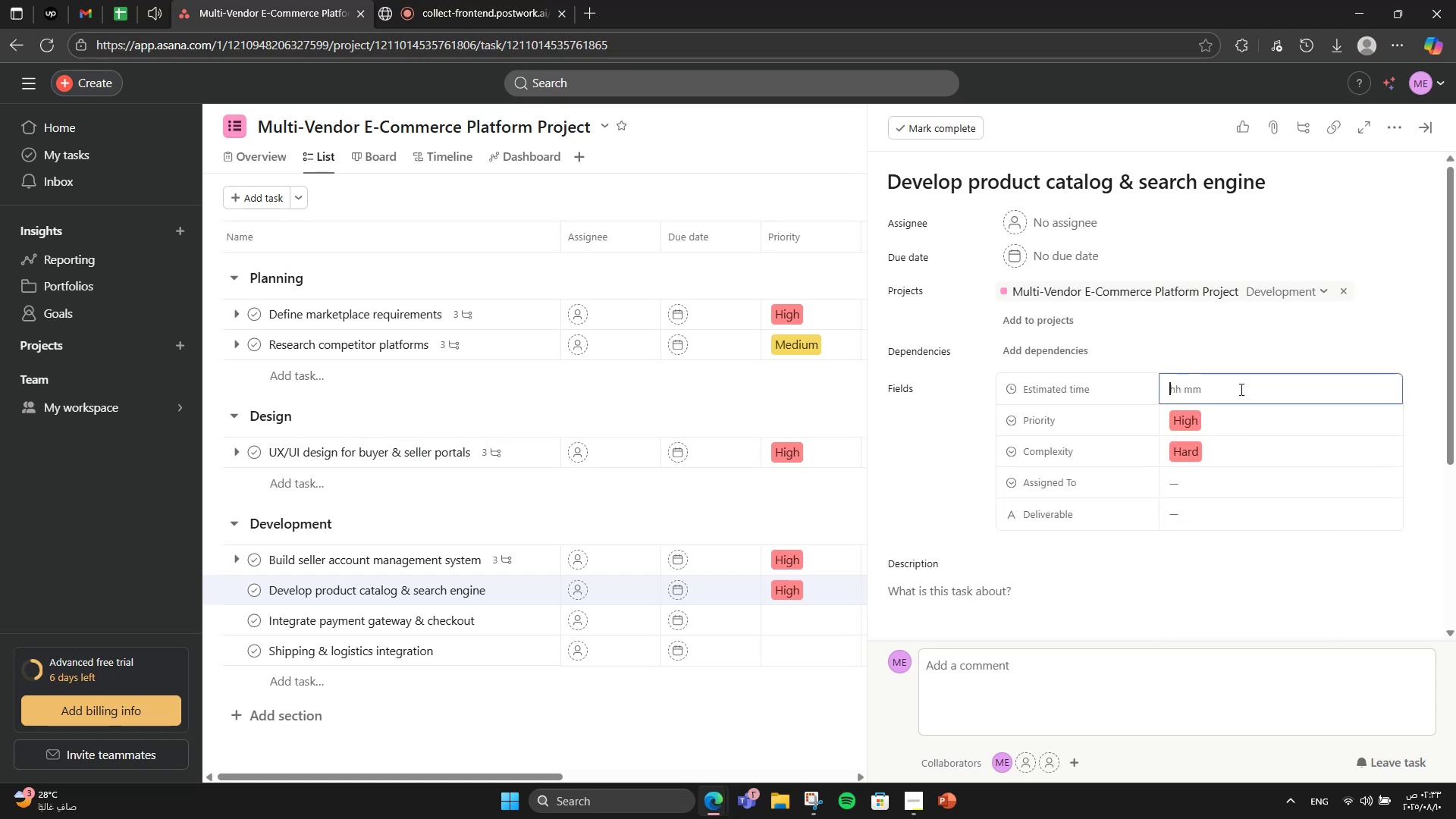 
key(Numpad1)
 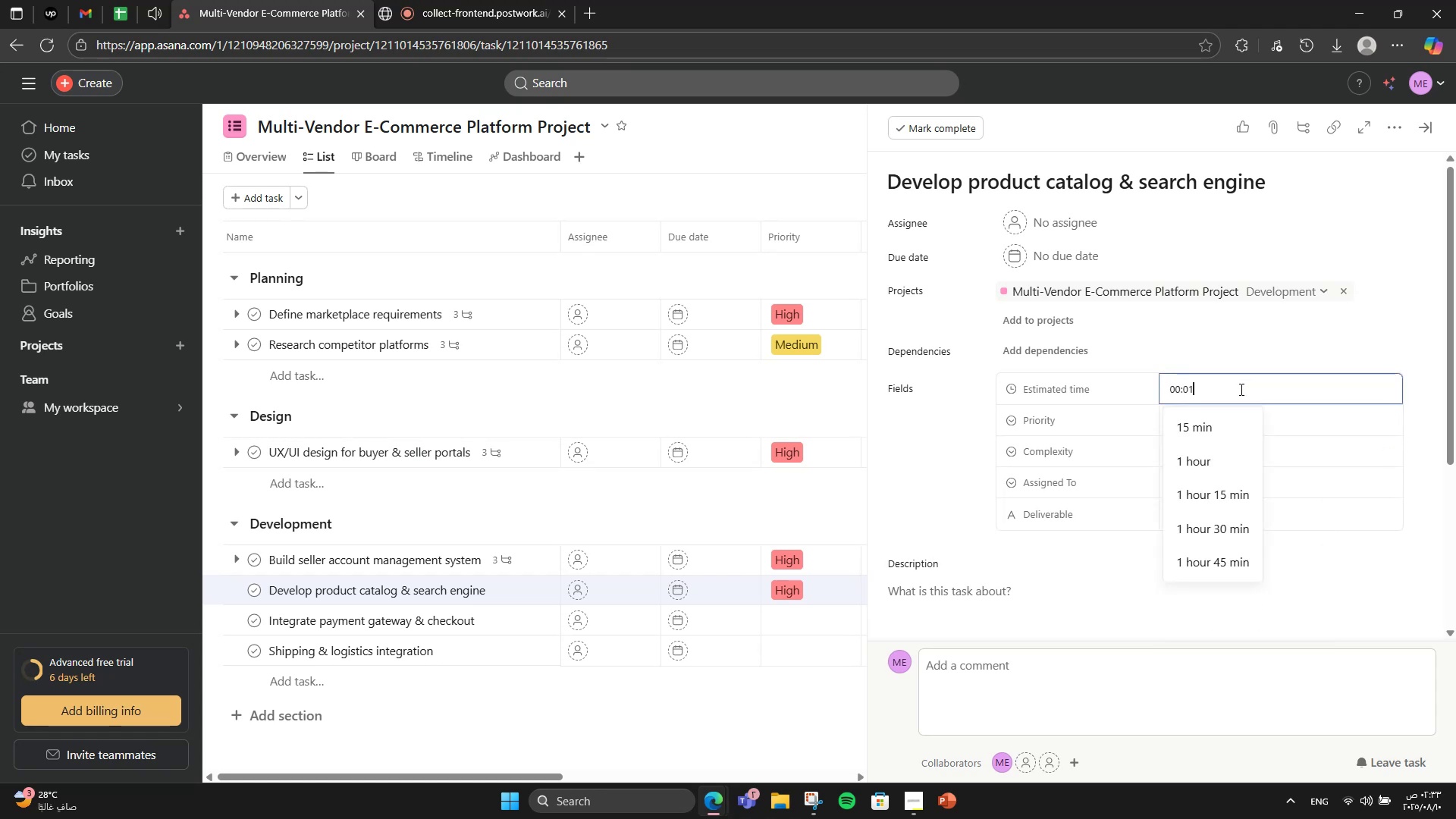 
key(Numpad6)
 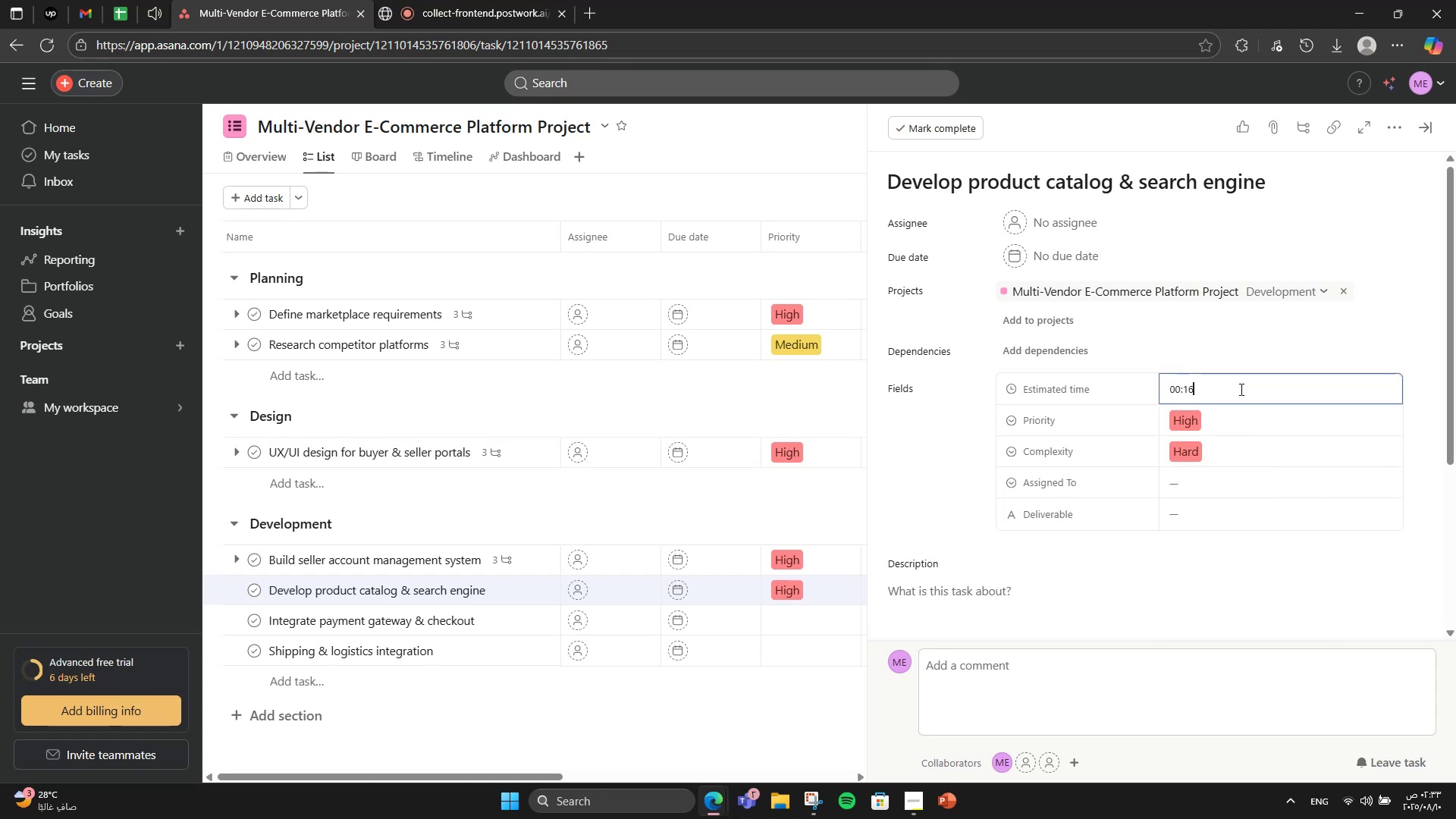 
key(Numpad0)
 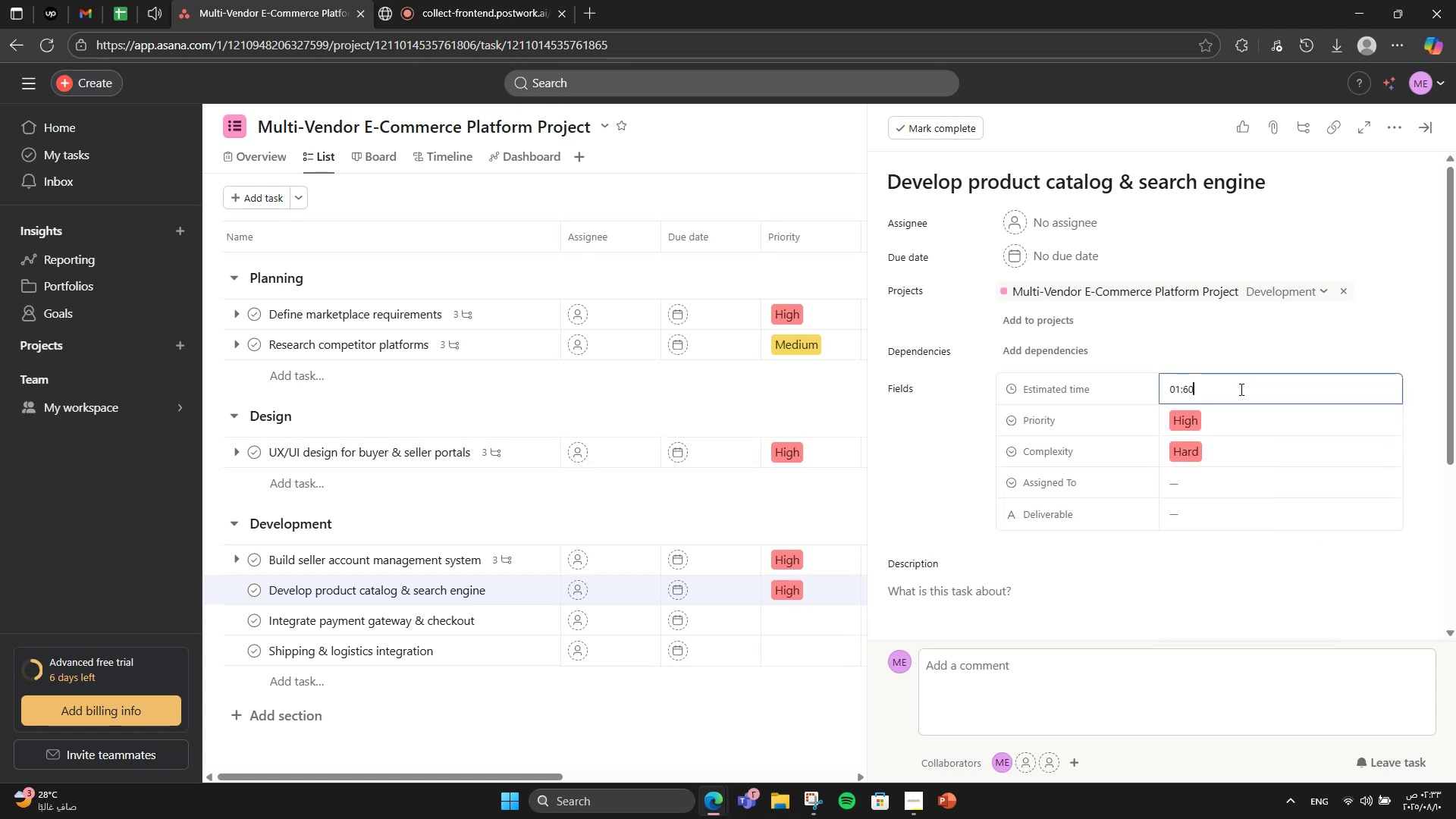 
key(Numpad0)
 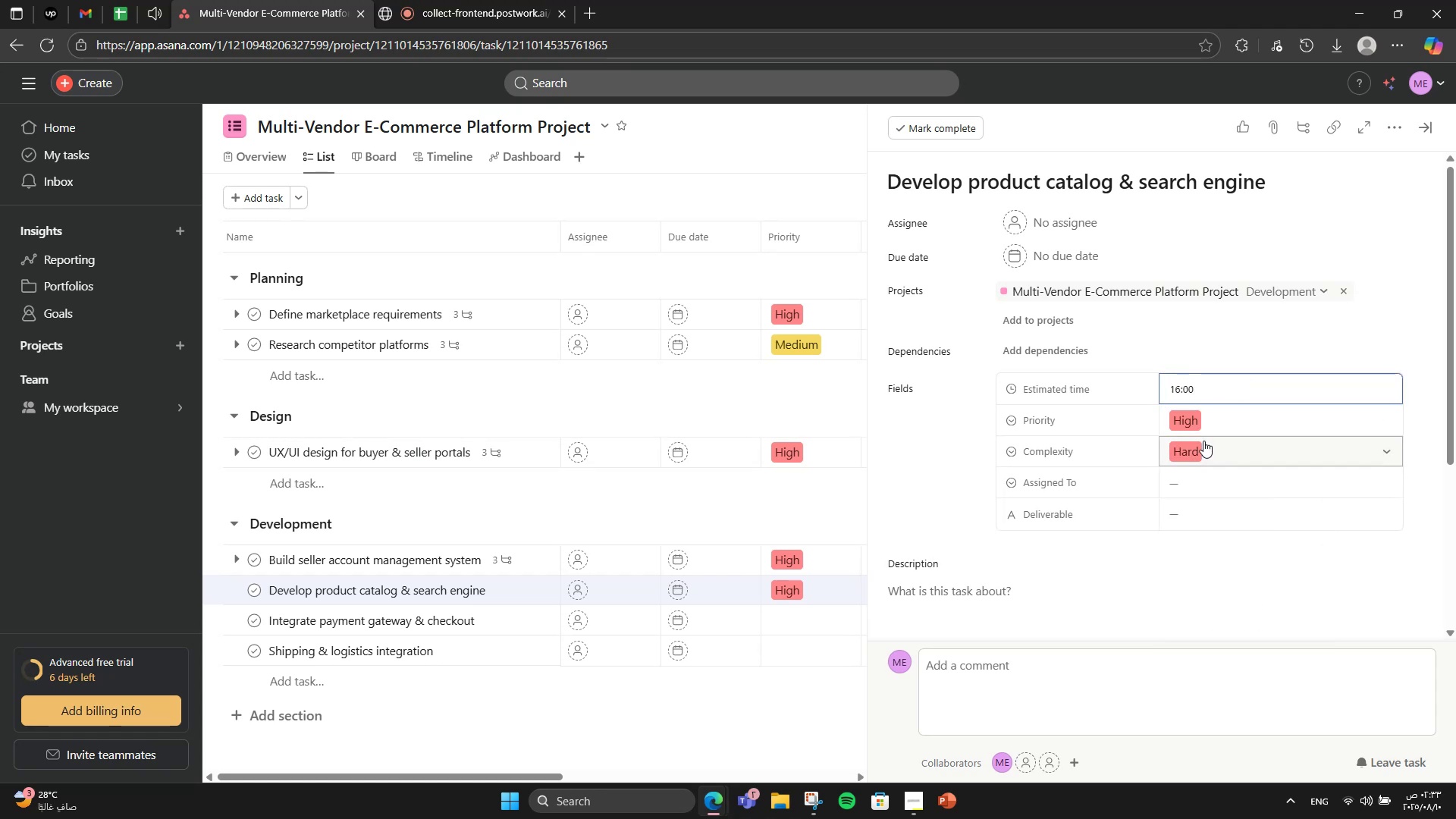 
left_click([1207, 473])
 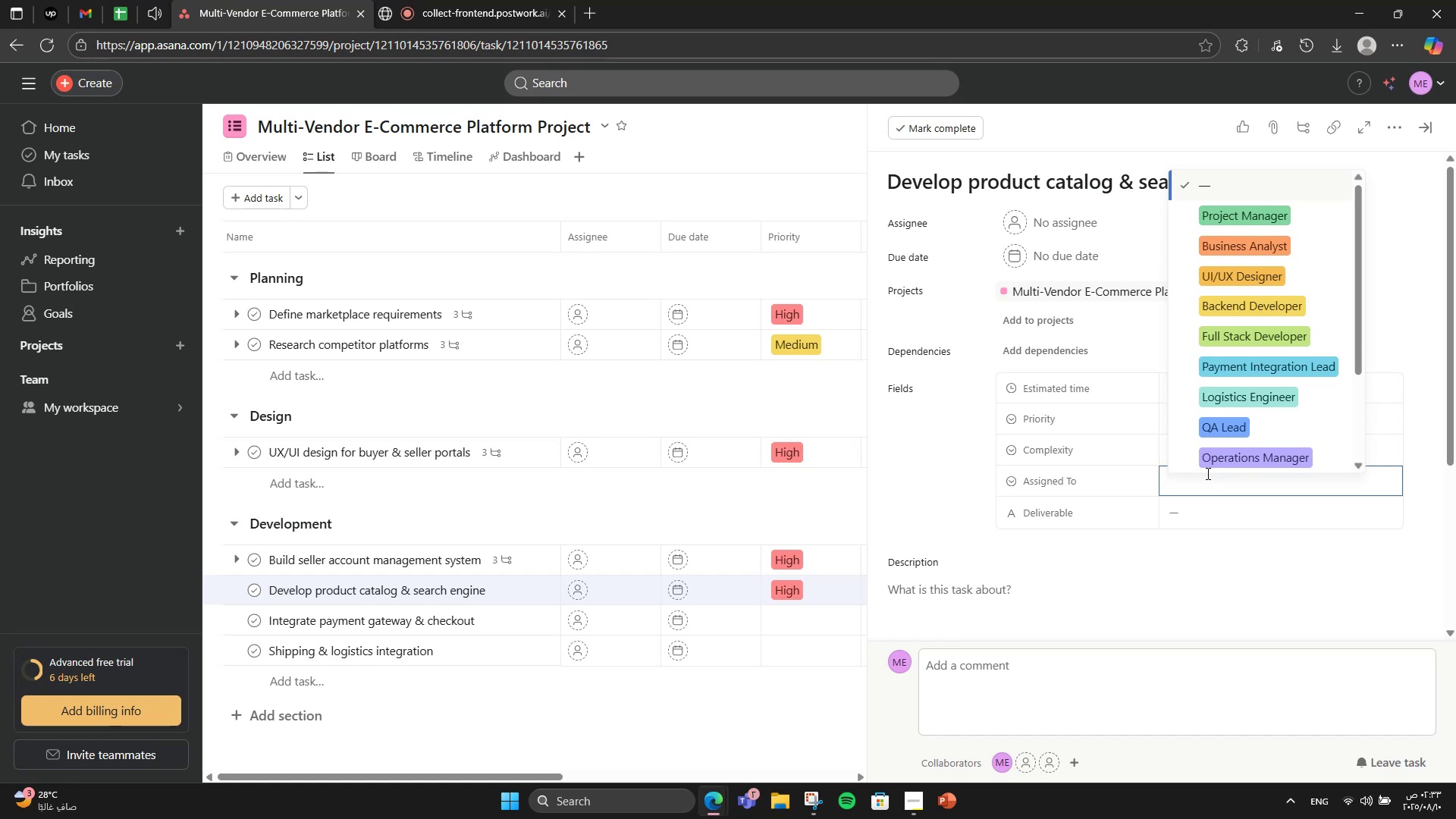 
left_click([1238, 345])
 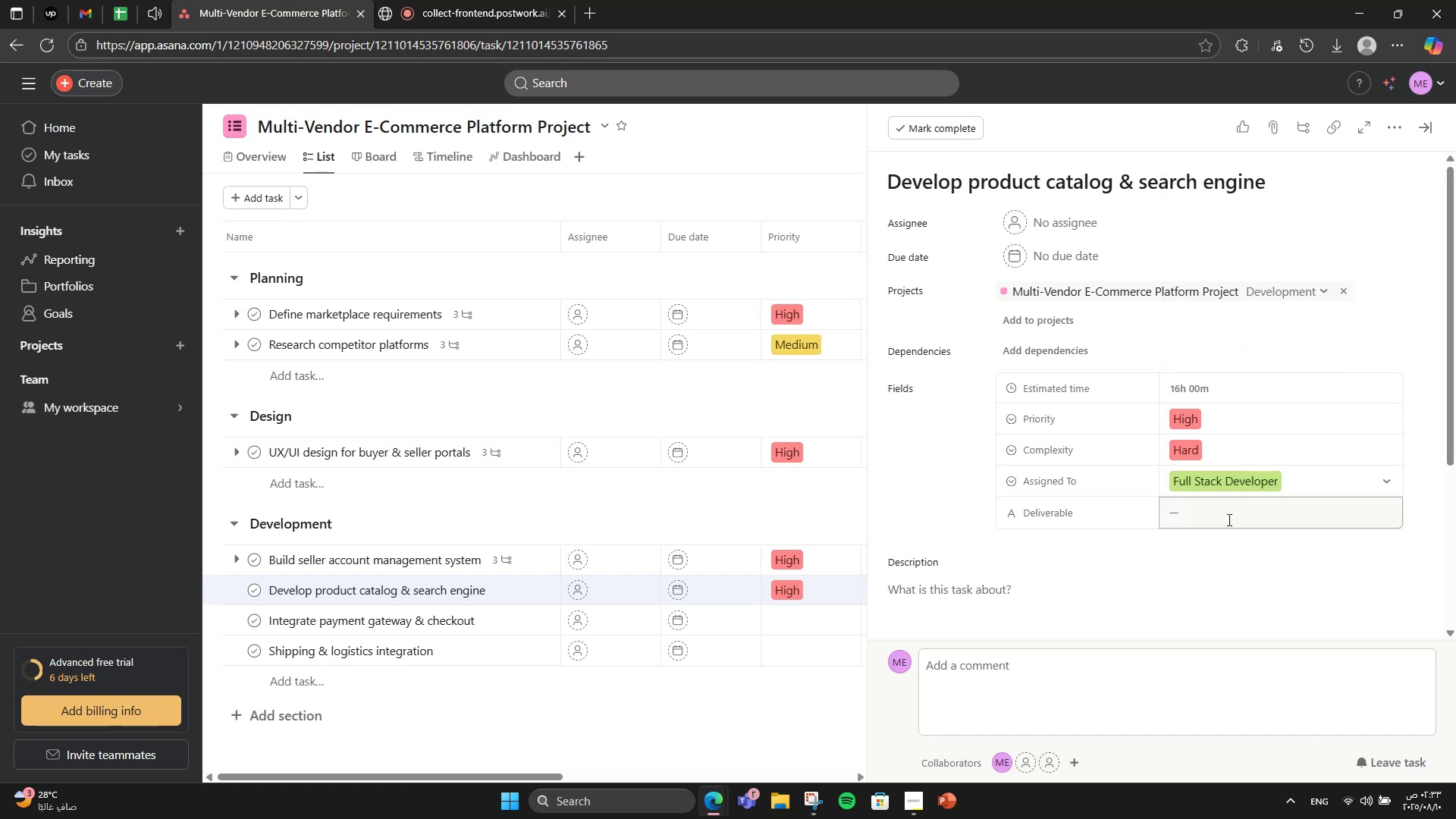 
left_click([1228, 519])
 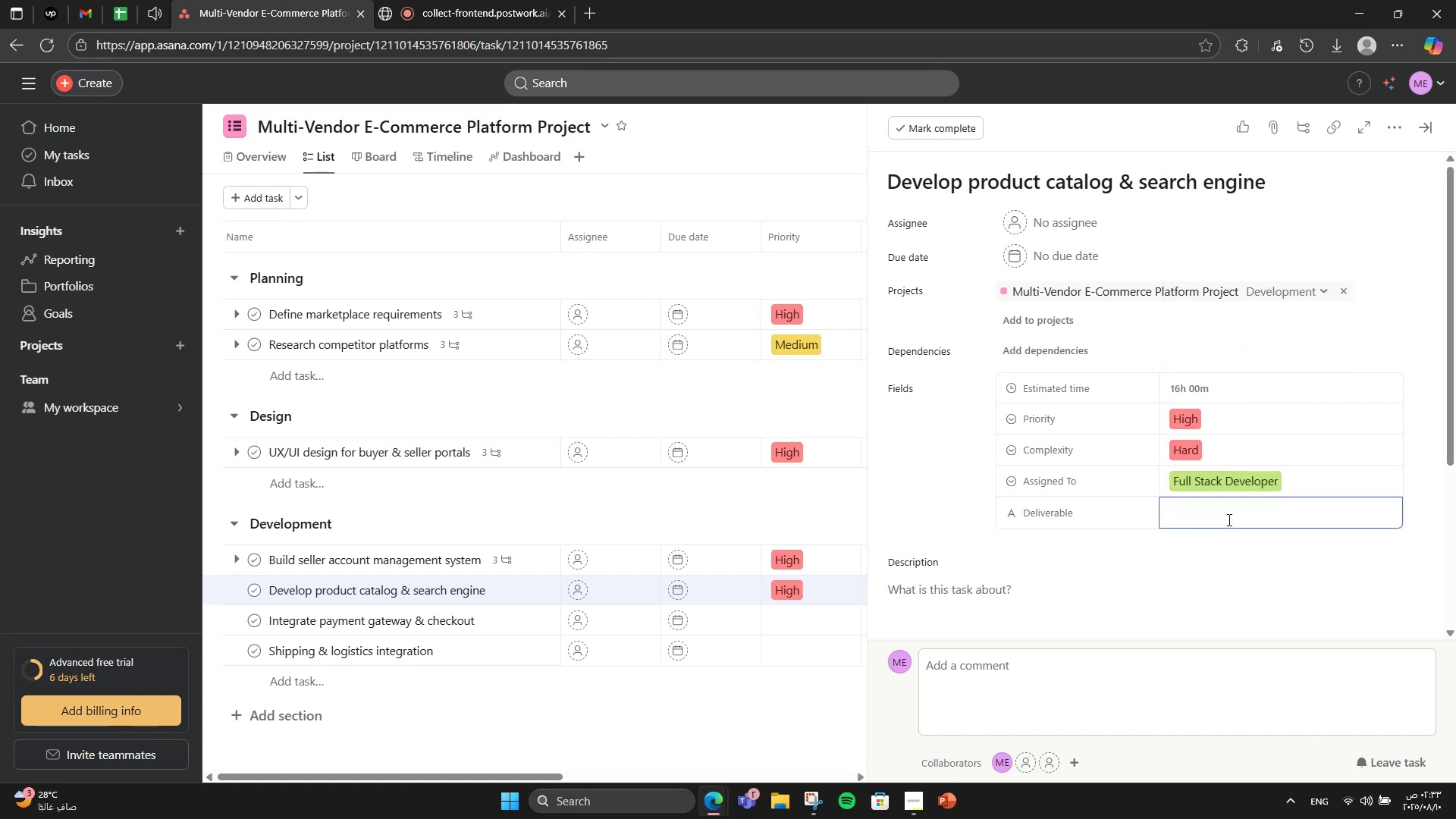 
type(Product Catalog Module)
 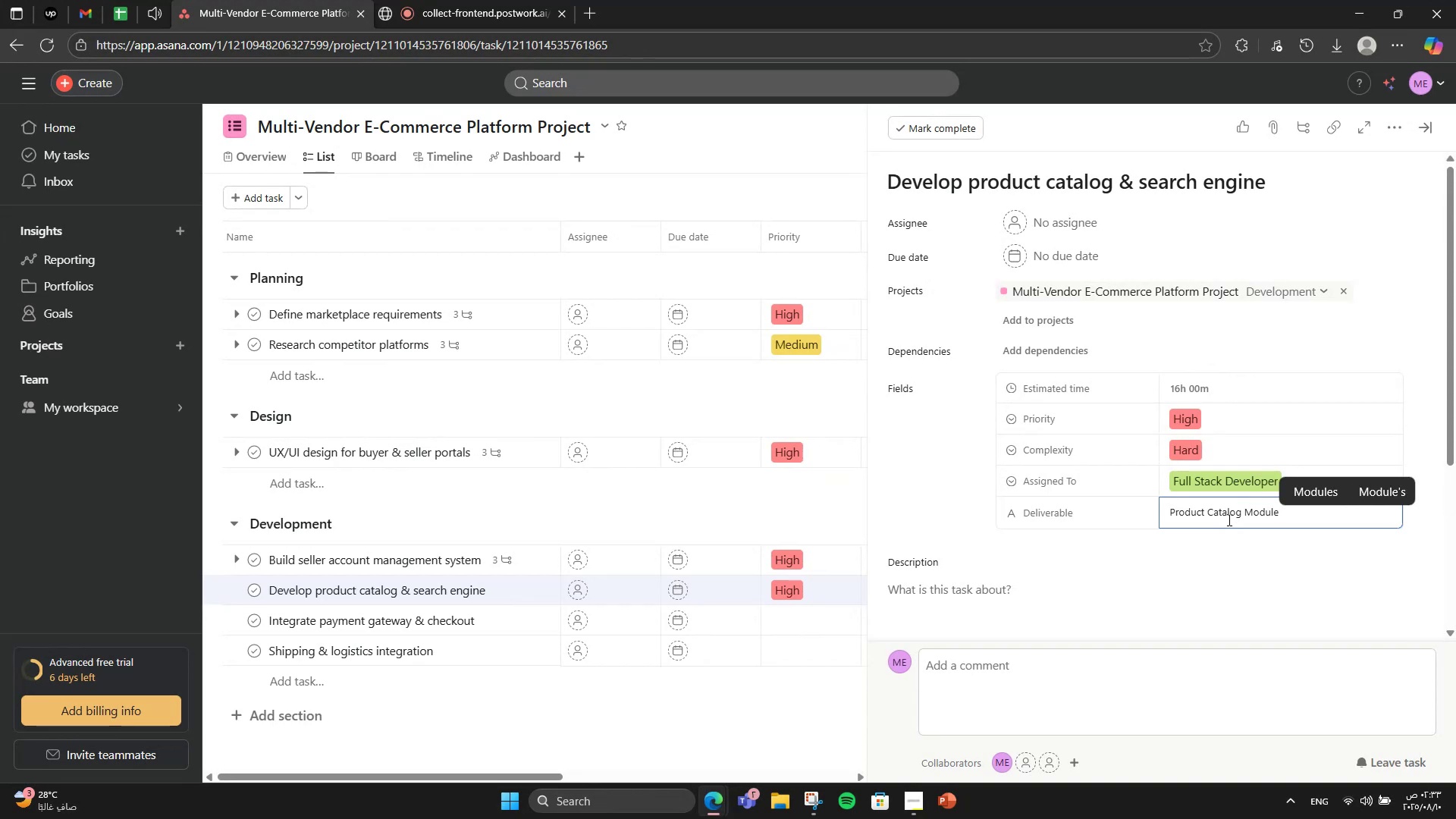 
scroll: coordinate [1228, 519], scroll_direction: down, amount: 2.0
 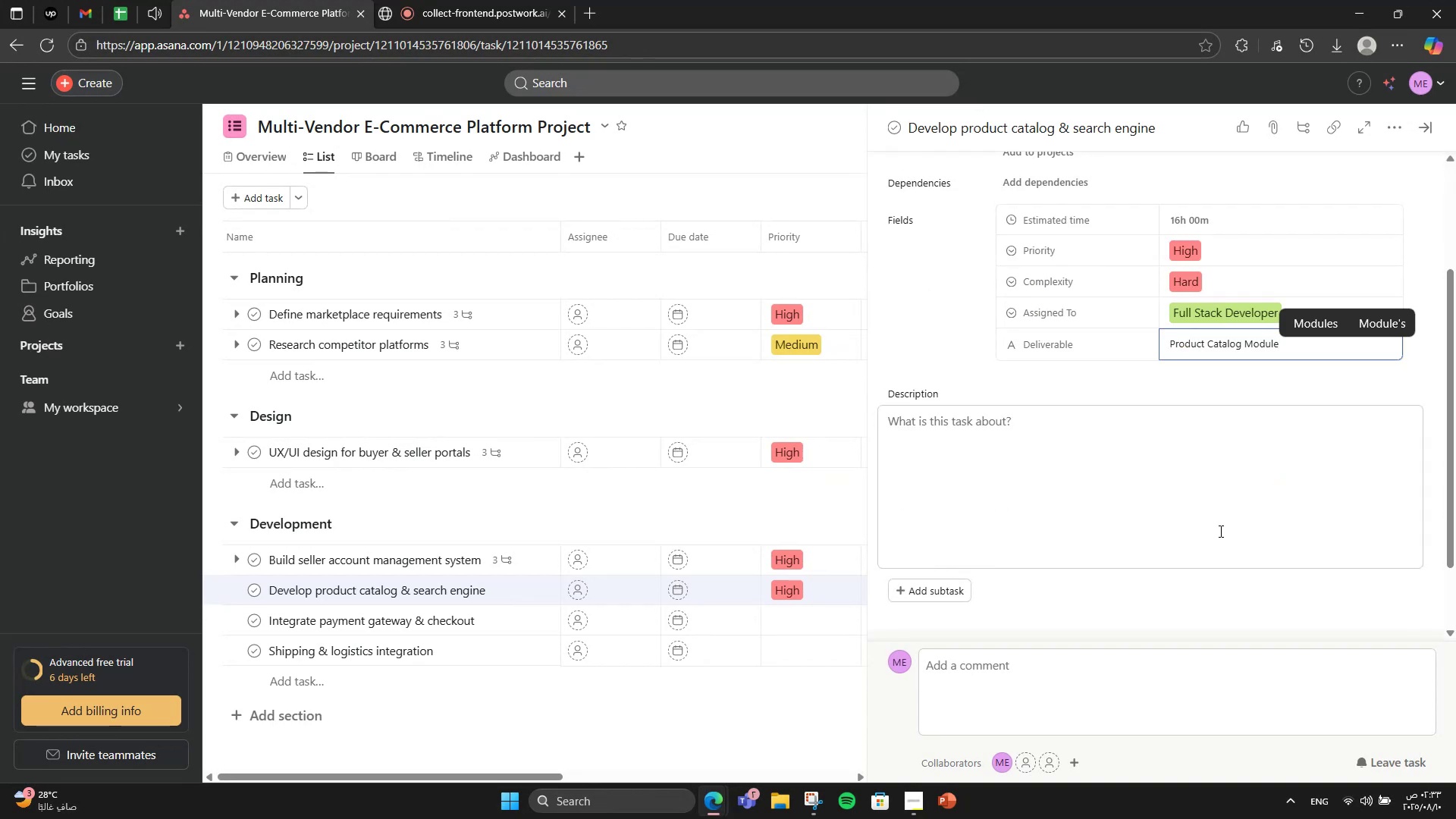 
left_click([1219, 530])
 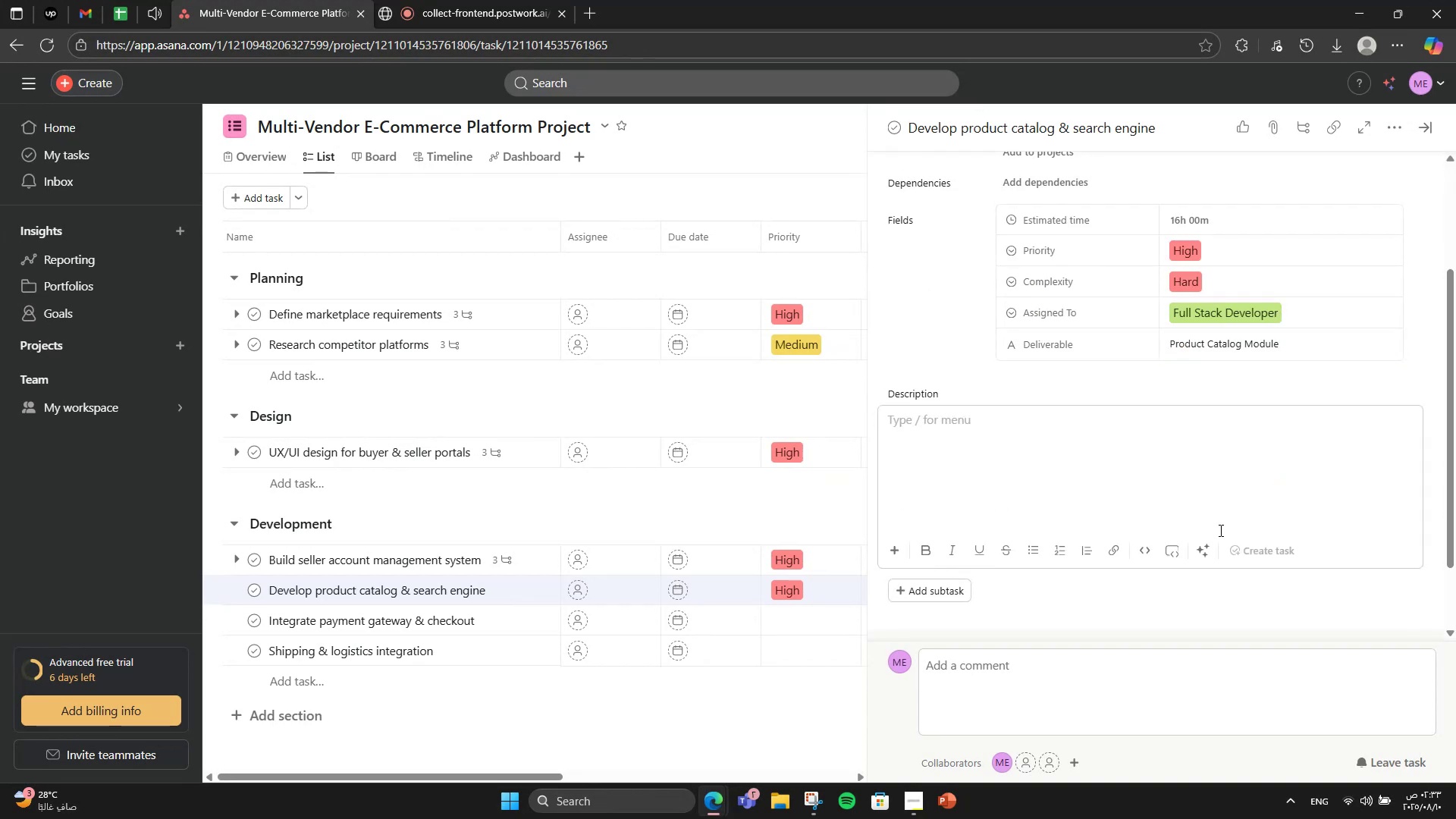 
type(Search index setup)
 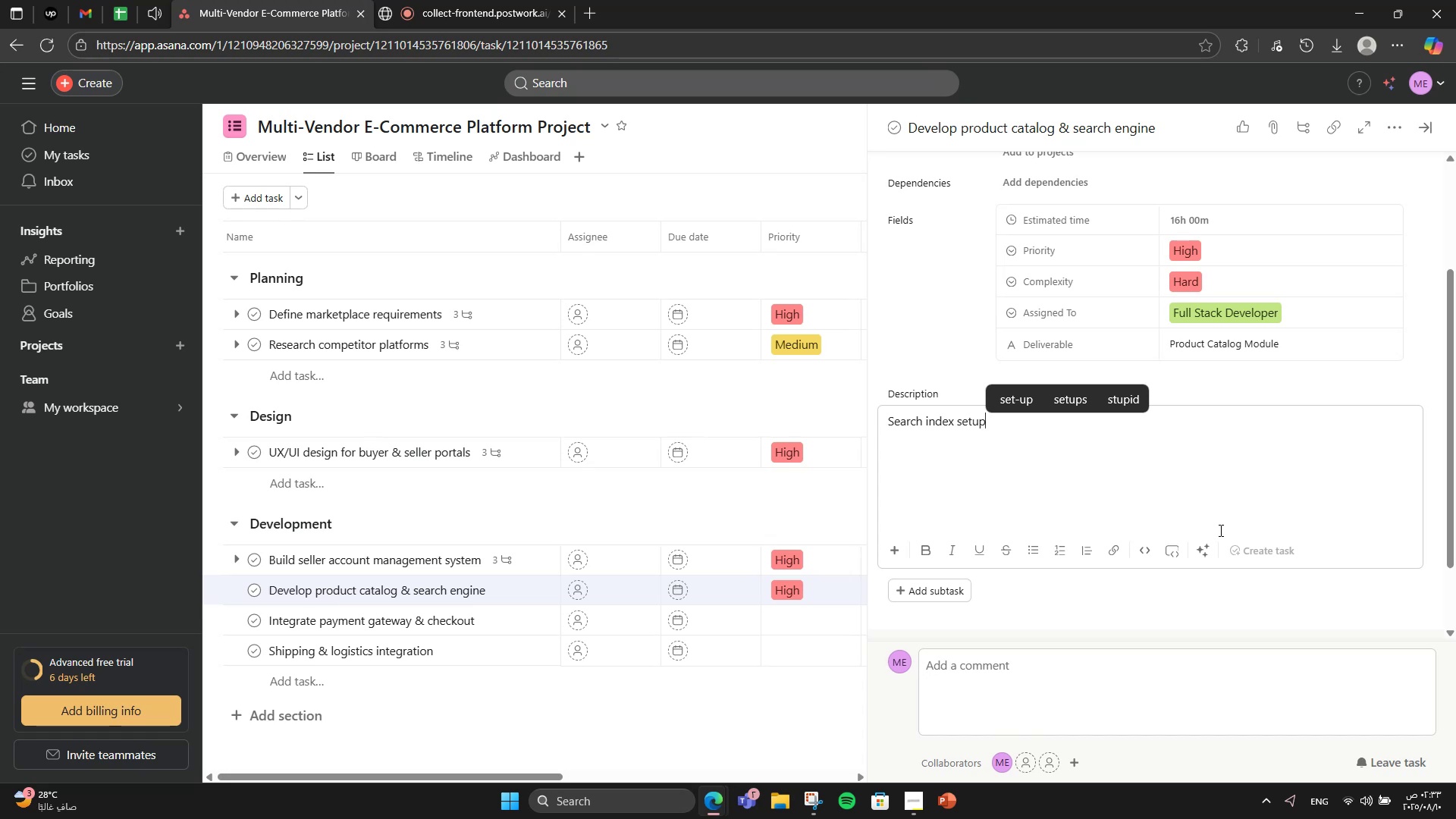 
key(Control+A)
 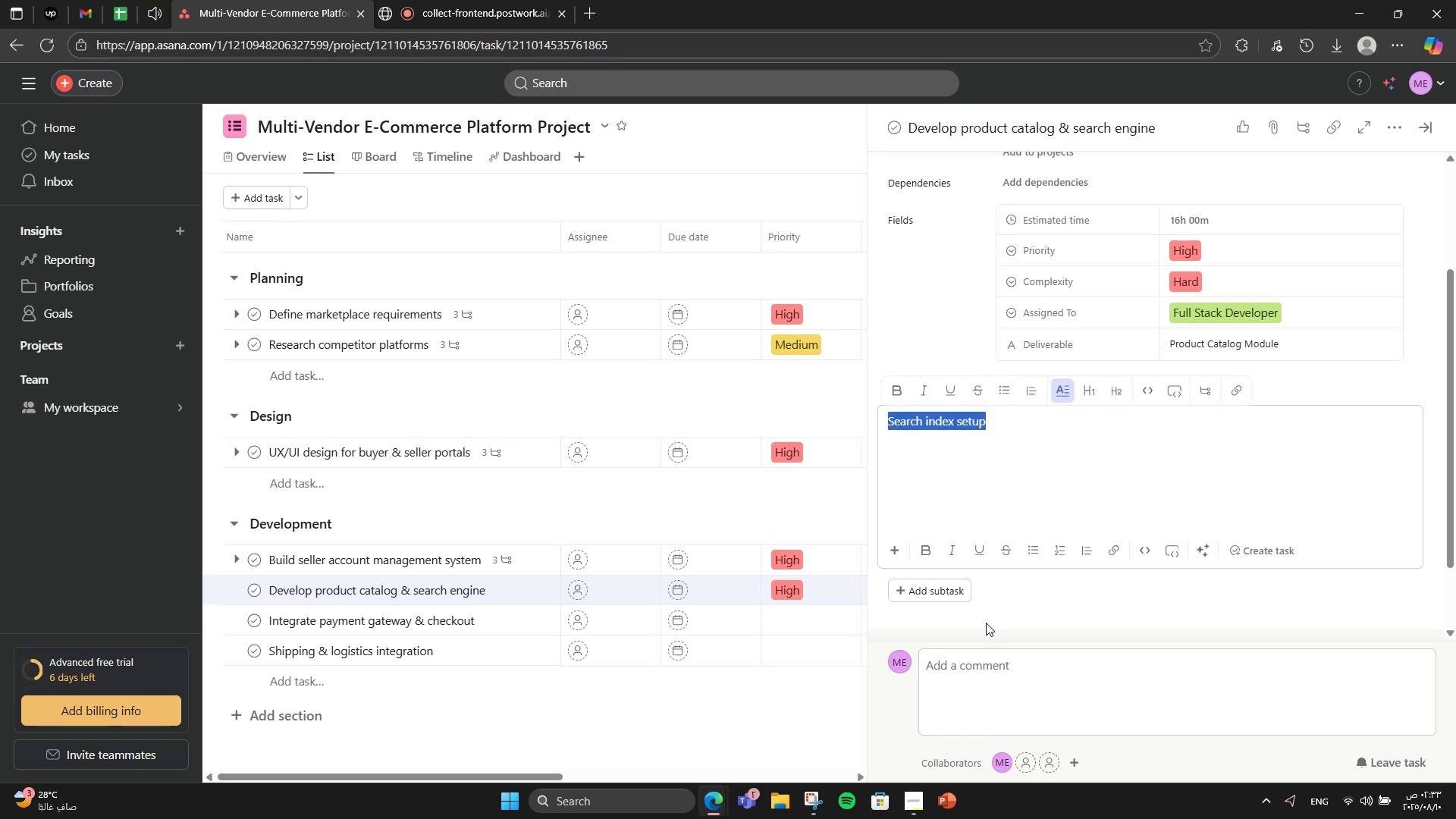 
key(Backspace)
type(Create a scalable product listing system with advanced search and filters)
 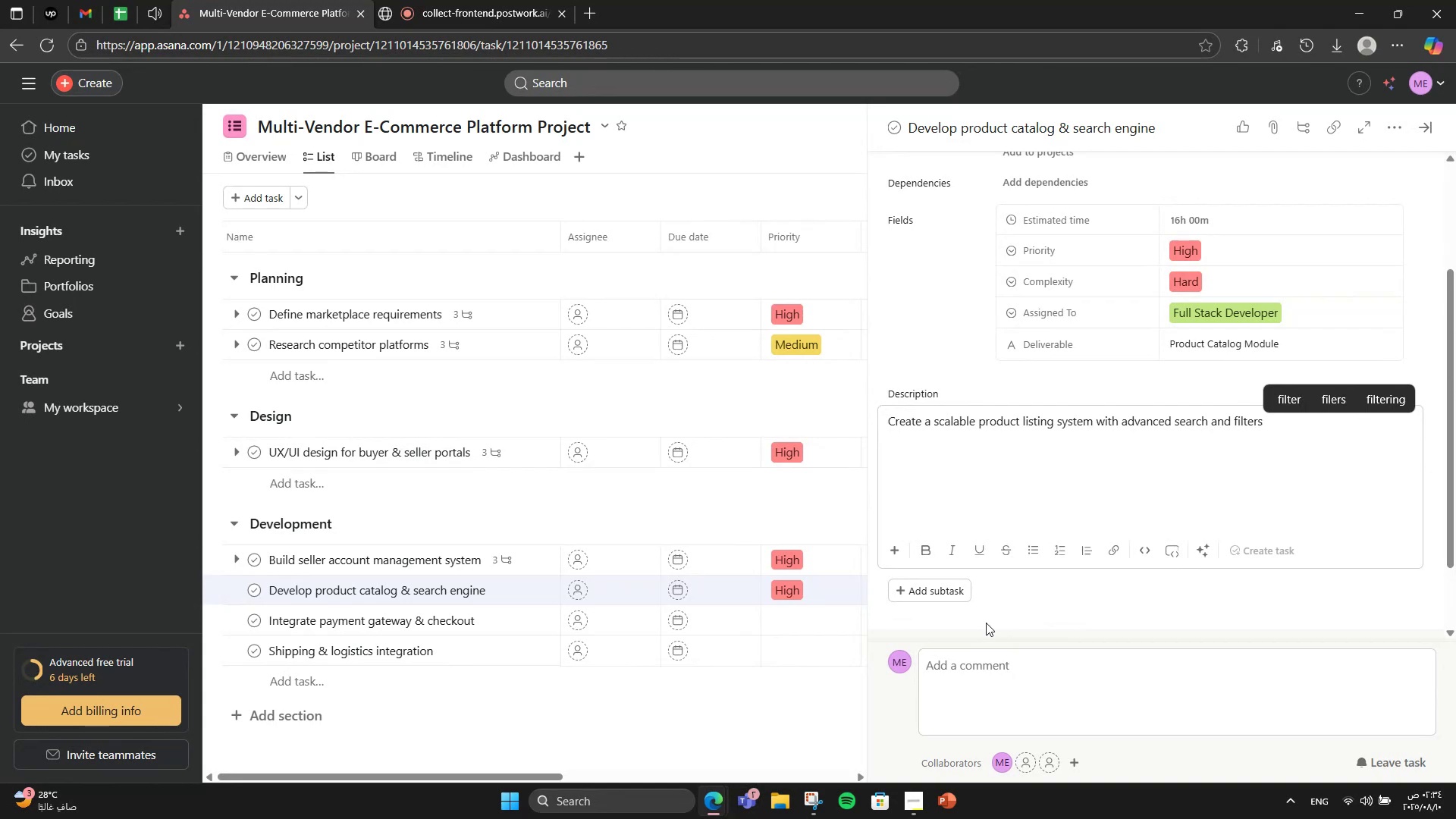 
wait(8.92)
 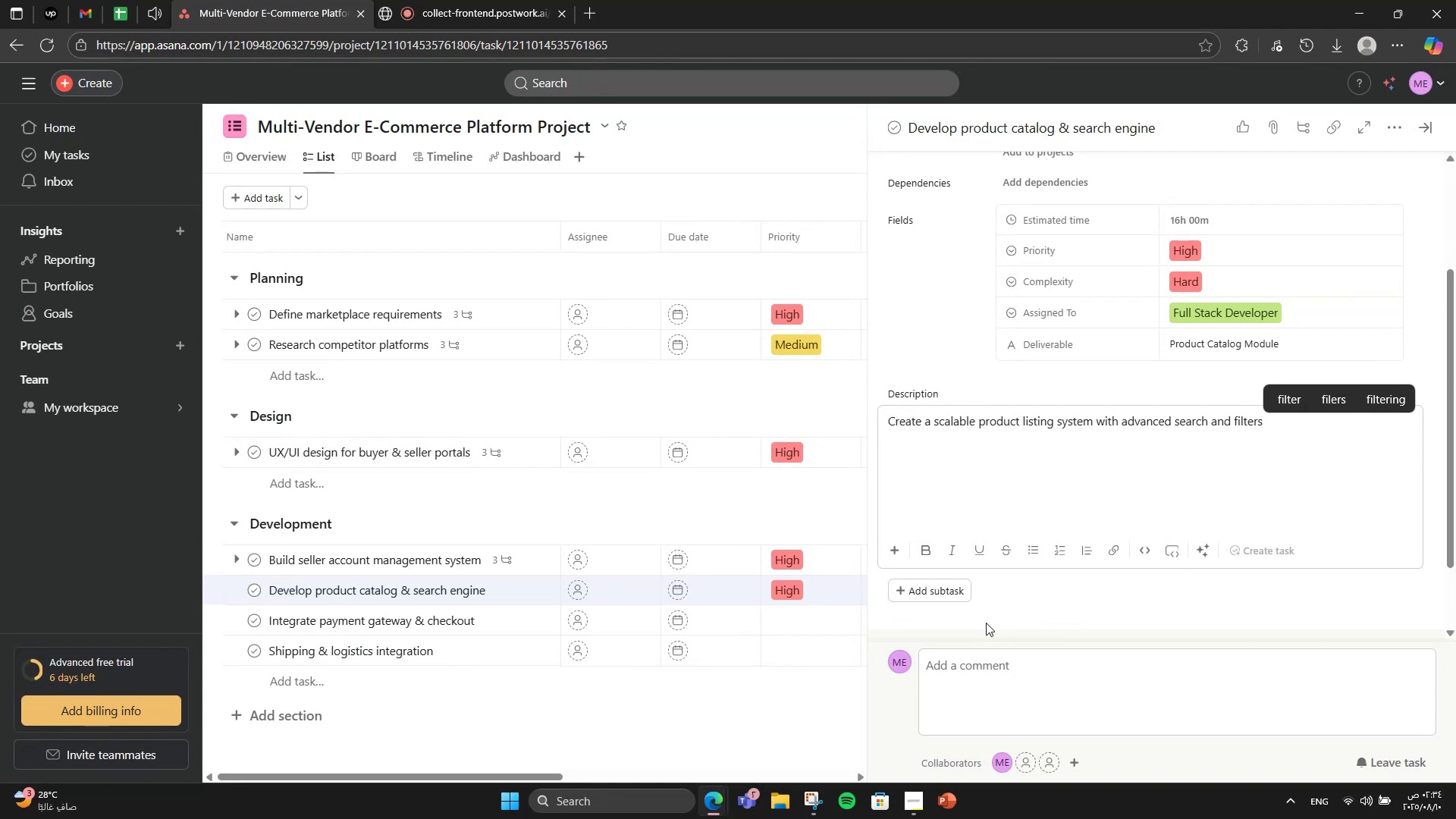 
scroll: coordinate [928, 549], scroll_direction: up, amount: 1.0
 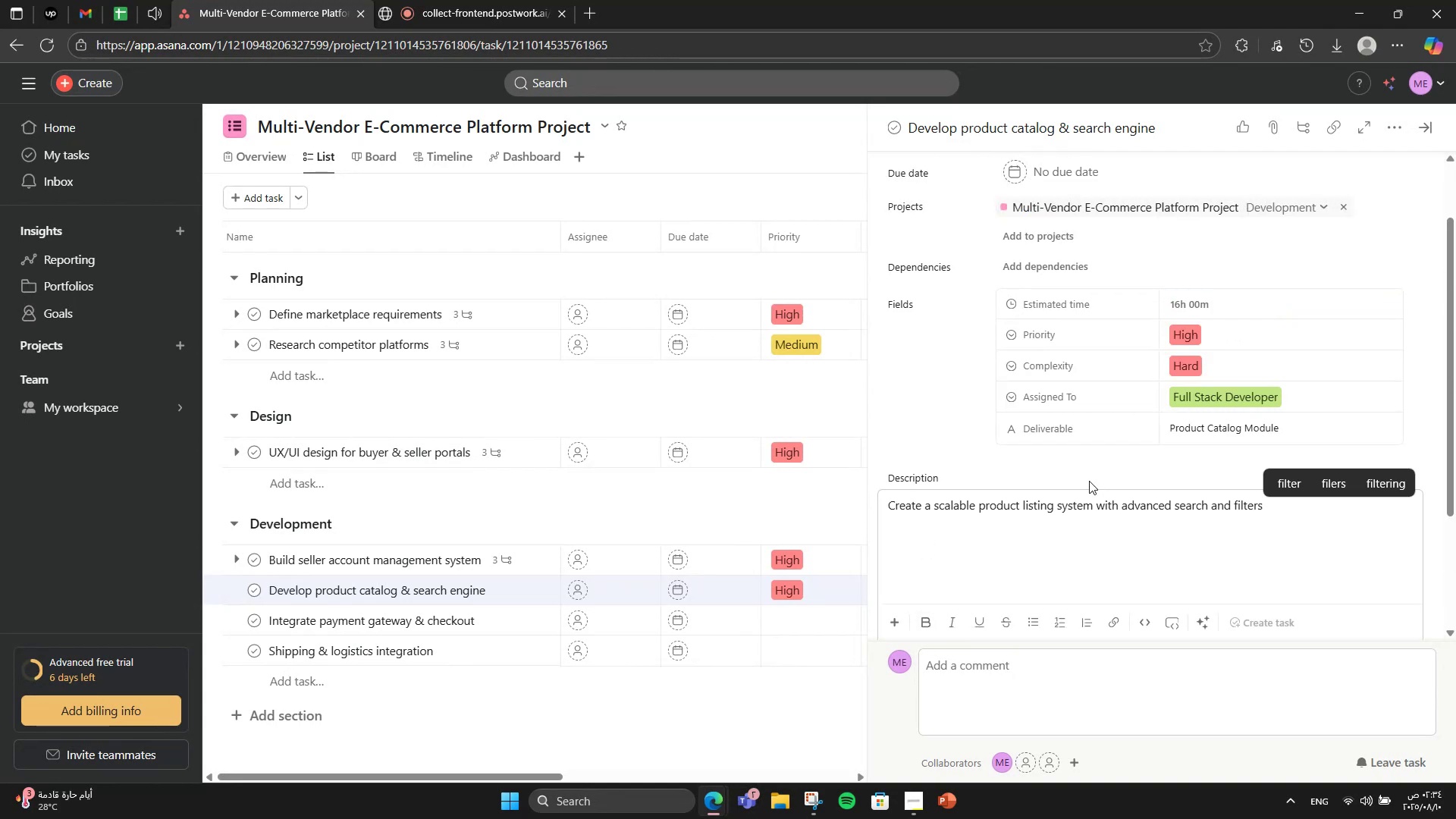 
scroll: coordinate [1089, 481], scroll_direction: down, amount: 1.0
 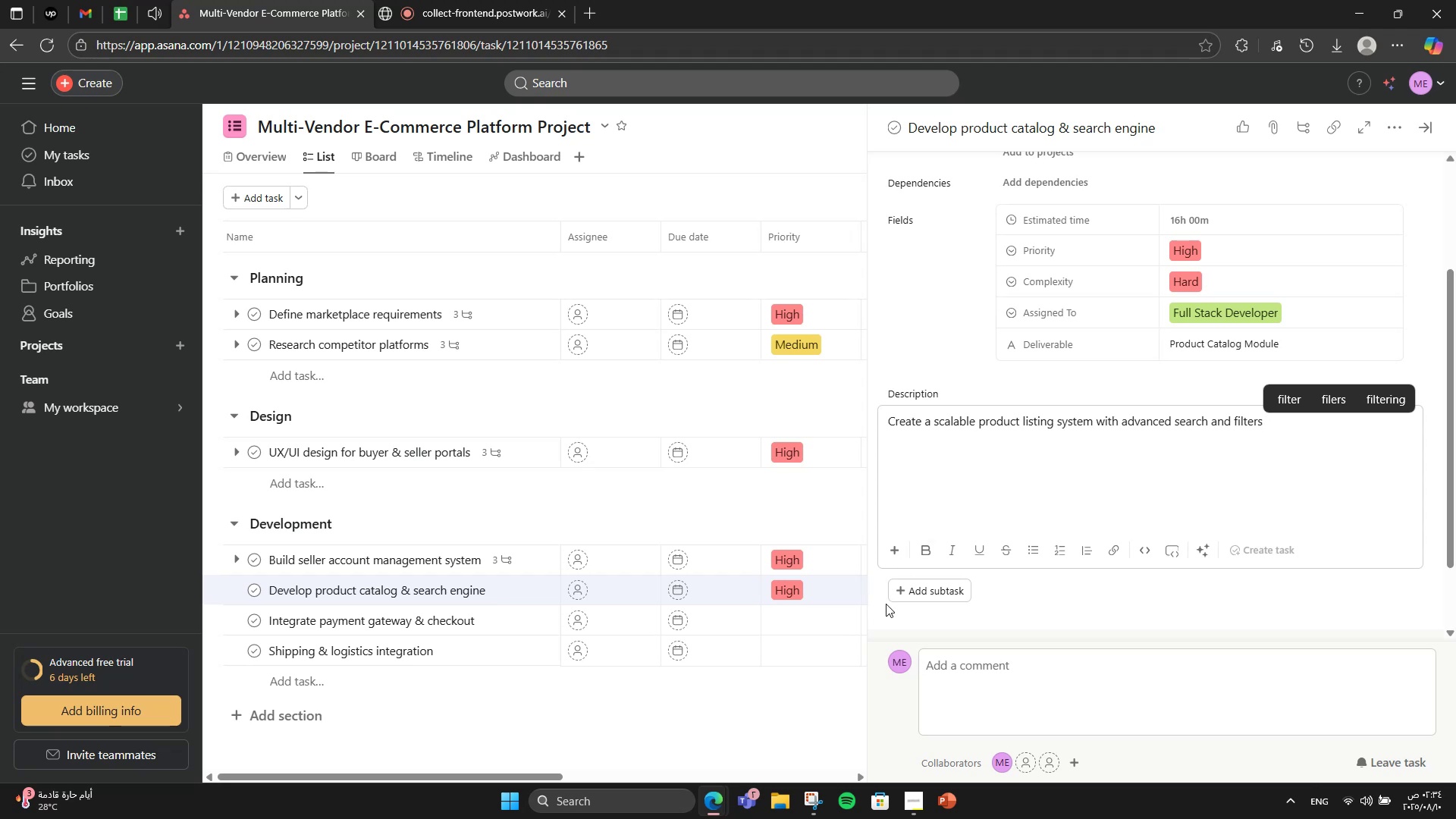 
left_click([903, 590])
 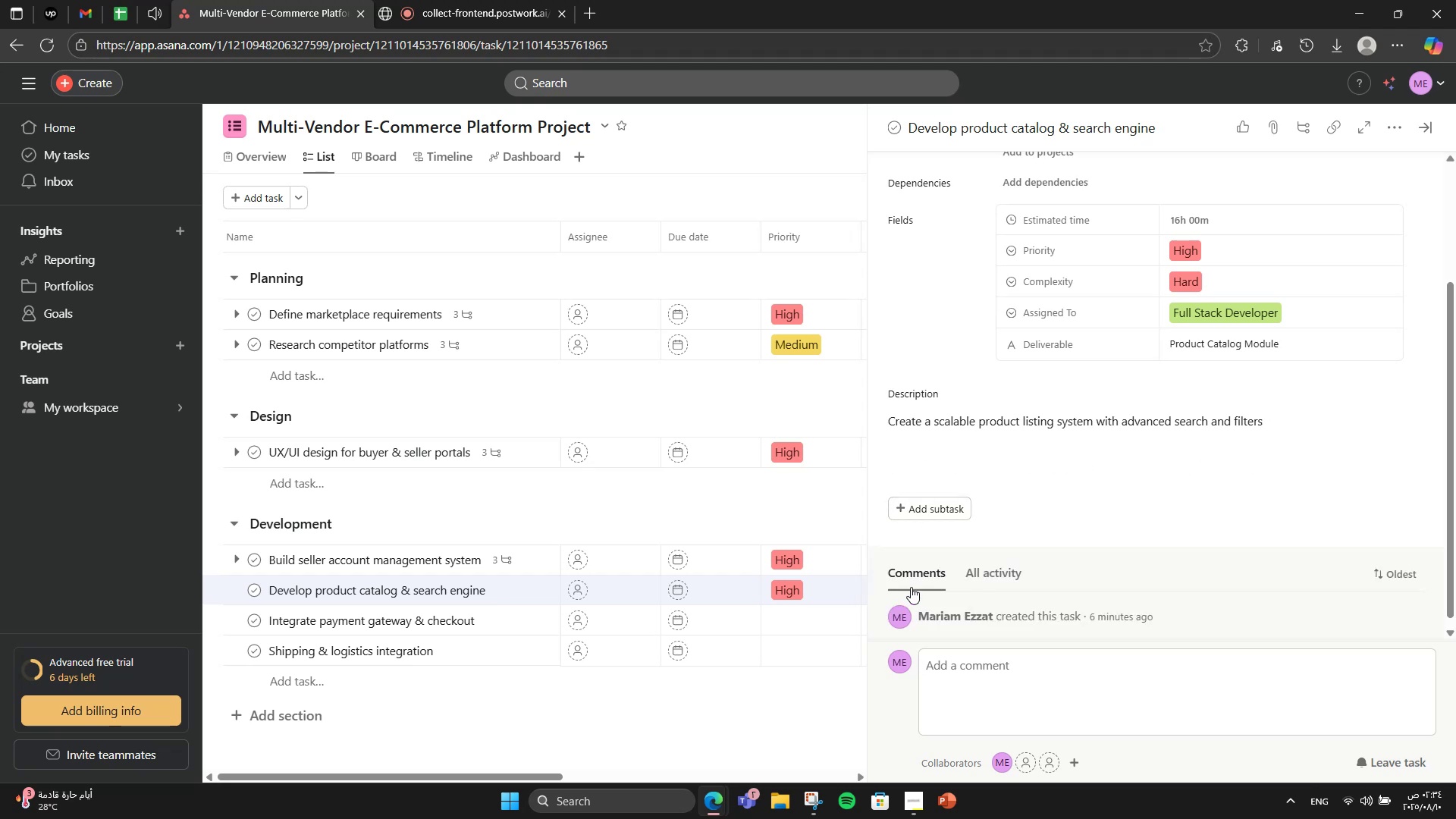 
key(CapsLock)
 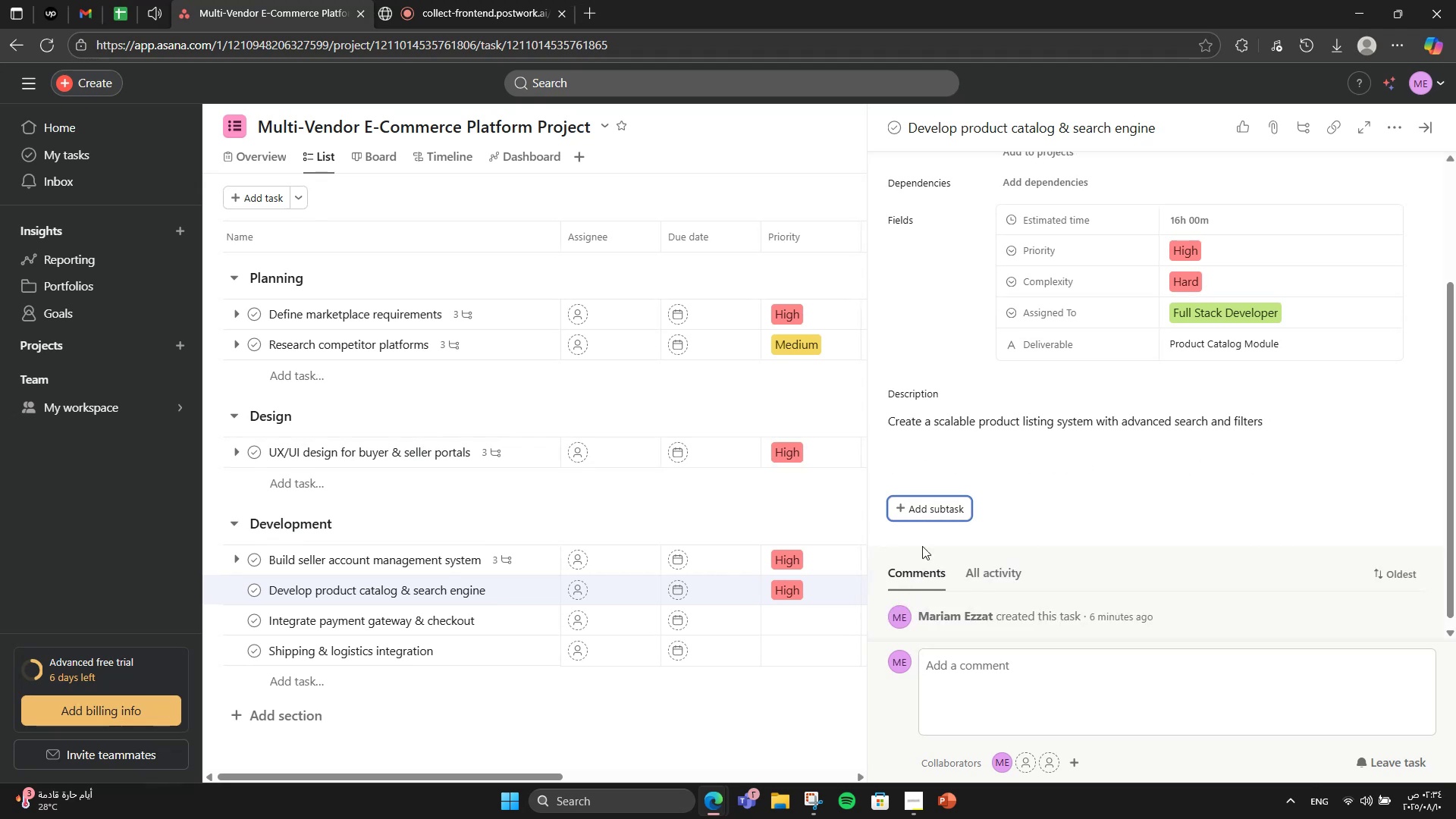 
left_click([923, 498])
 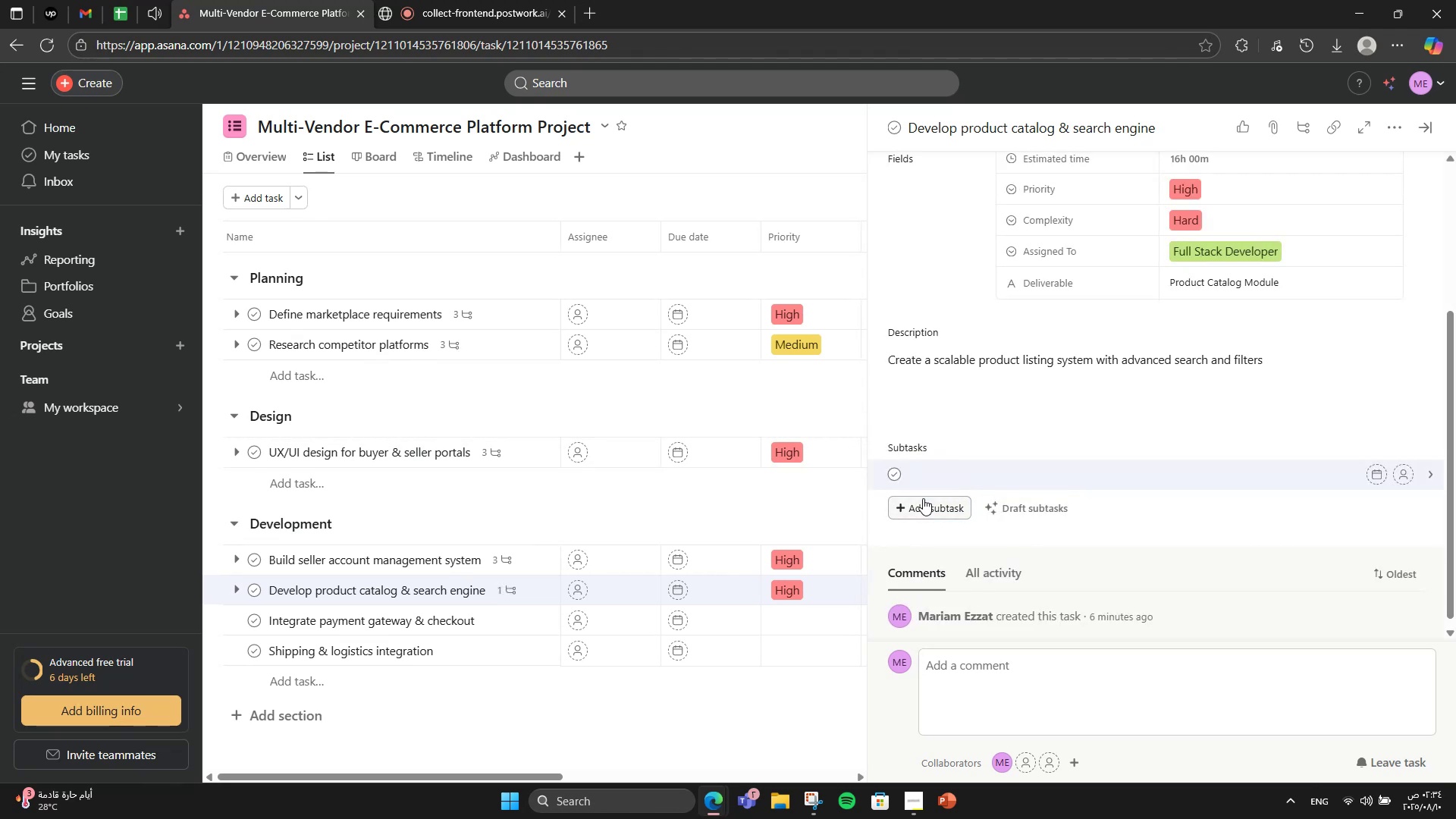 
type(Search index setup)
 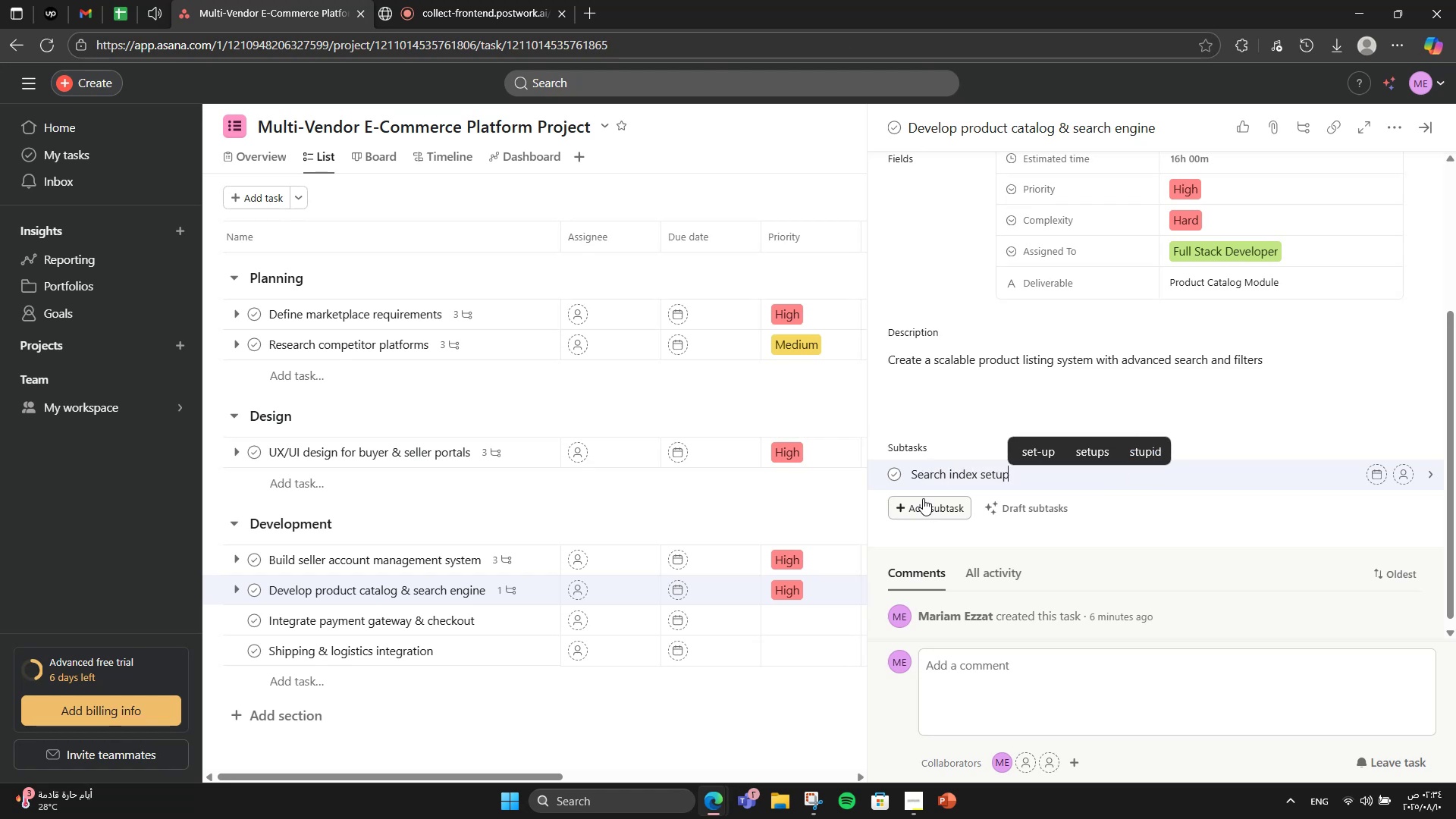 
key(Enter)
 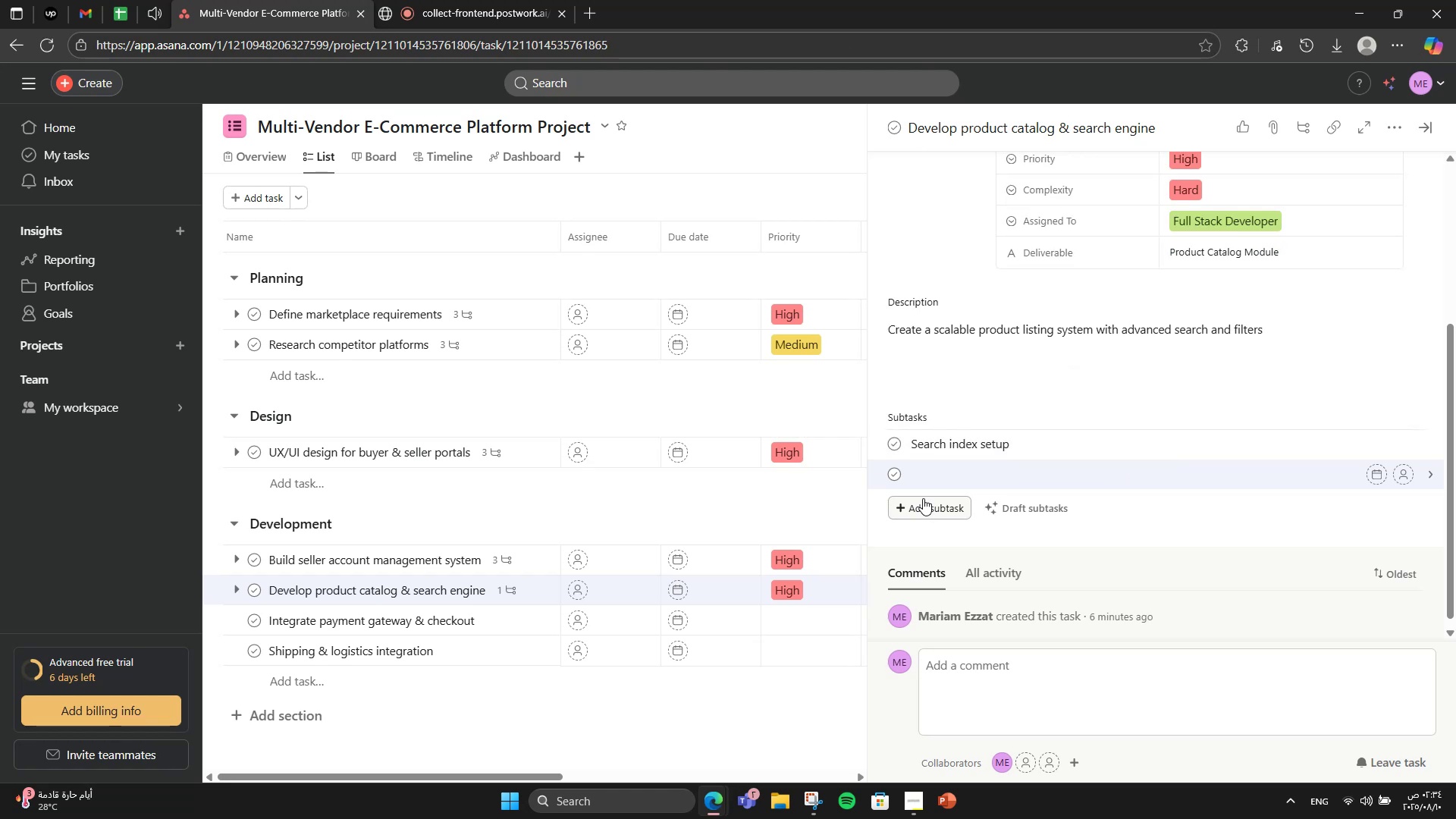 
type(Fl)
key(Backspace)
type(ilter logic)
 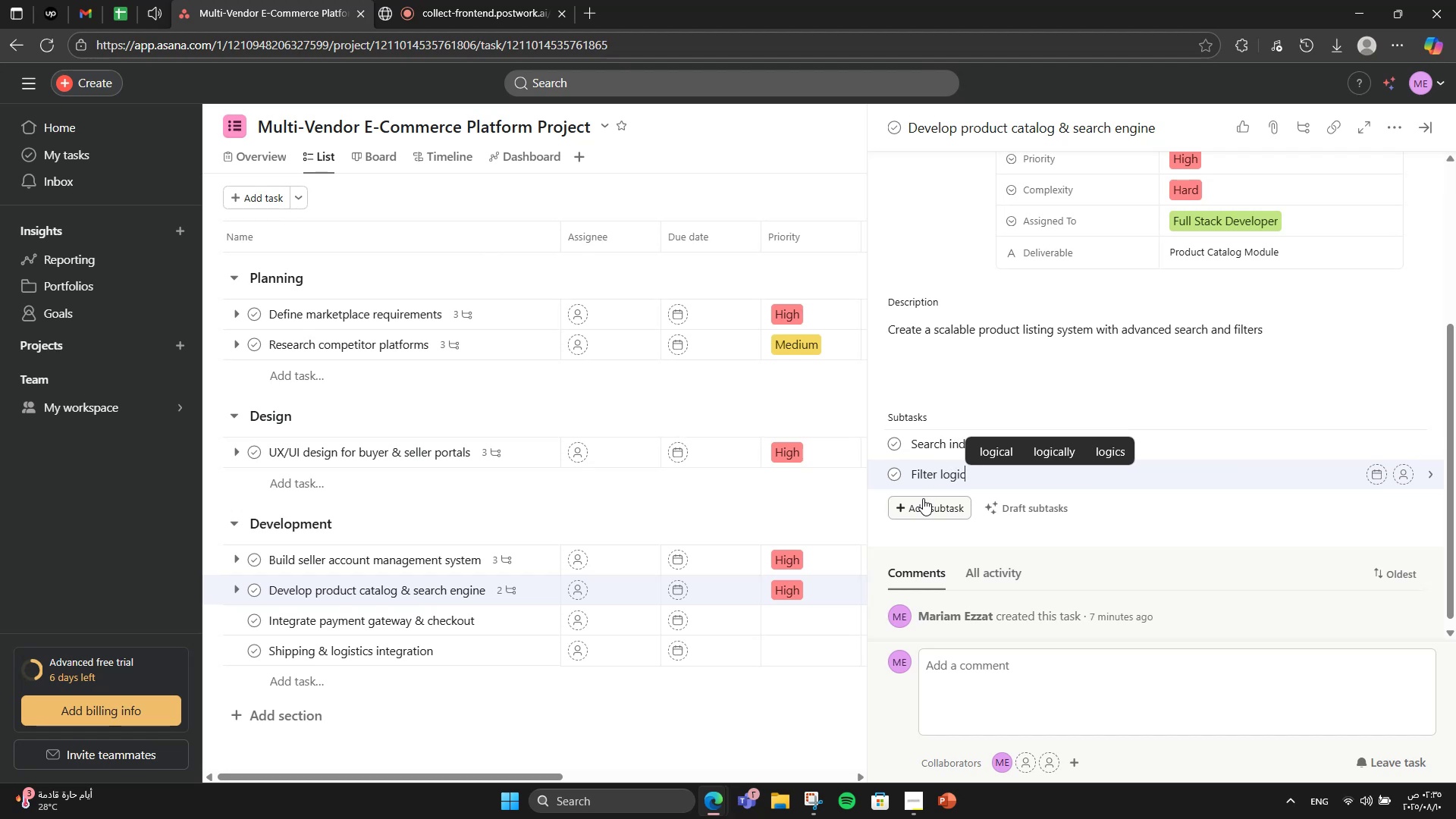 
key(Enter)
 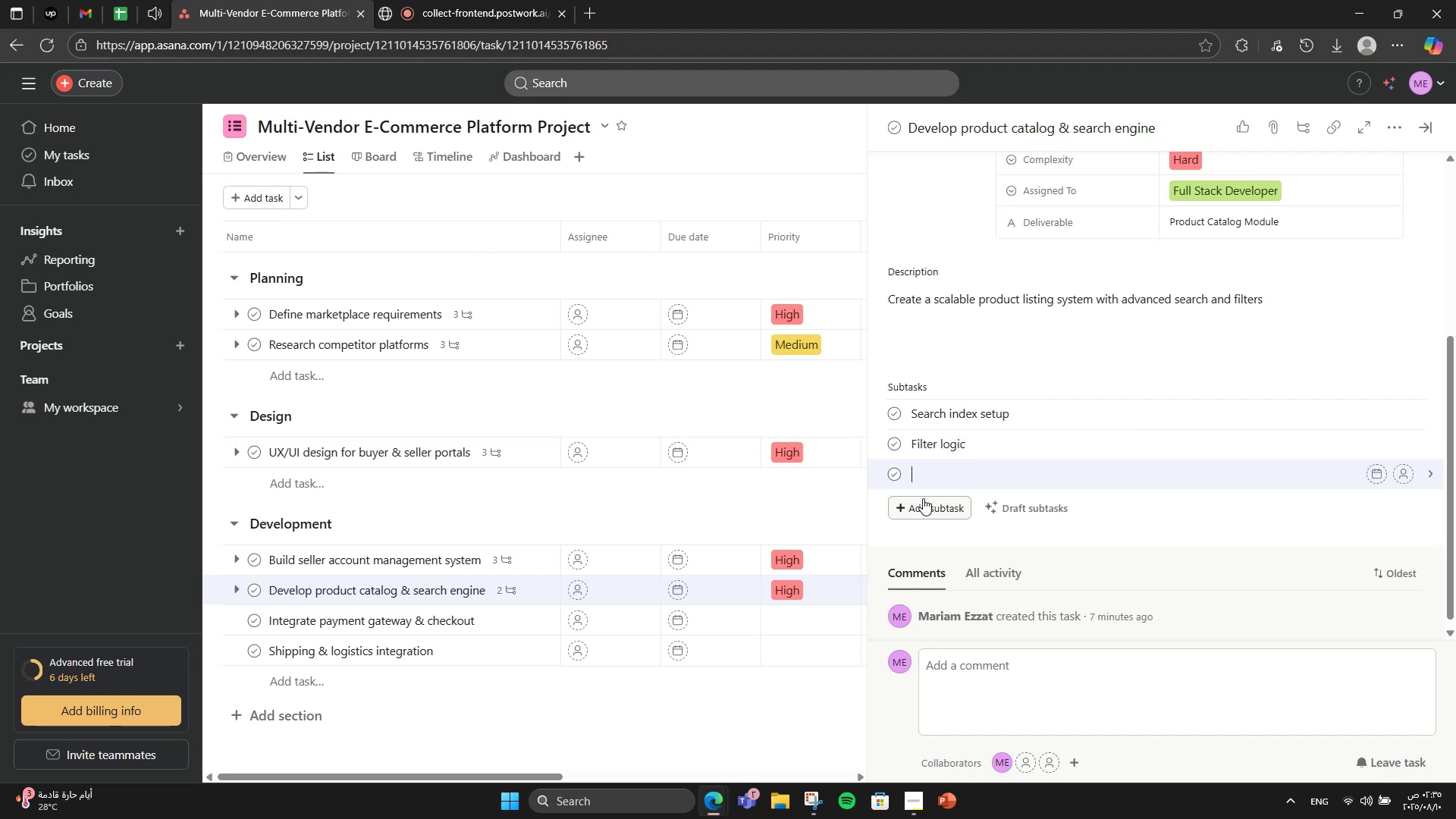 
type(Performance)
 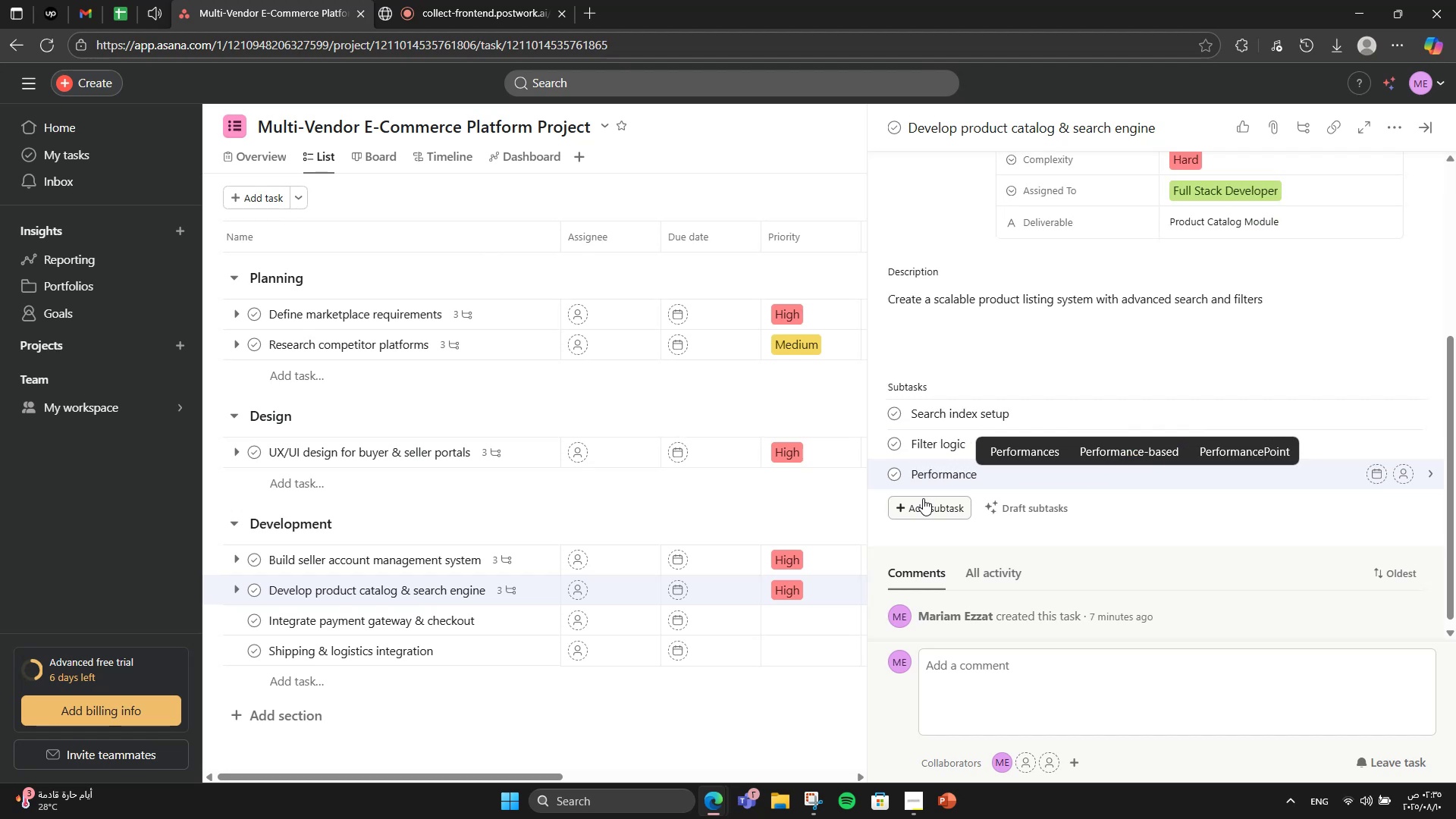 
key(Enter)
 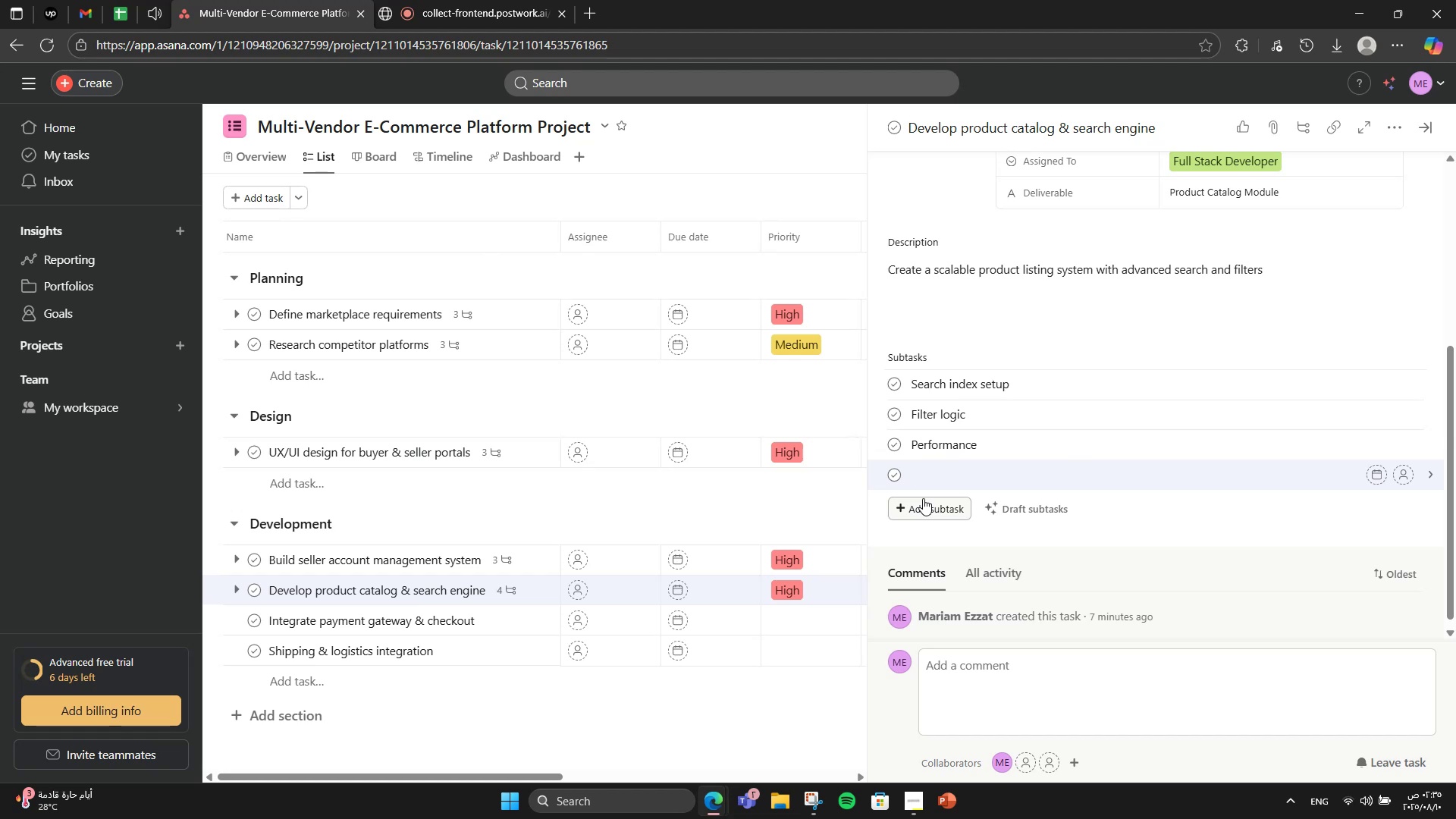 
key(Backspace)
type( testing)
 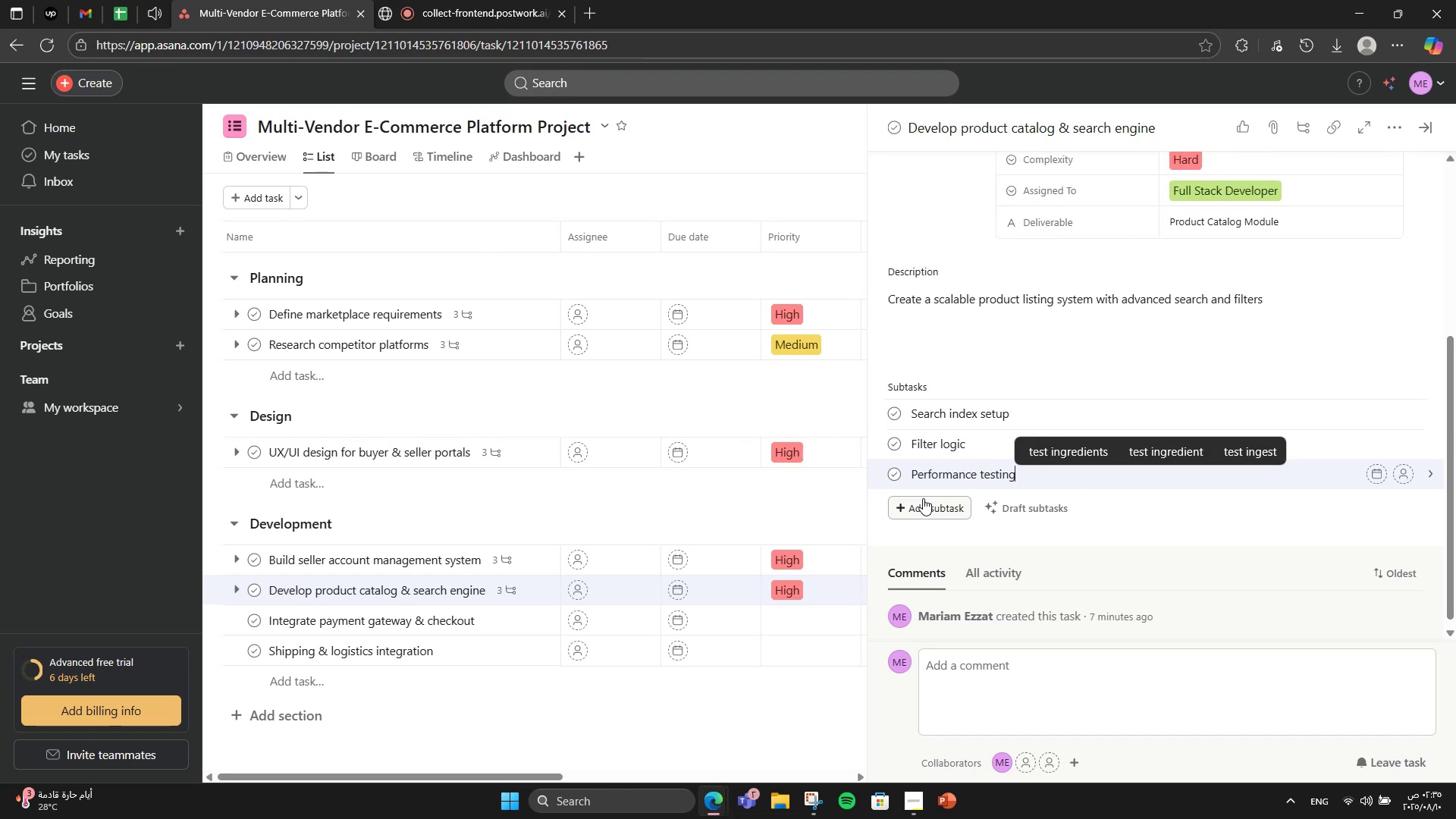 
wait(10.6)
 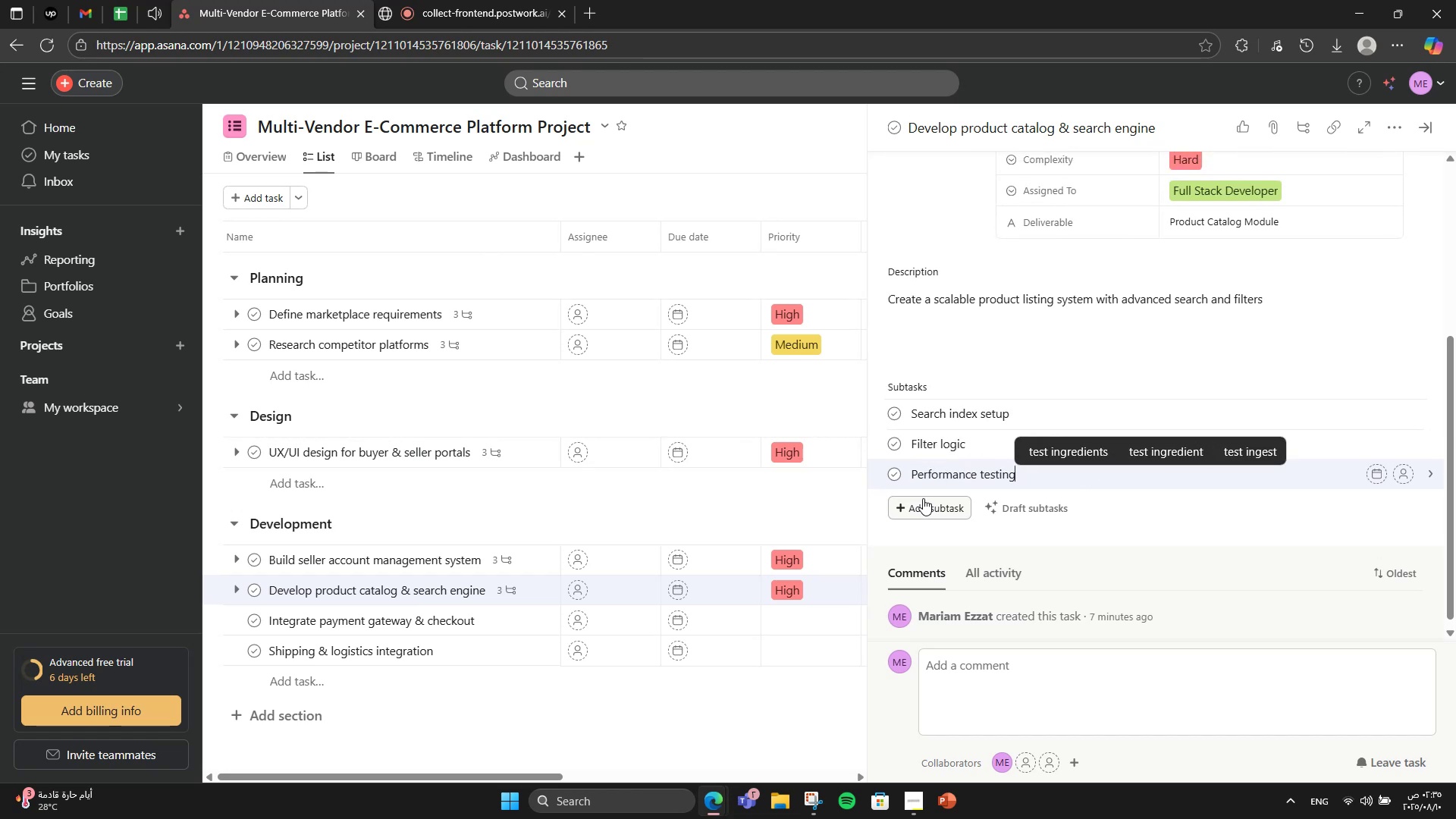 
scroll: coordinate [768, 550], scroll_direction: down, amount: 3.0
 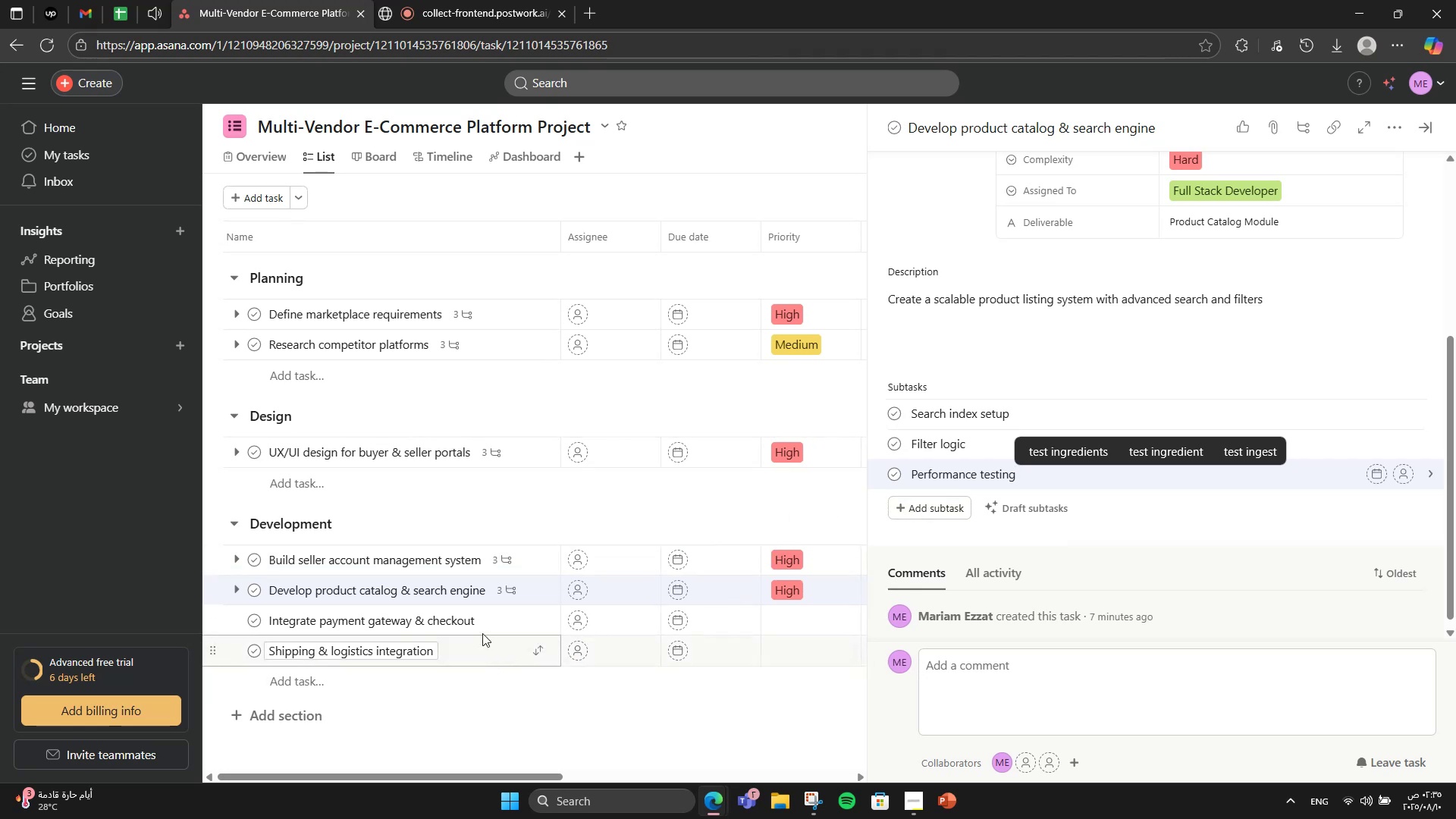 
left_click([489, 623])
 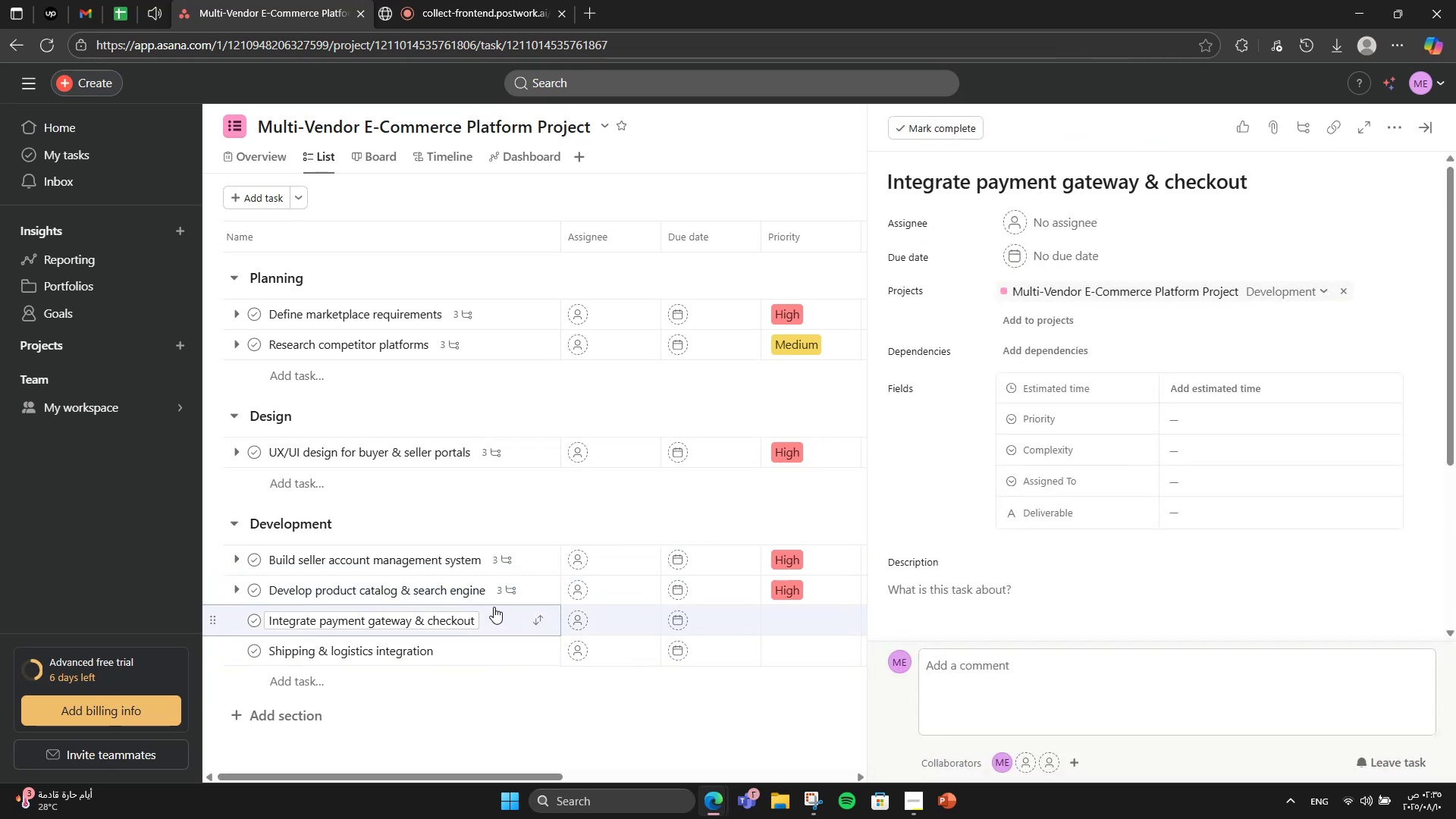 
left_click([494, 600])
 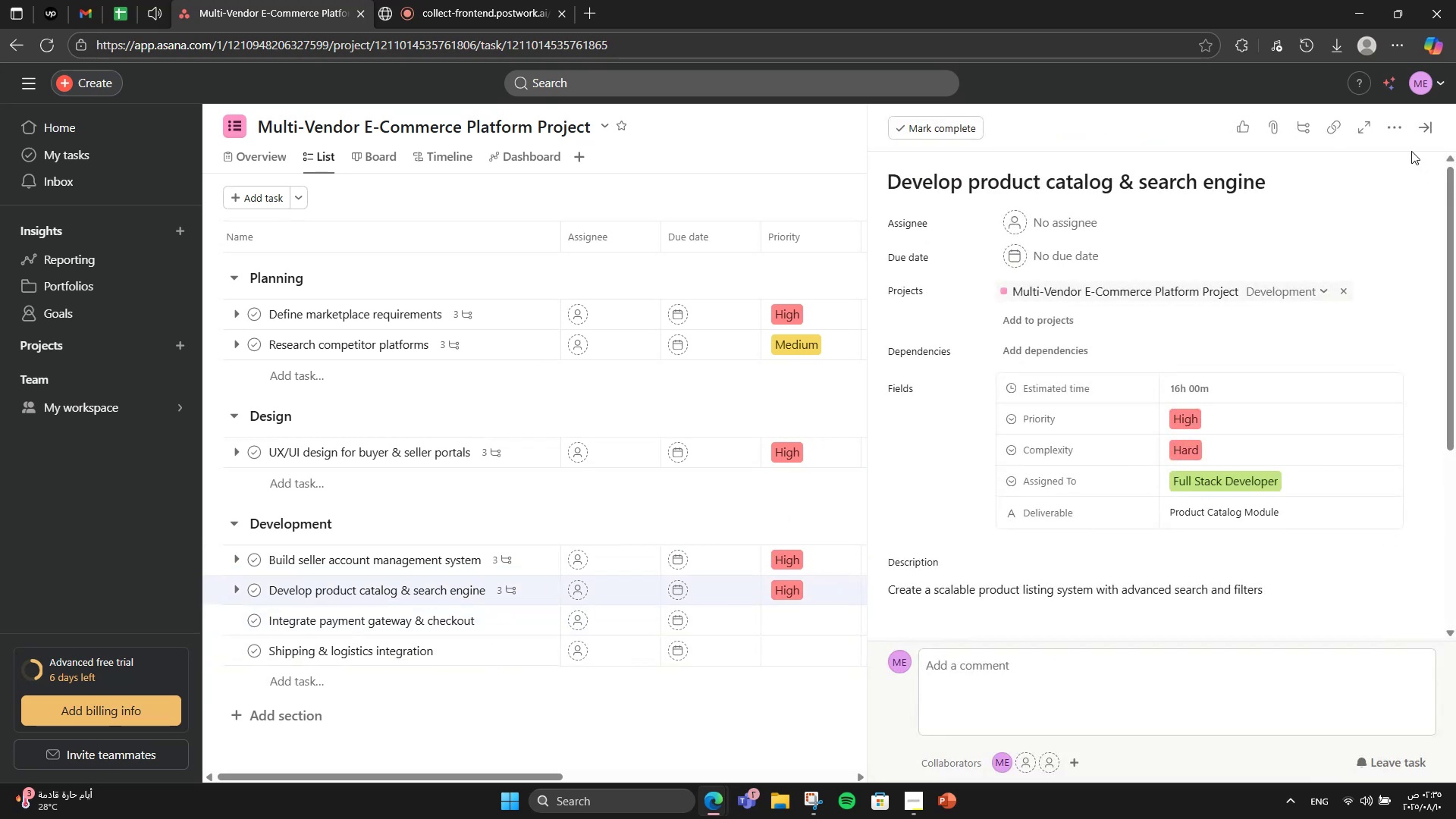 
double_click([1393, 124])
 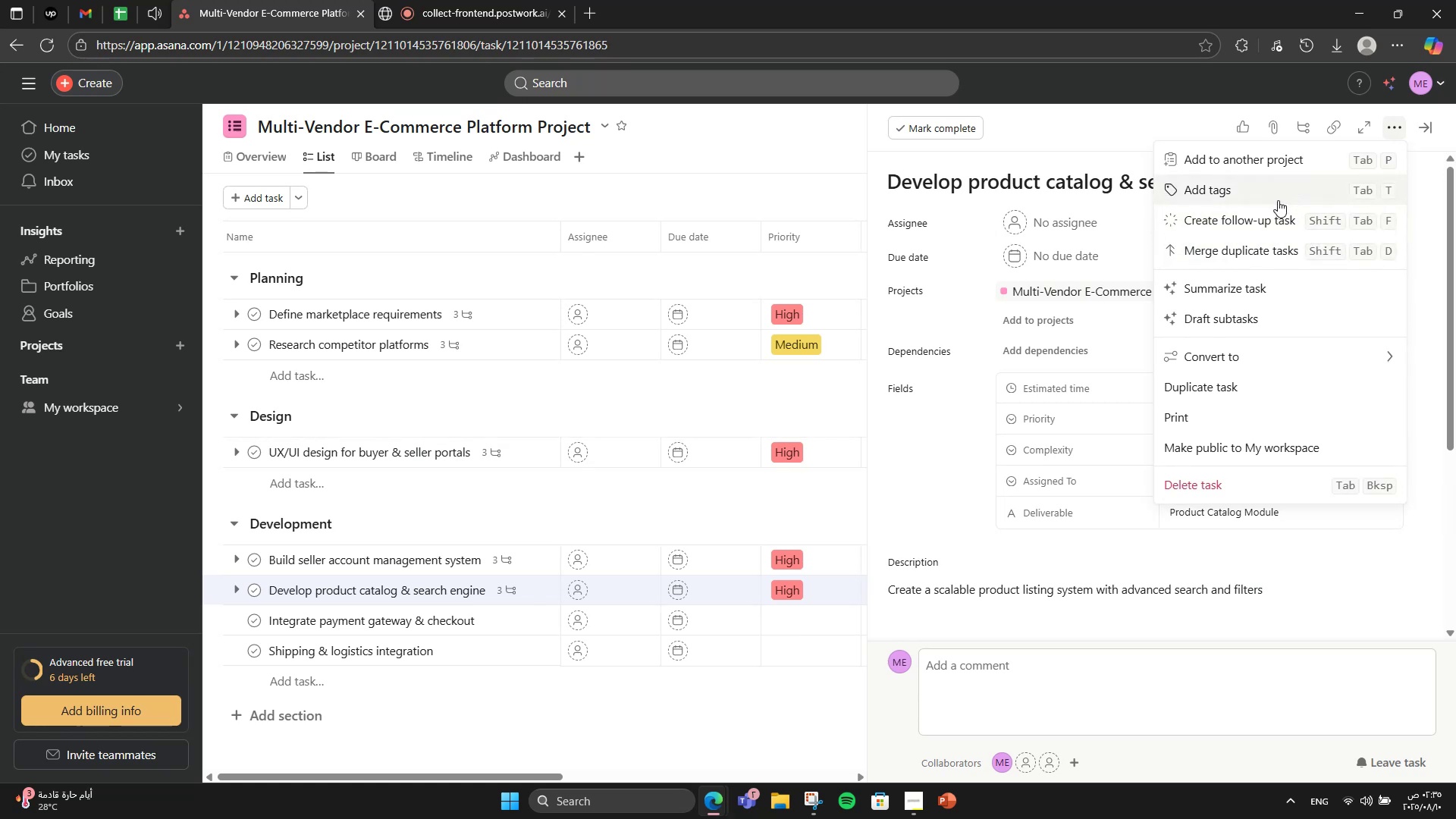 
left_click([1276, 200])
 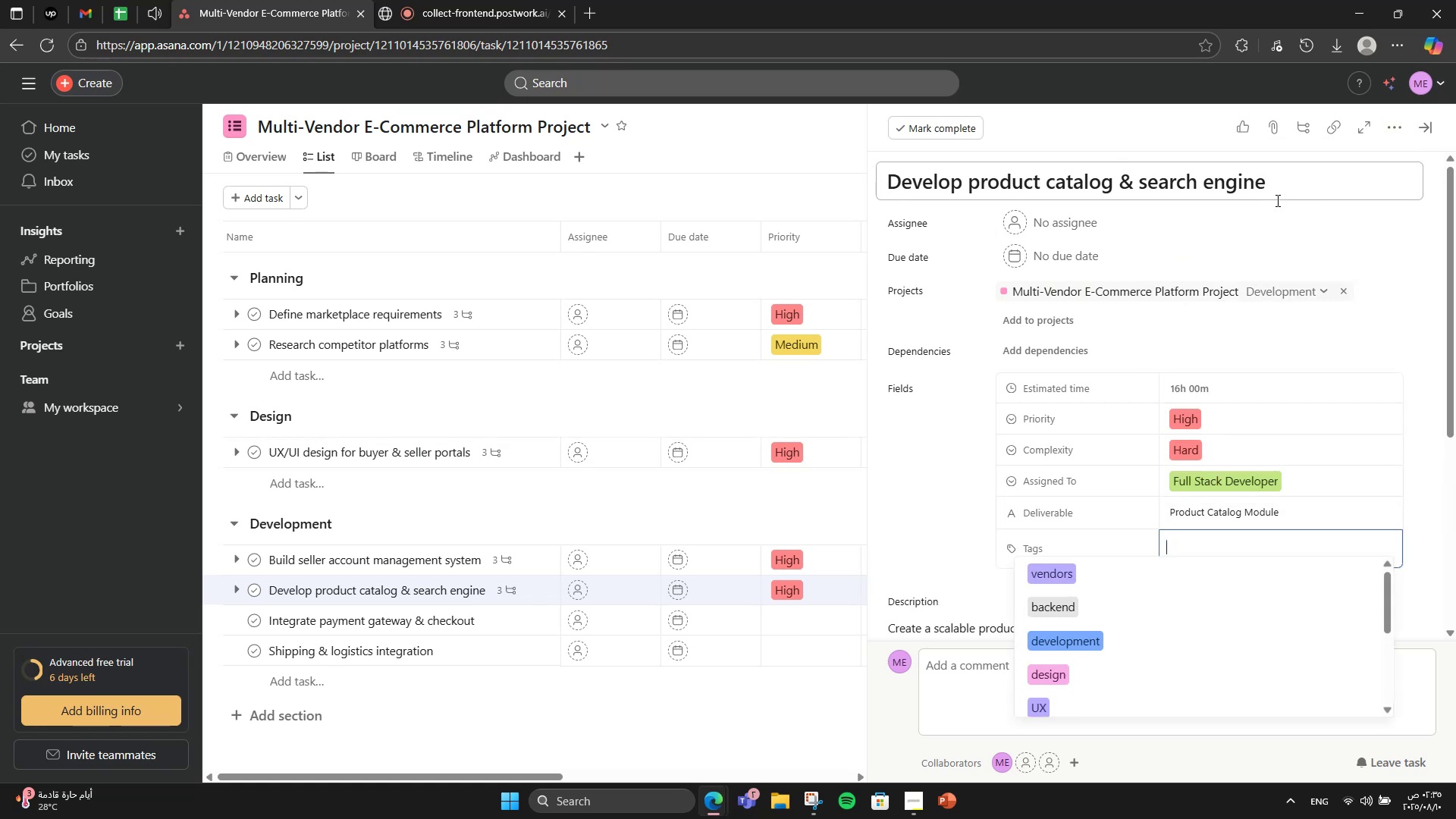 
wait(8.43)
 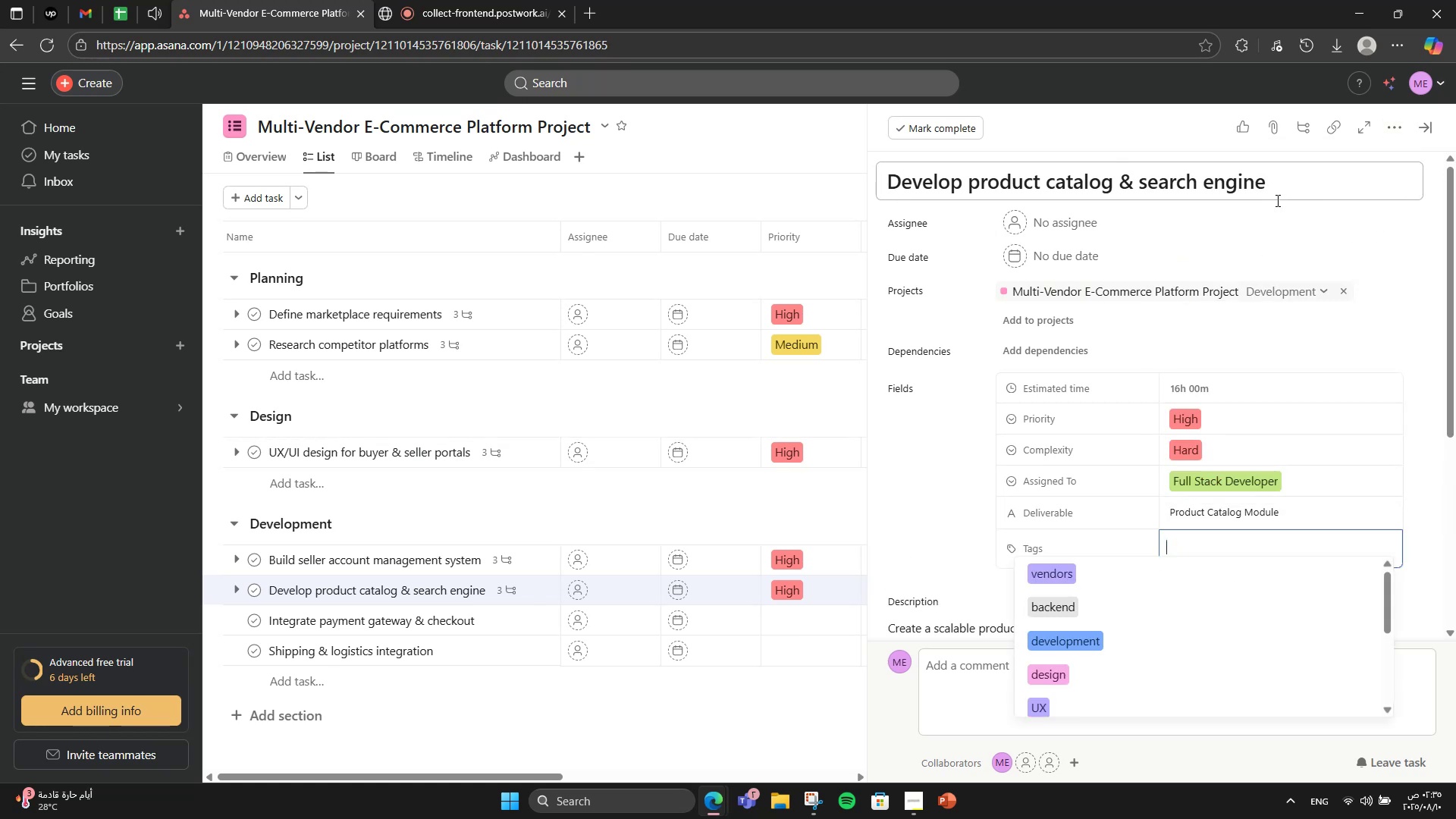 
key(D)
 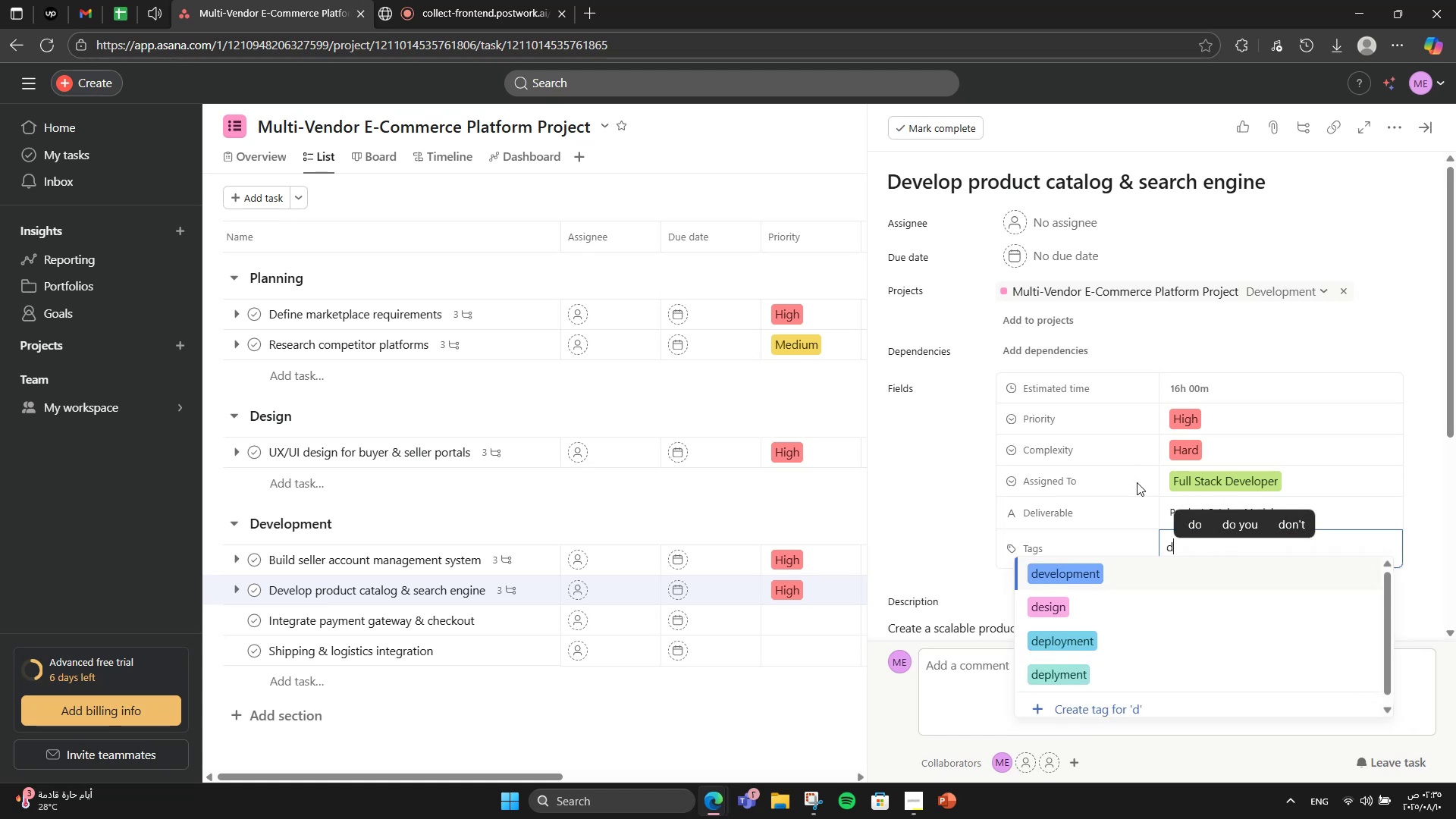 
left_click([1071, 579])
 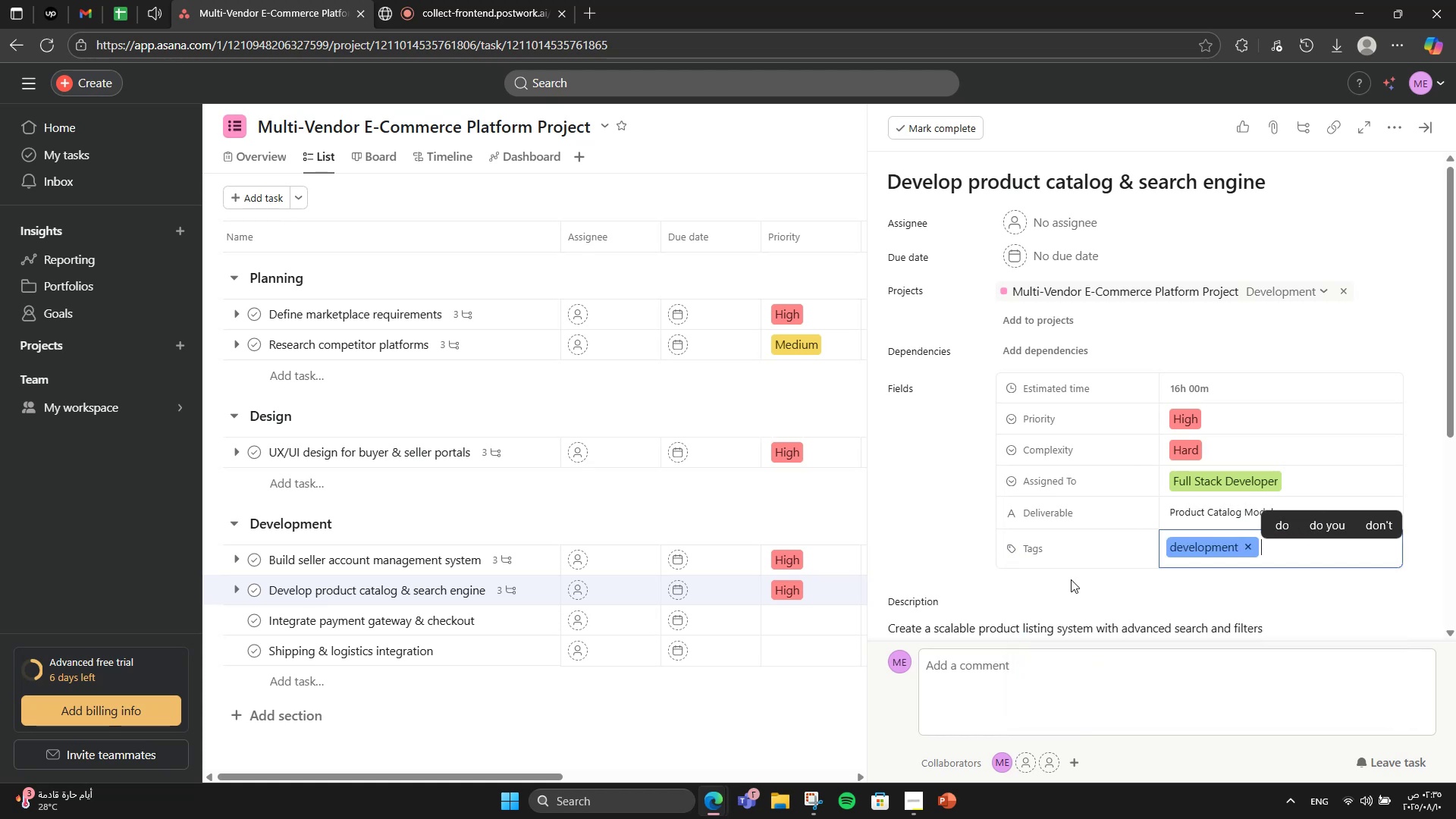 
type(catalog)
 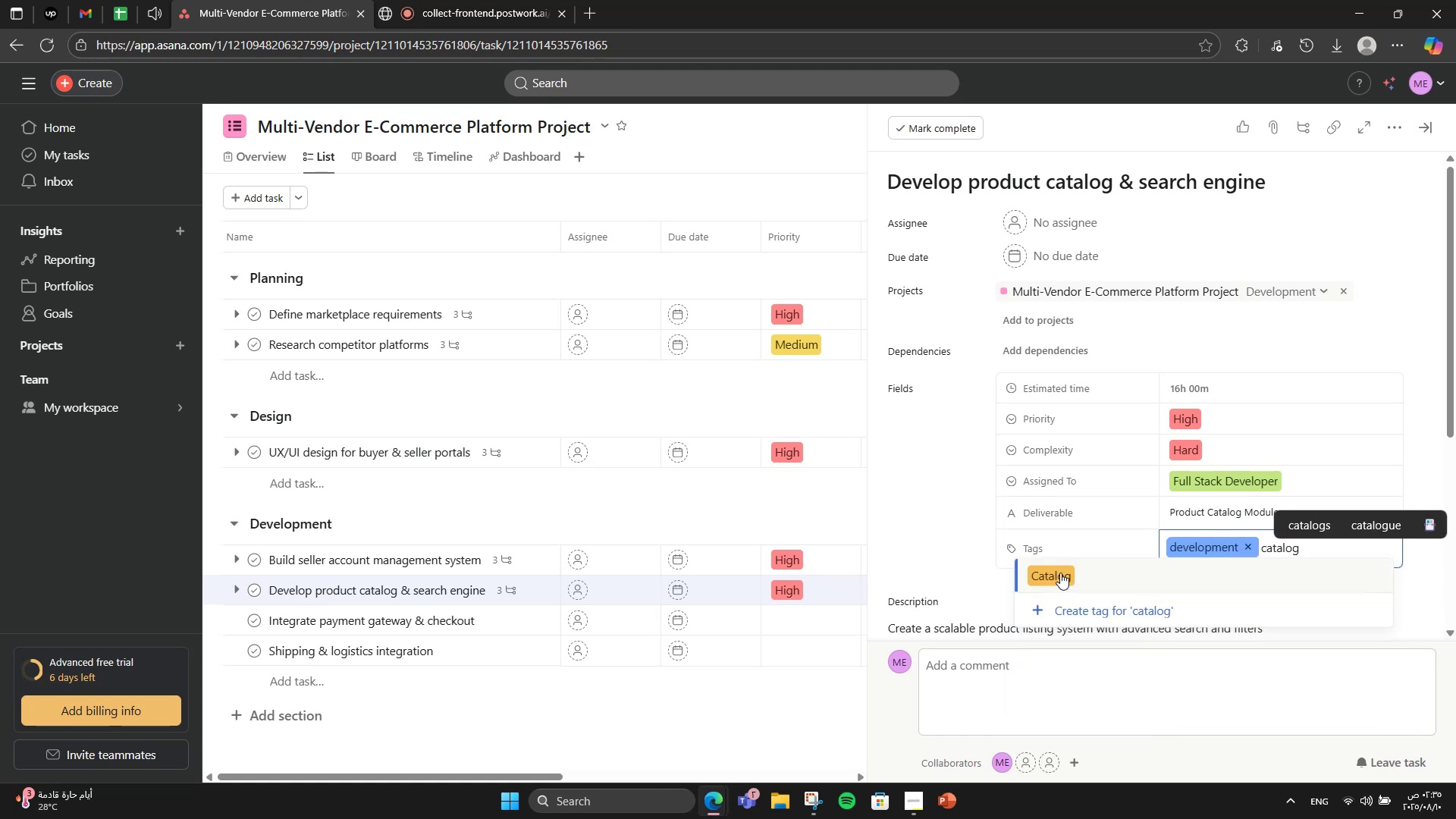 
left_click([1059, 574])
 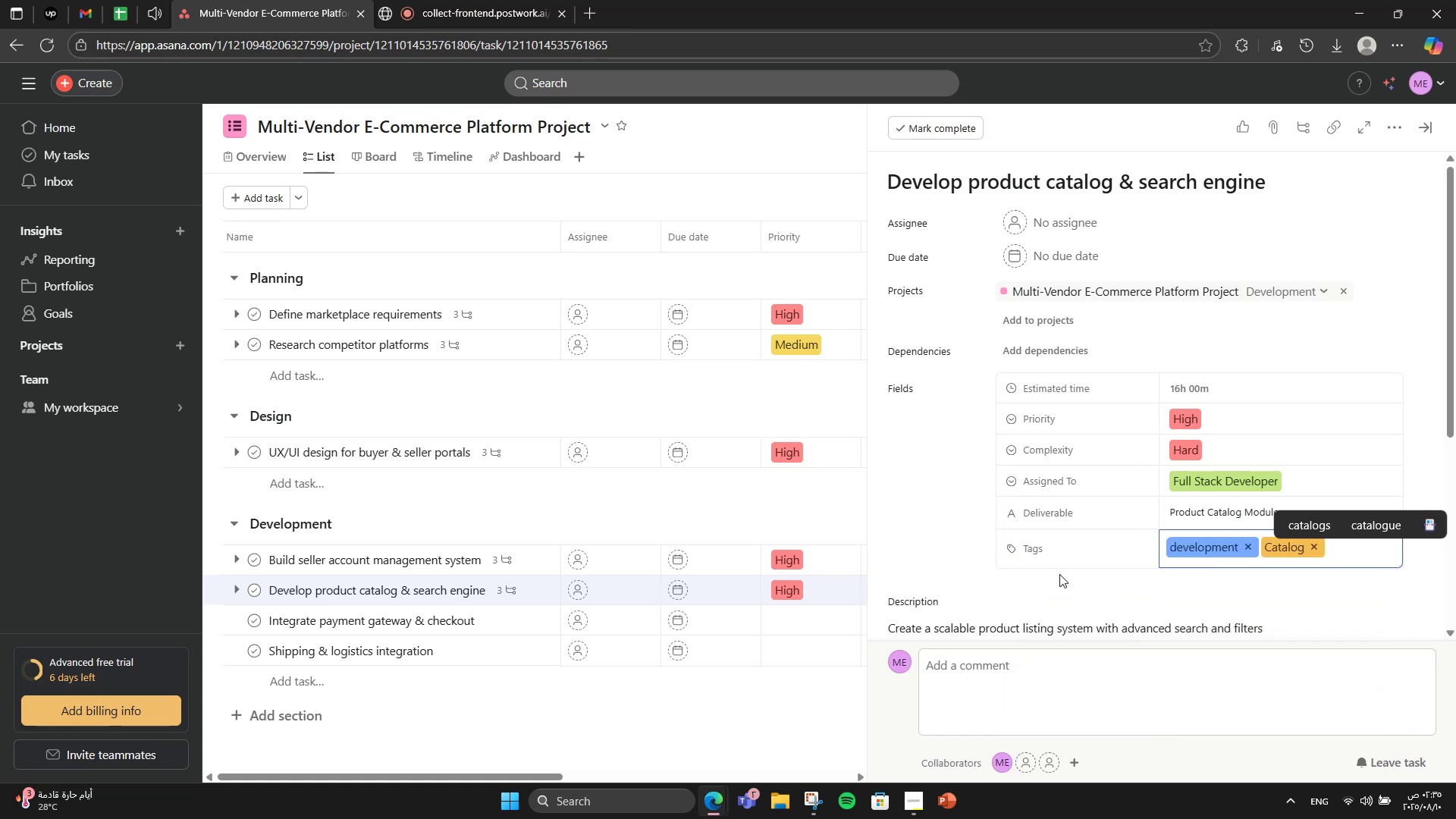 
type(search)
 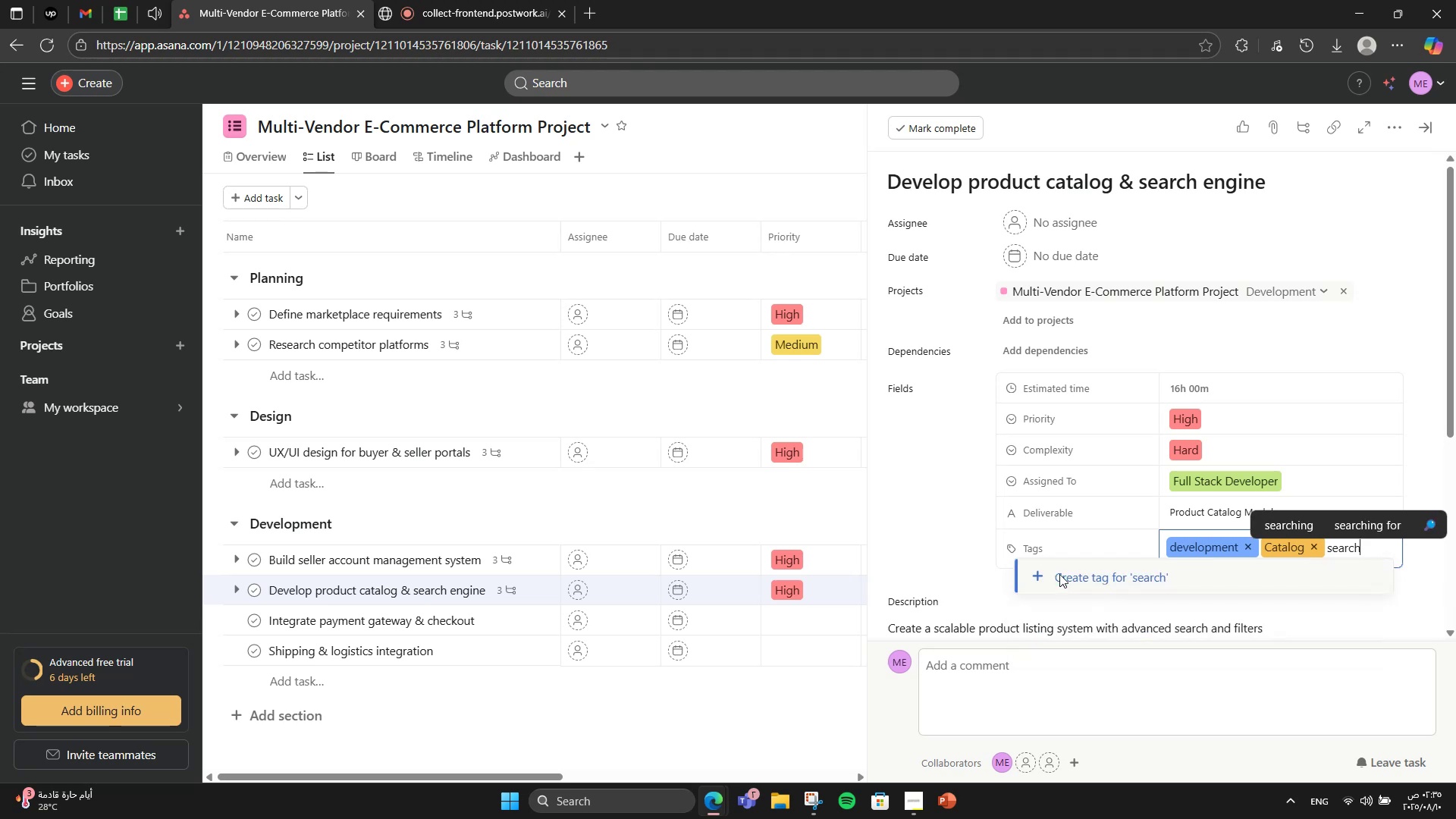 
left_click([1059, 574])
 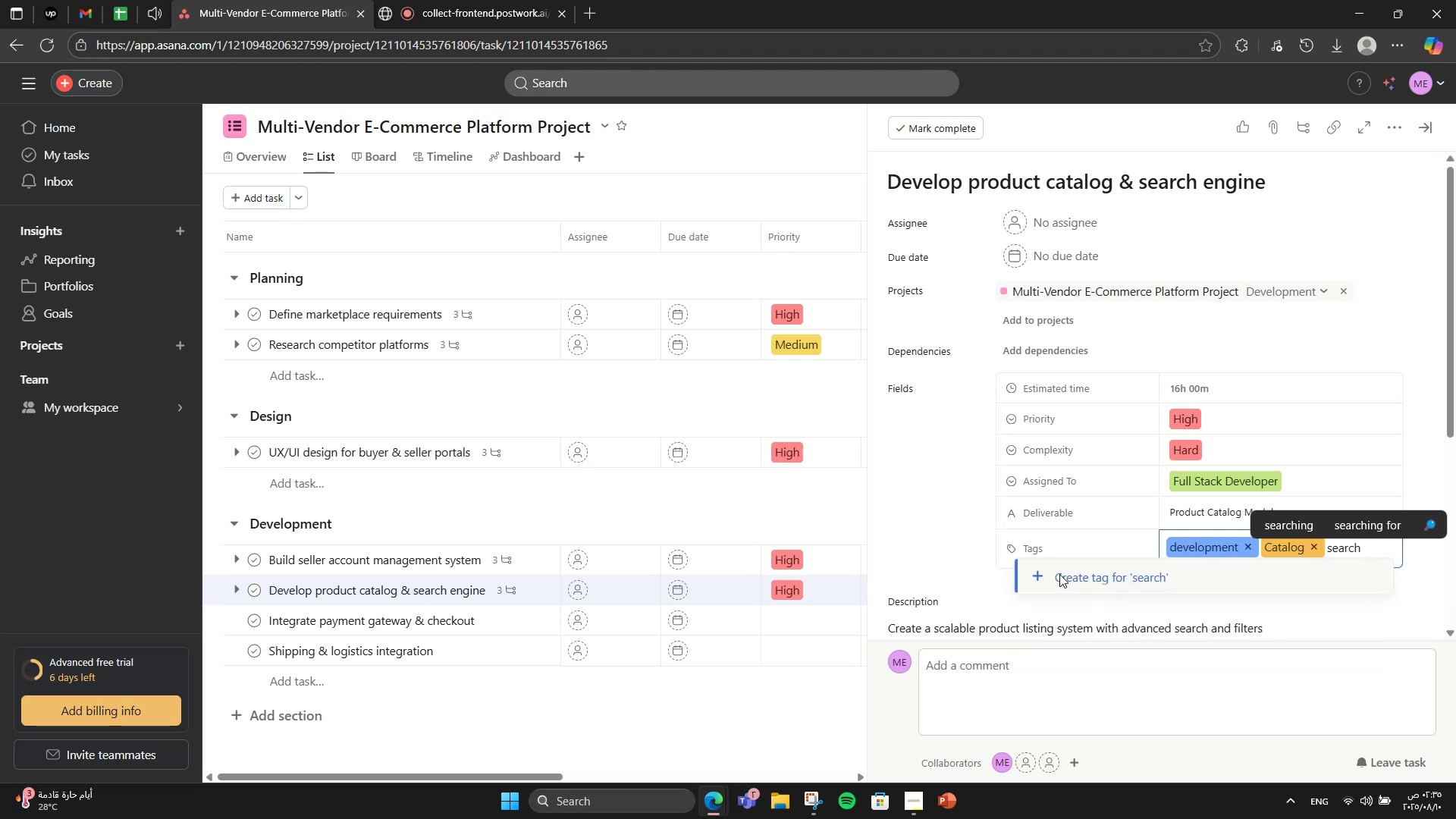 
left_click([1075, 580])
 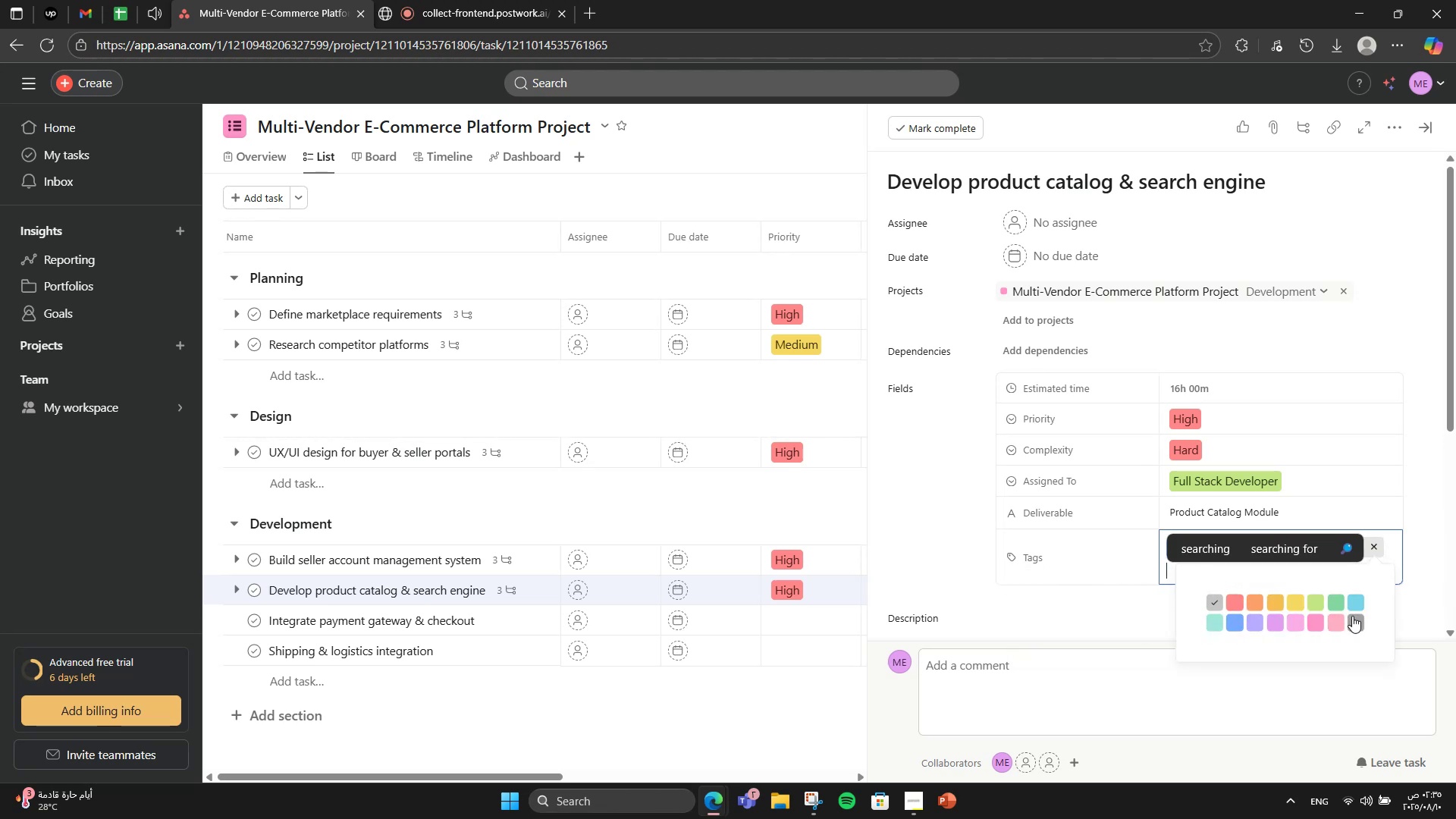 
double_click([1452, 538])
 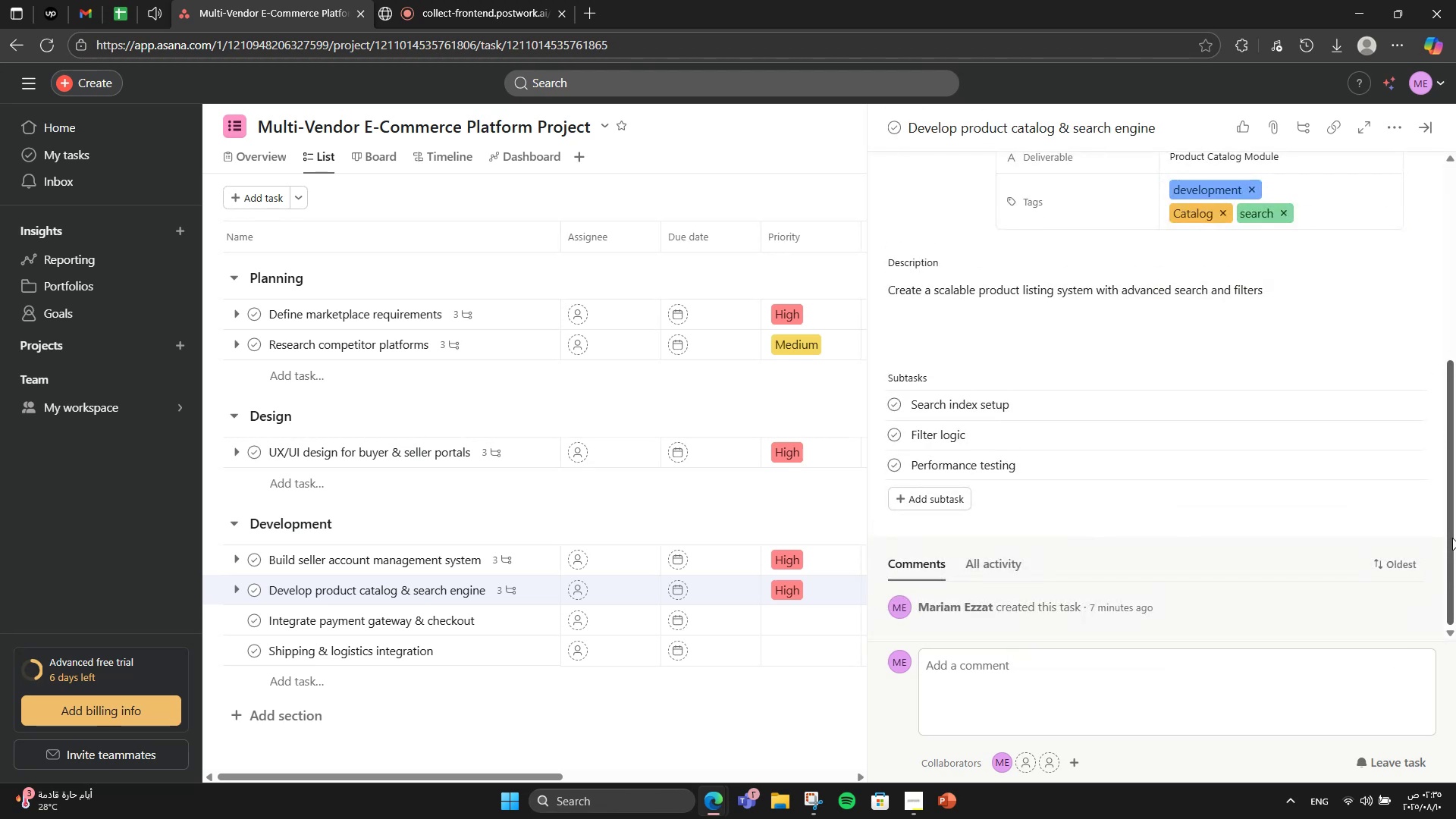 
scroll: coordinate [1333, 472], scroll_direction: up, amount: 4.0
 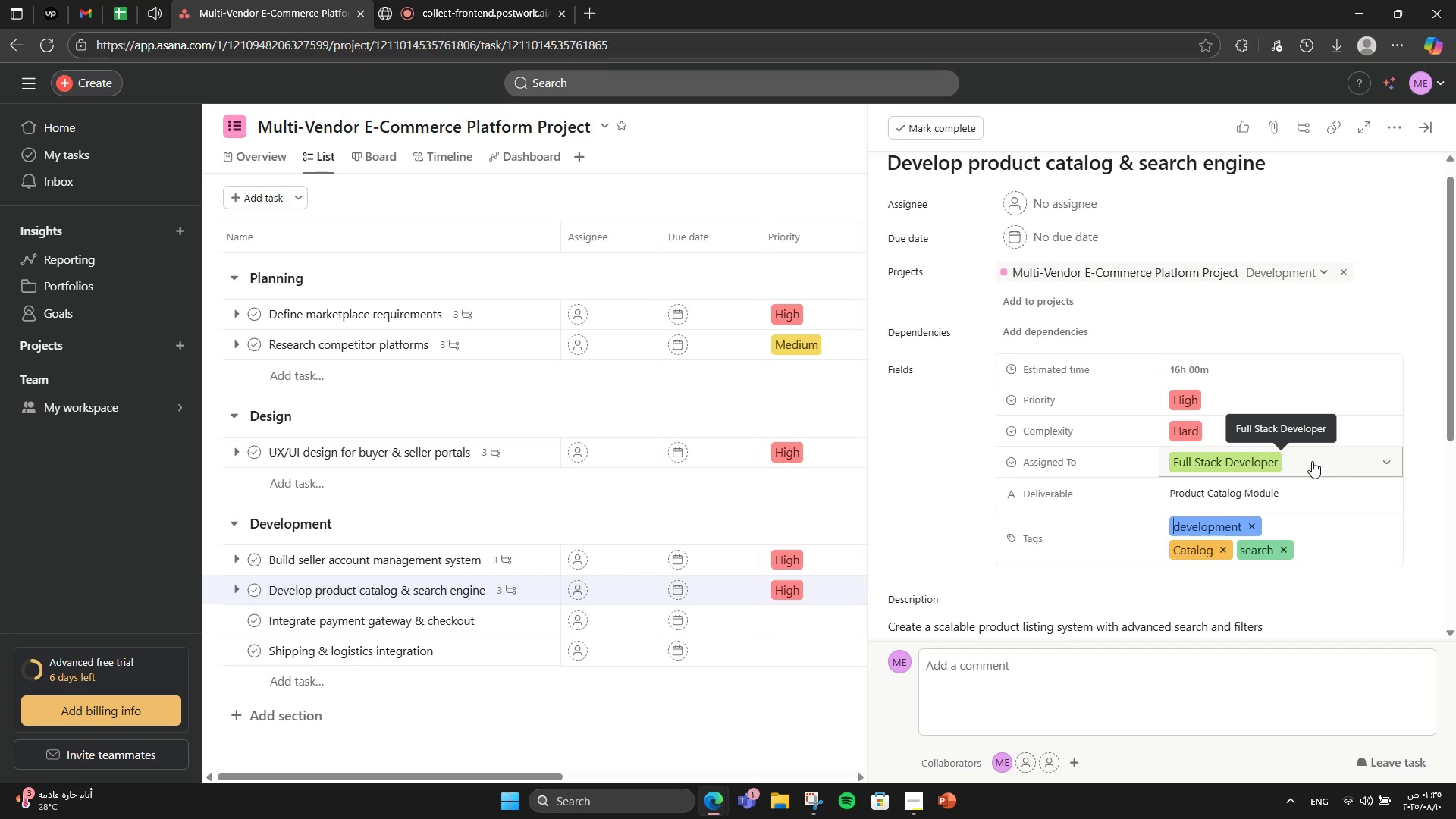 
left_click([511, 551])
 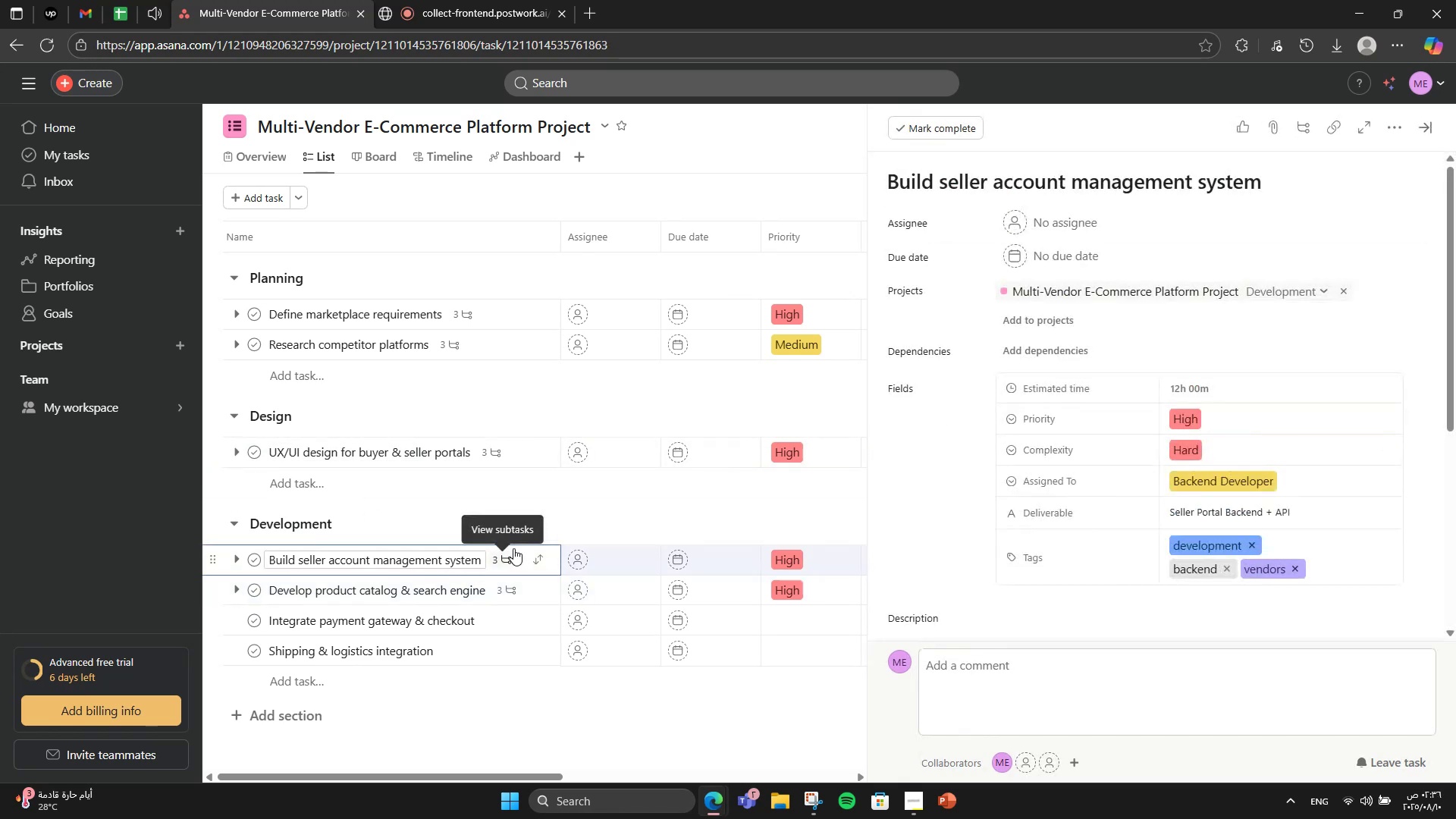 
scroll: coordinate [1109, 483], scroll_direction: down, amount: 2.0
 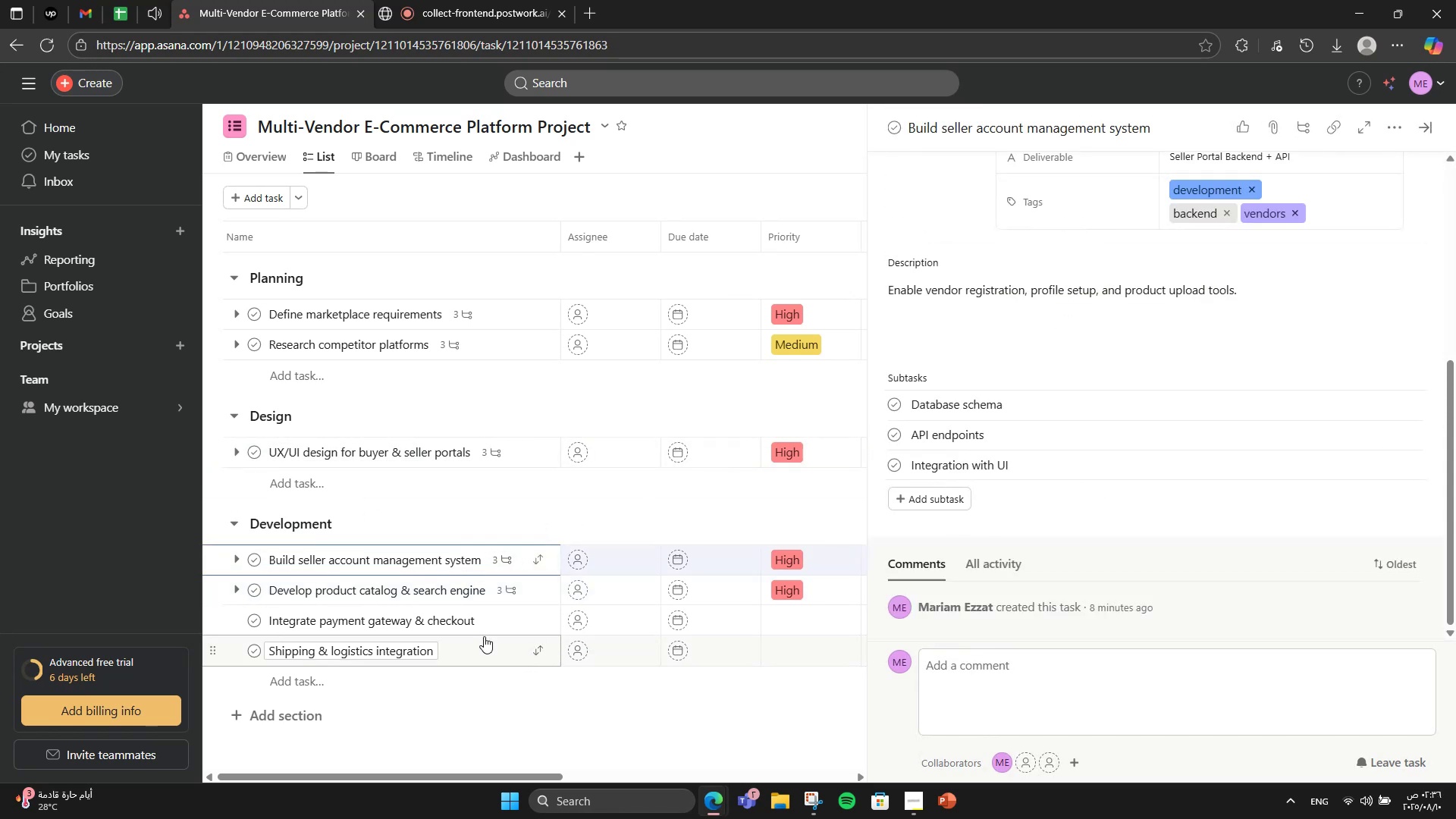 
left_click([485, 625])
 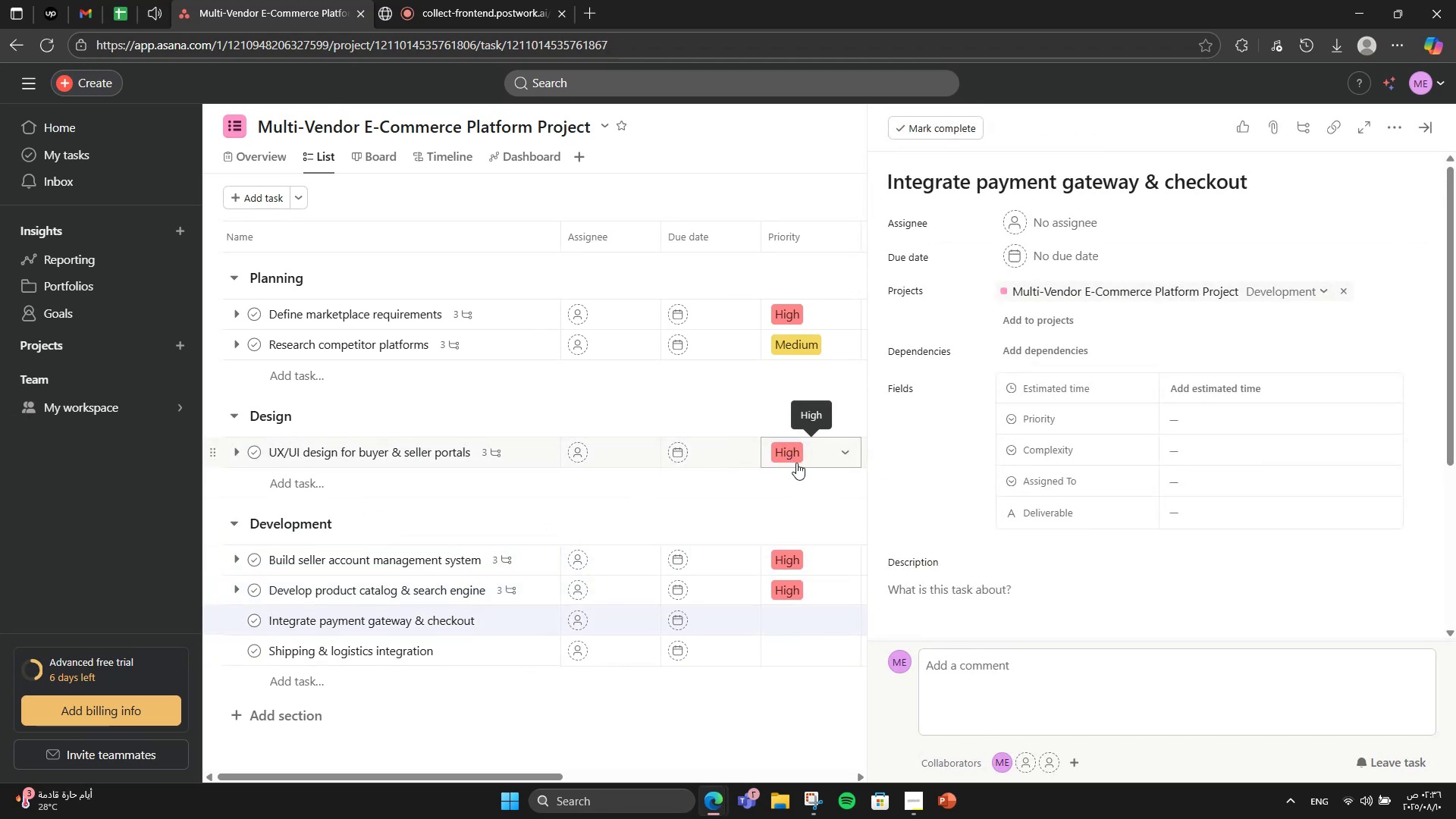 
wait(6.09)
 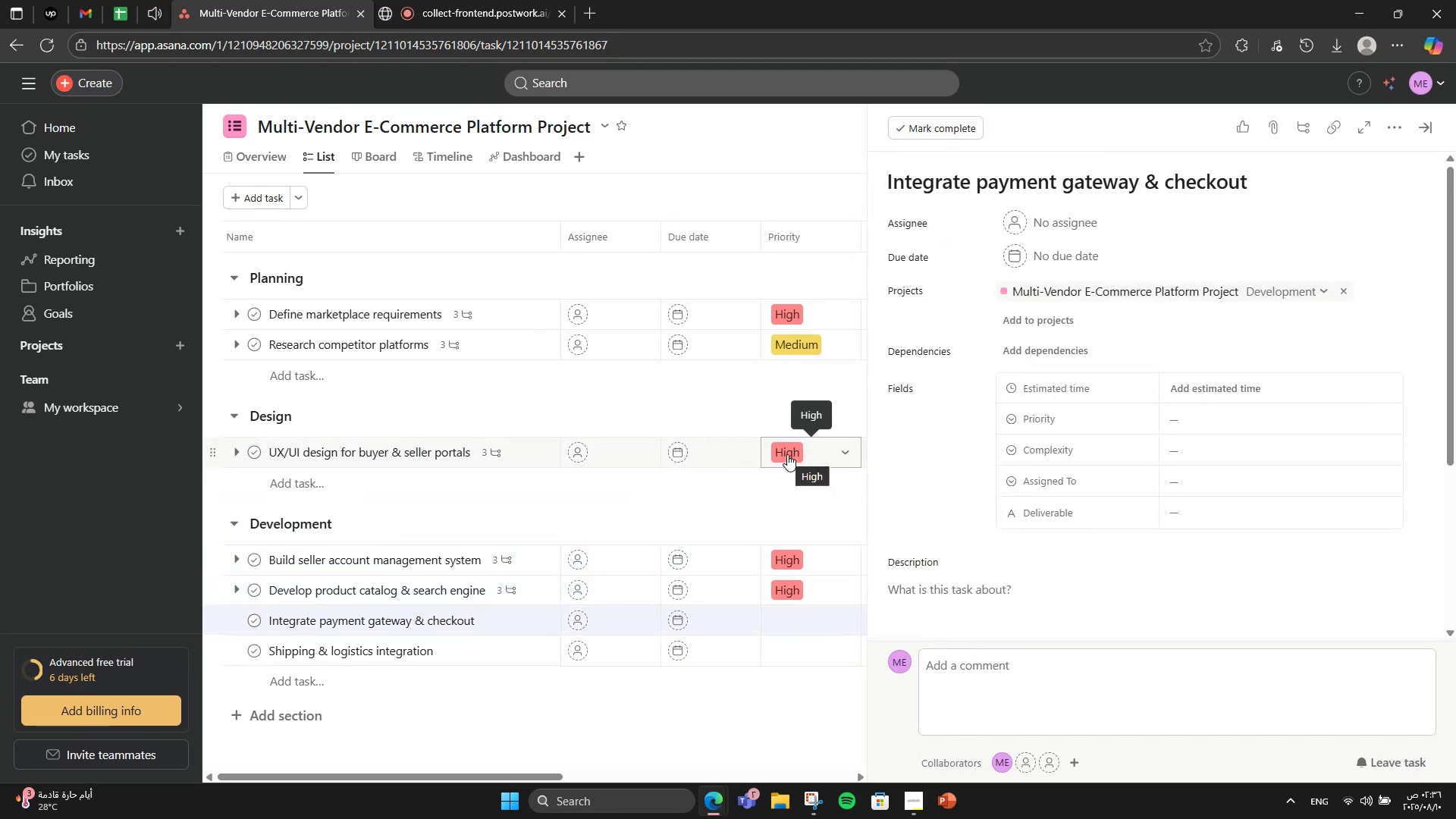 
scroll: coordinate [1043, 568], scroll_direction: down, amount: 2.0
 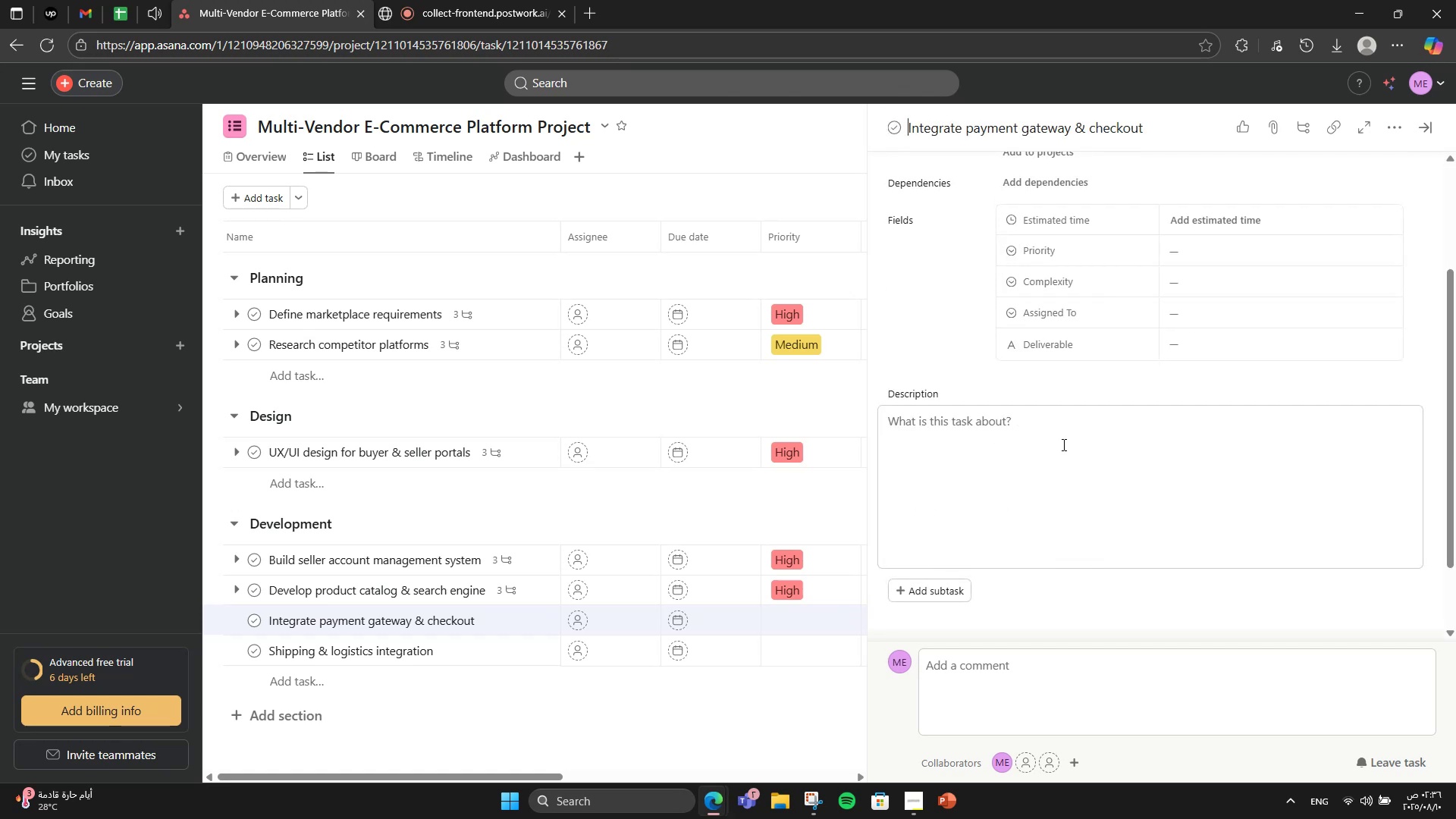 
left_click([1062, 444])
 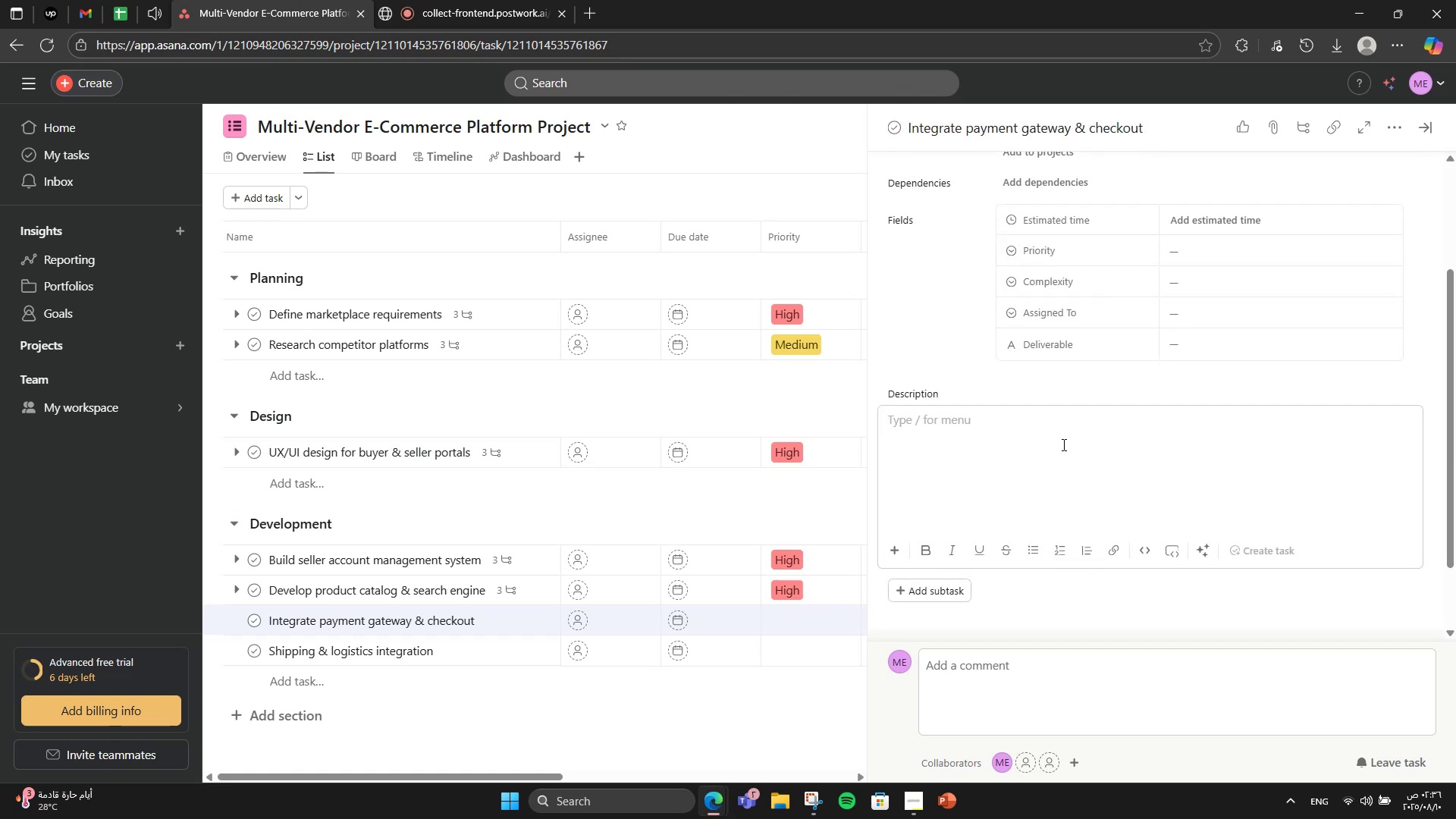 
type(S)
key(Backspace)
type(Support multiple o)
key(Backspace)
type(payment methods (cridet )
key(Backspace)
key(Backspace)
key(Backspace)
key(Backspace)
type(e)
key(Backspace)
key(Backspace)
type(d)
key(Backspace)
type(edit card, PayPal, Apple Pay).)
 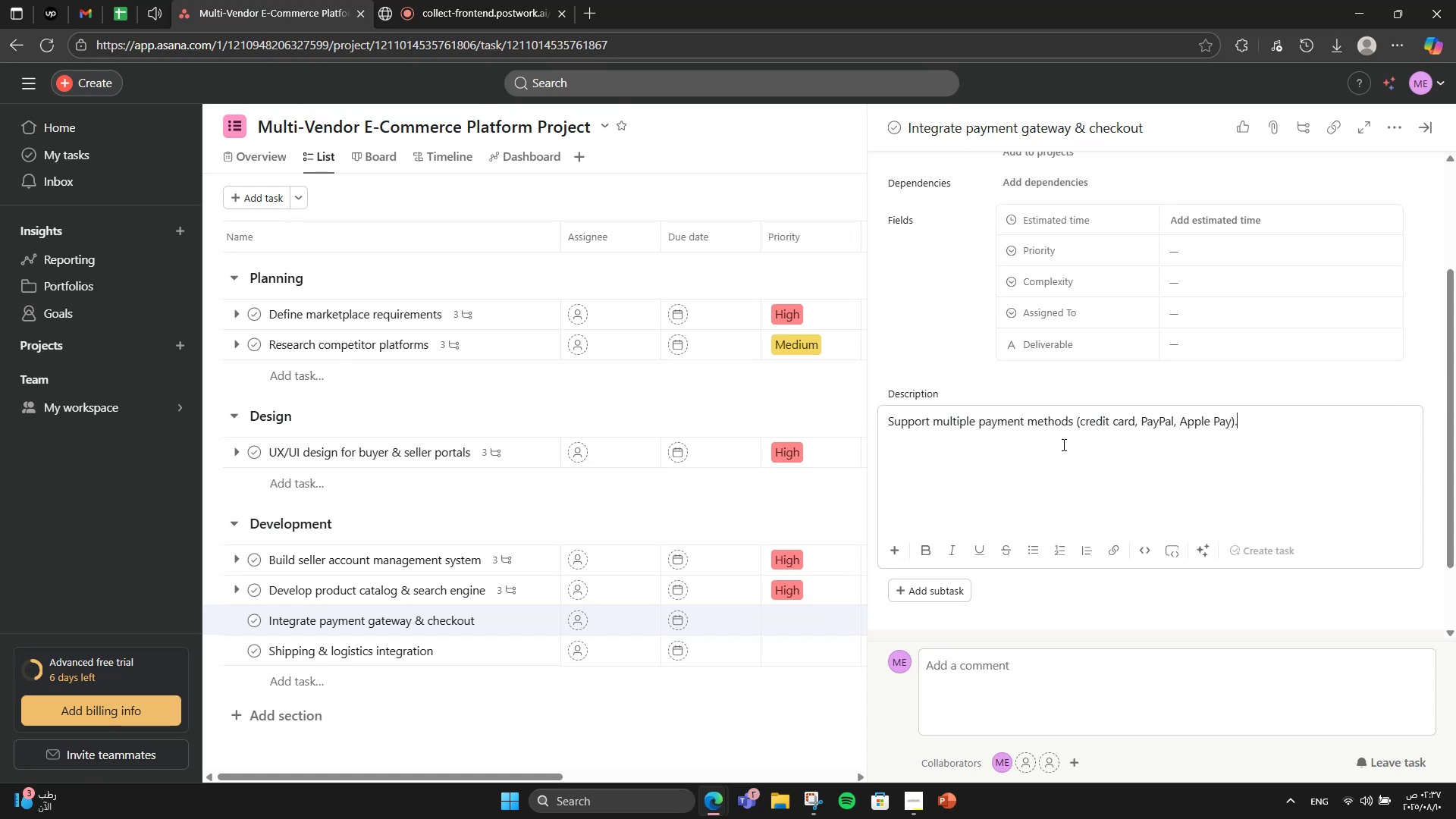 
left_click([1180, 262])
 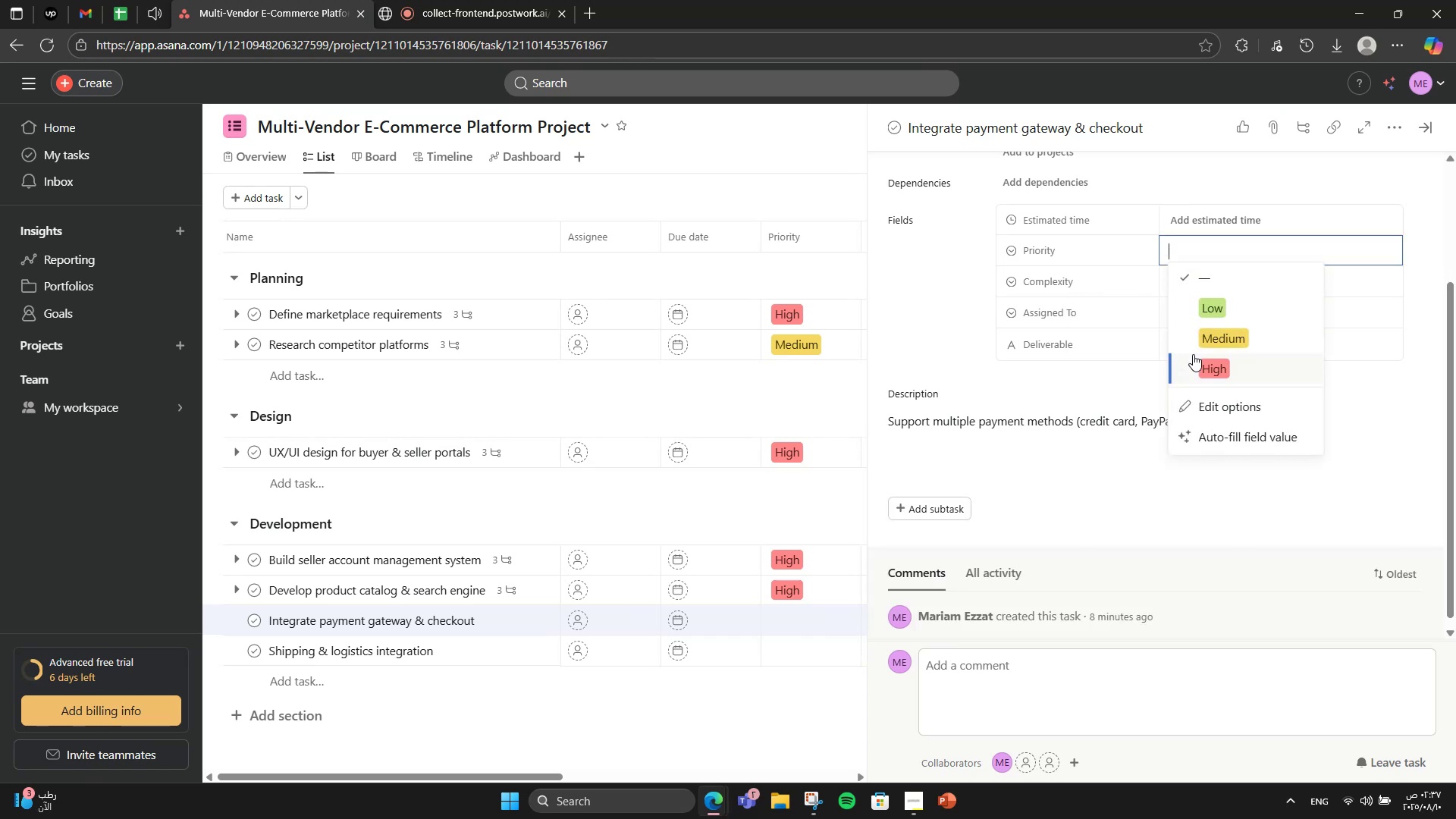 
double_click([1182, 271])
 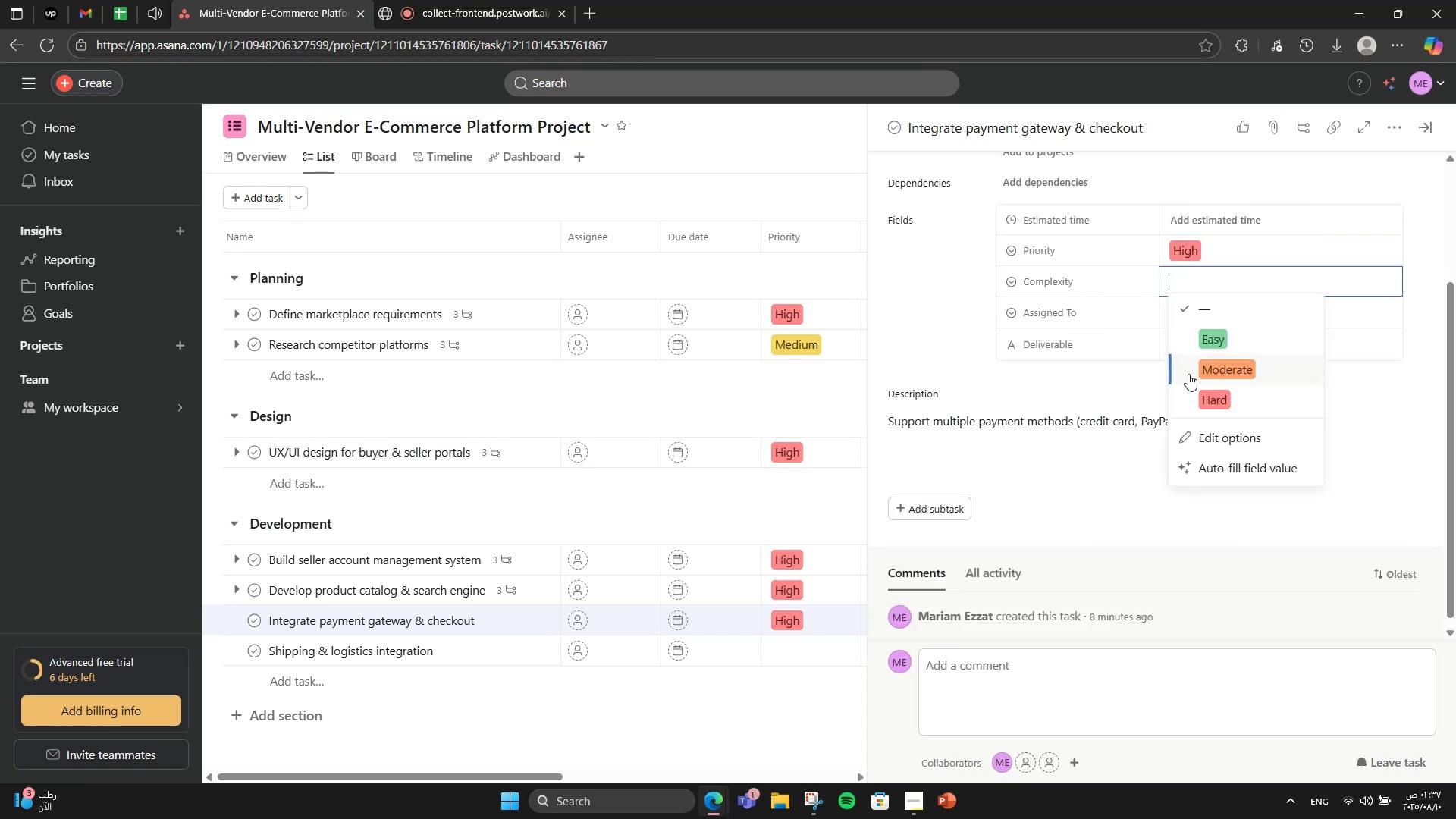 
left_click([1188, 374])
 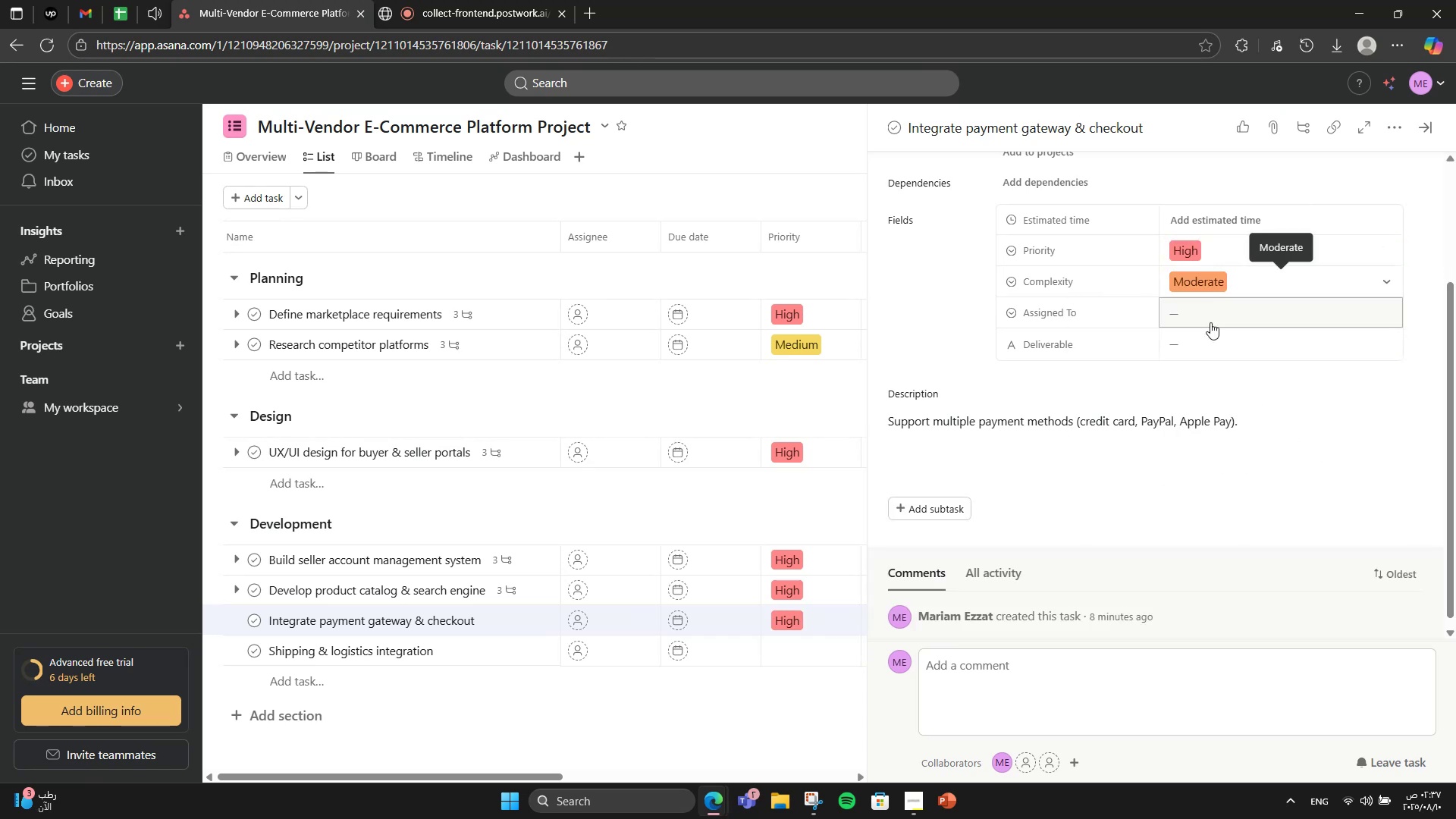 
left_click([1210, 321])
 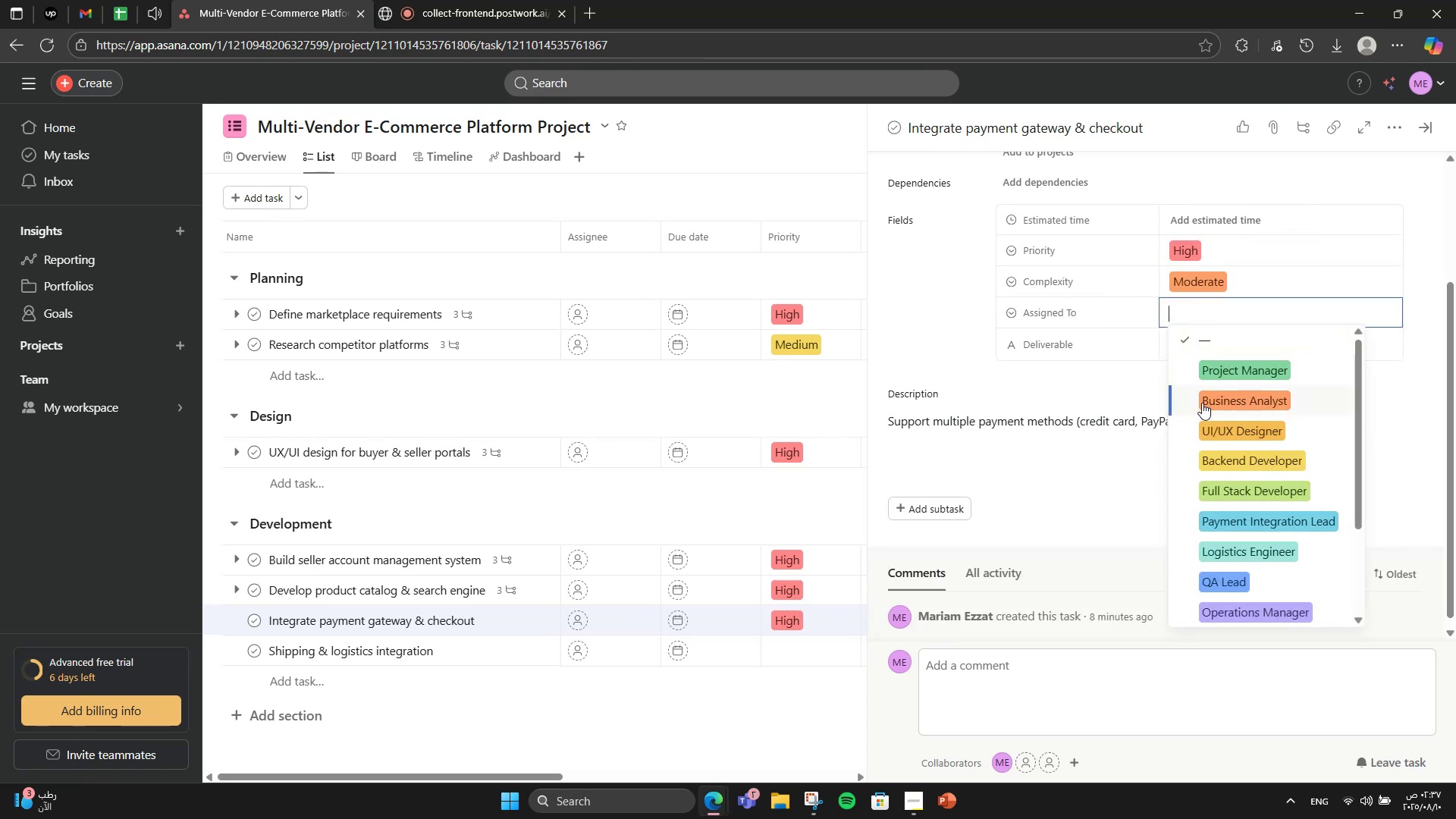 
scroll: coordinate [1224, 604], scroll_direction: down, amount: 3.0
 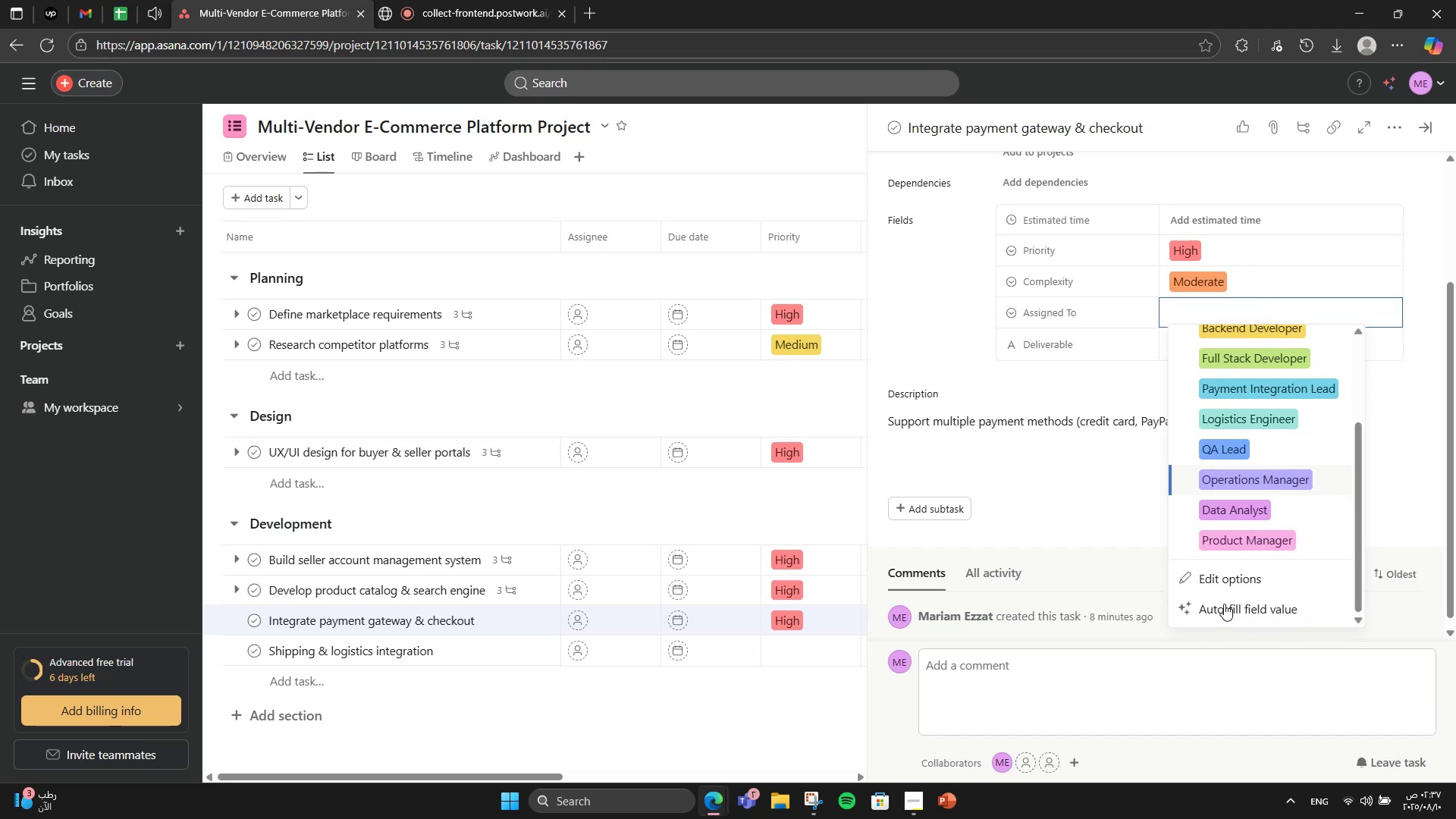 
scroll: coordinate [1207, 513], scroll_direction: up, amount: 3.0
 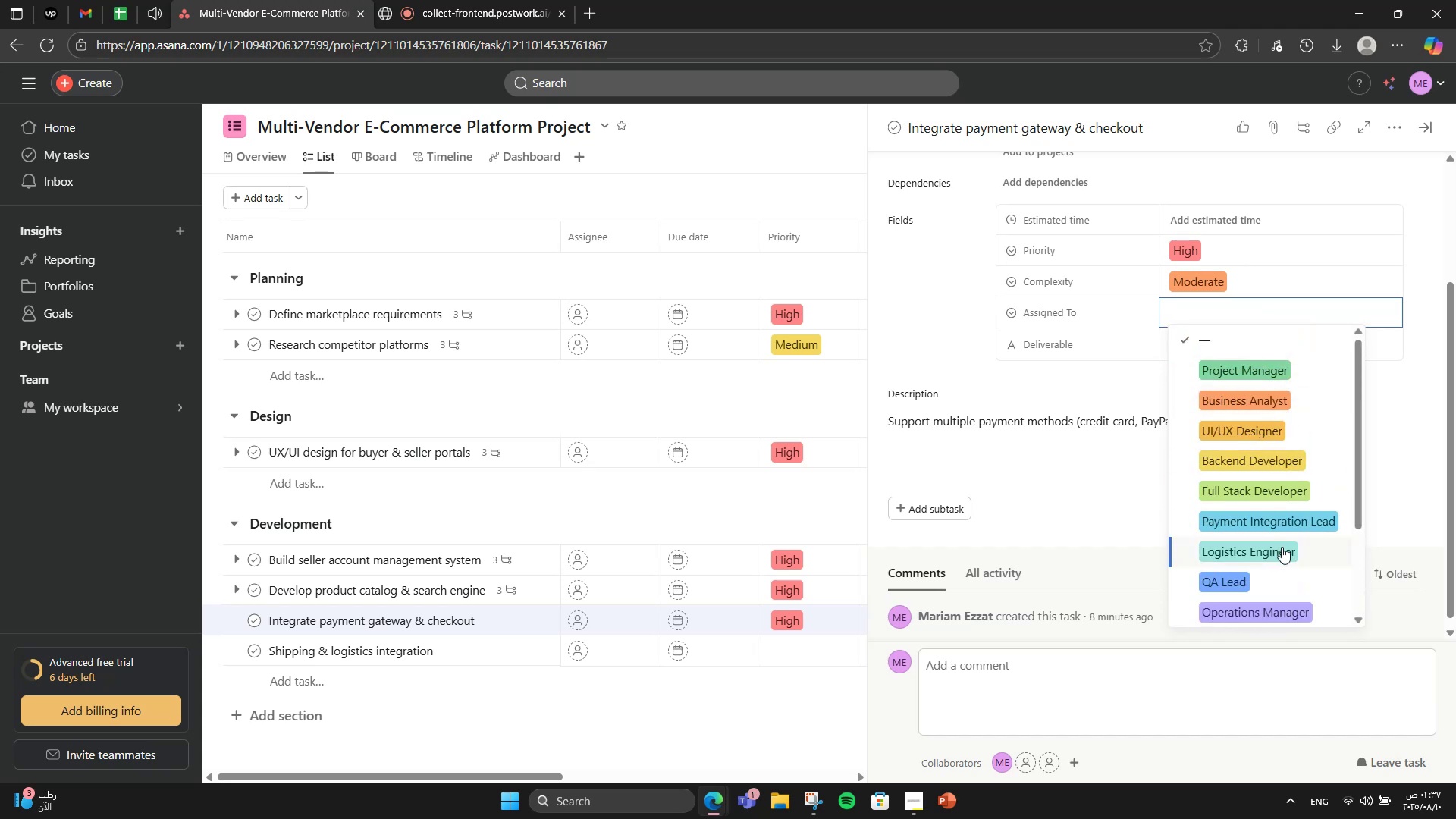 
left_click([1285, 534])
 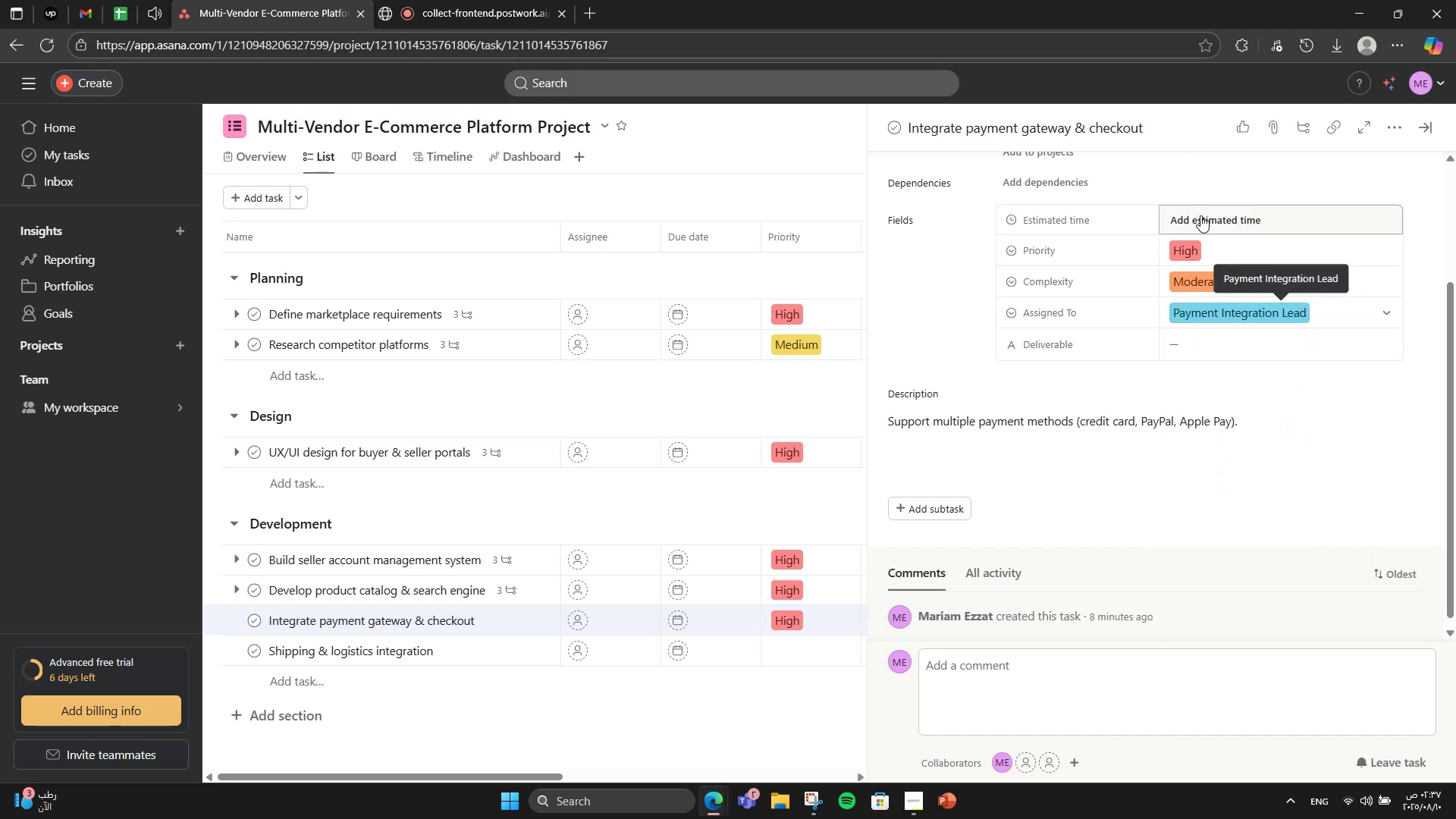 
left_click([1200, 215])
 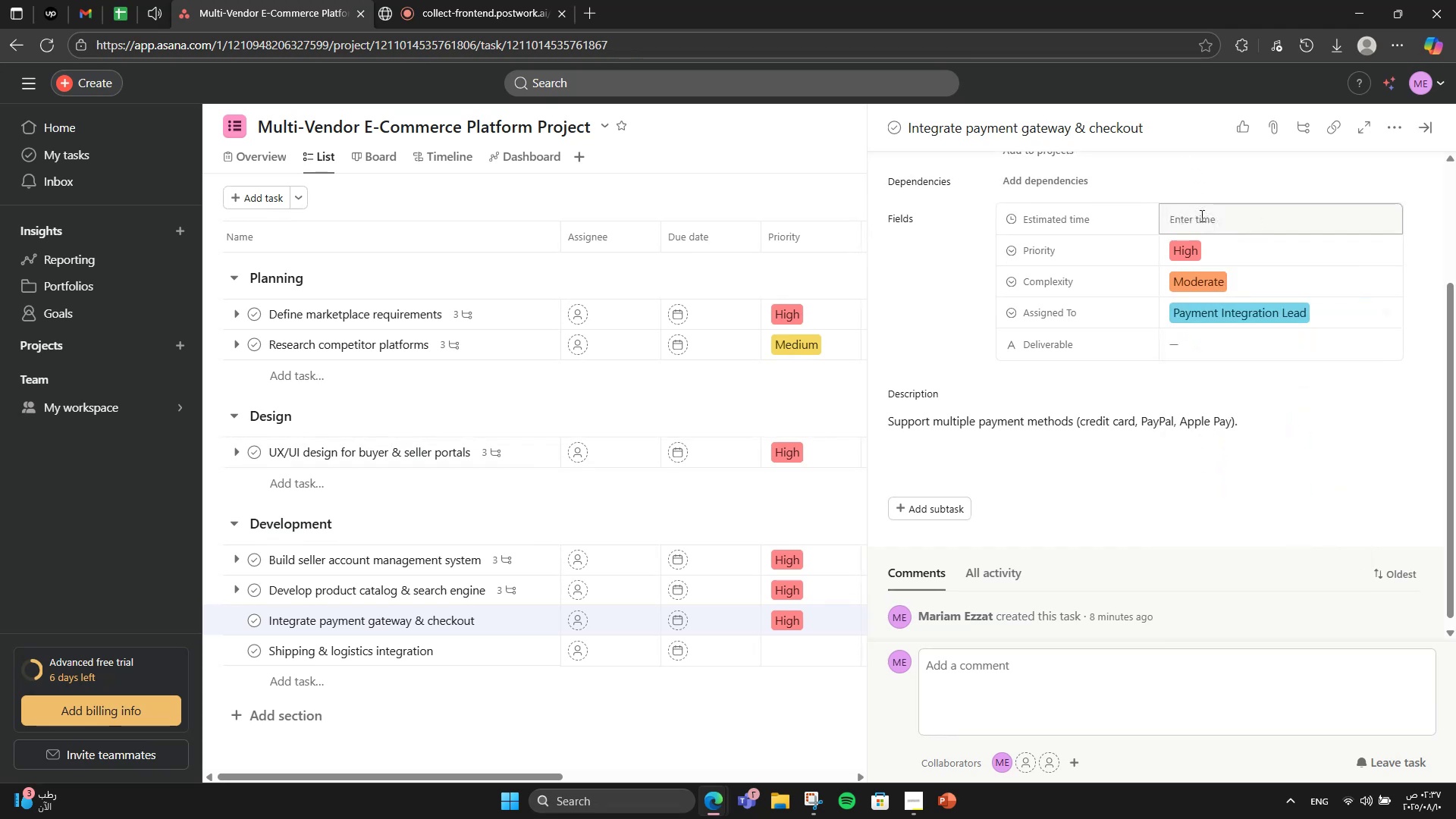 
left_click([1200, 215])
 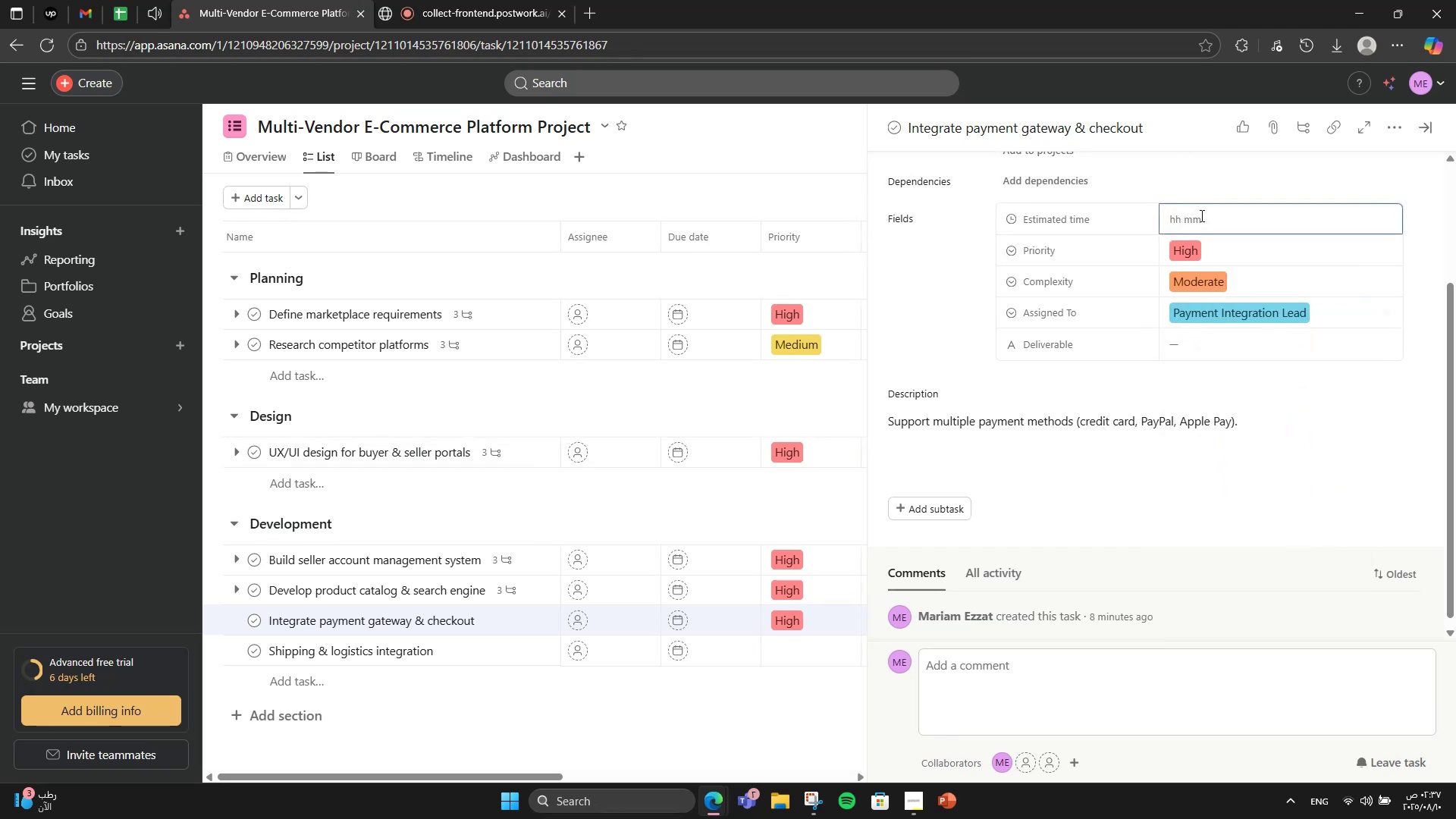 
key(Numpad1)
 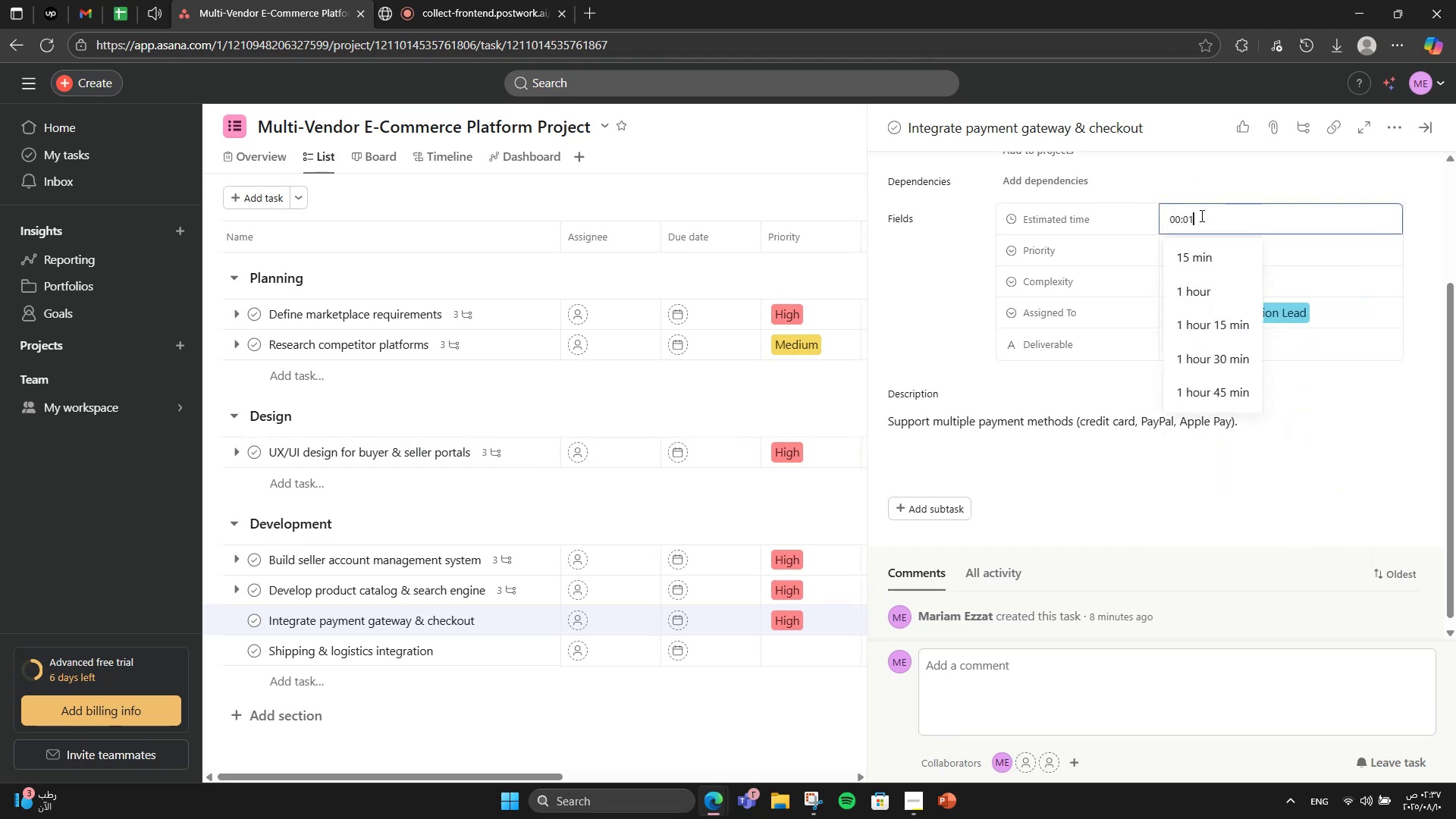 
key(Numpad0)
 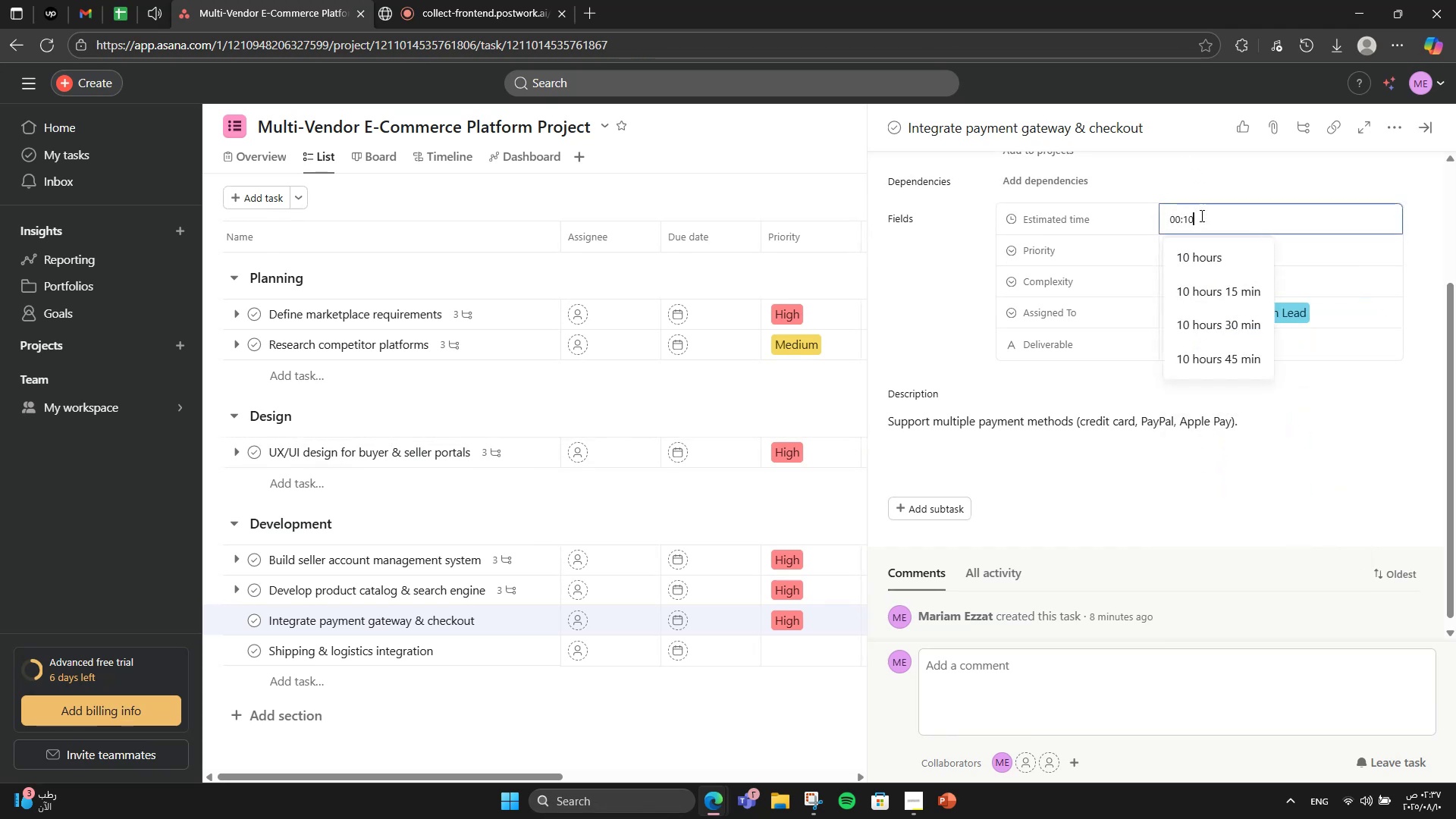 
key(Numpad0)
 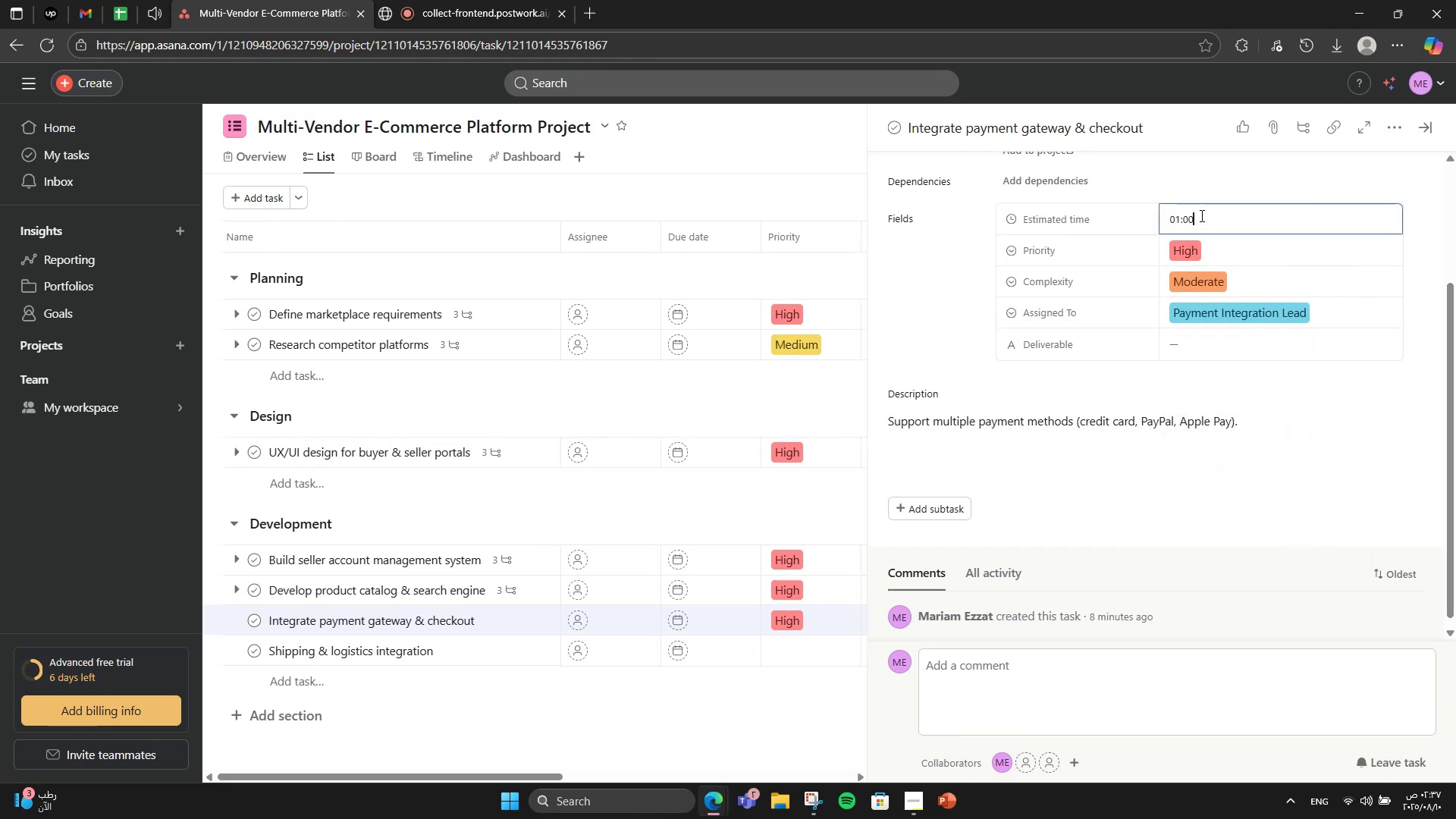 
key(Numpad0)
 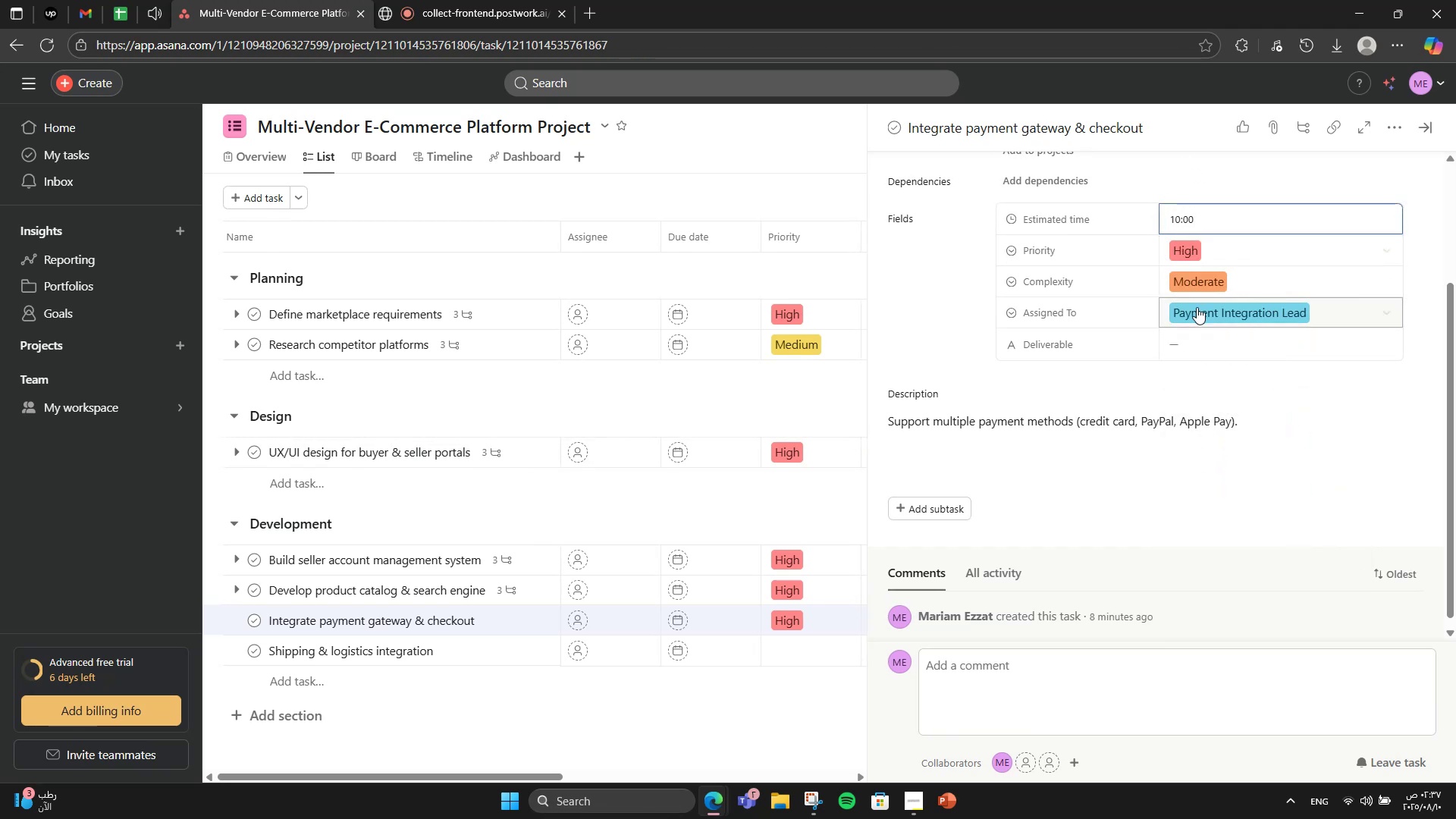 
left_click([1257, 355])
 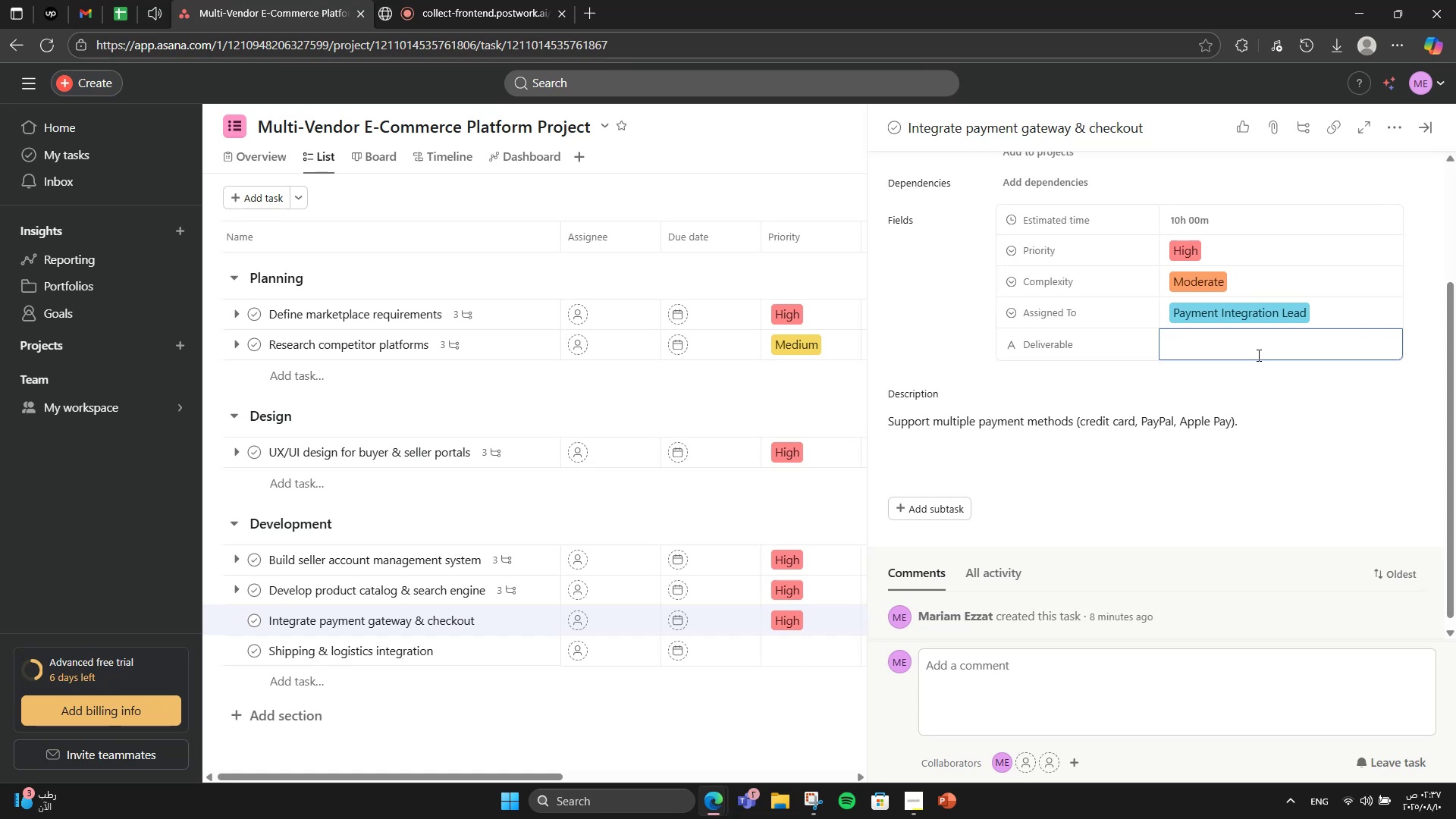 
type(p)
key(Backspace)
type(Payment module + s)
key(Backspace)
type(Security )
 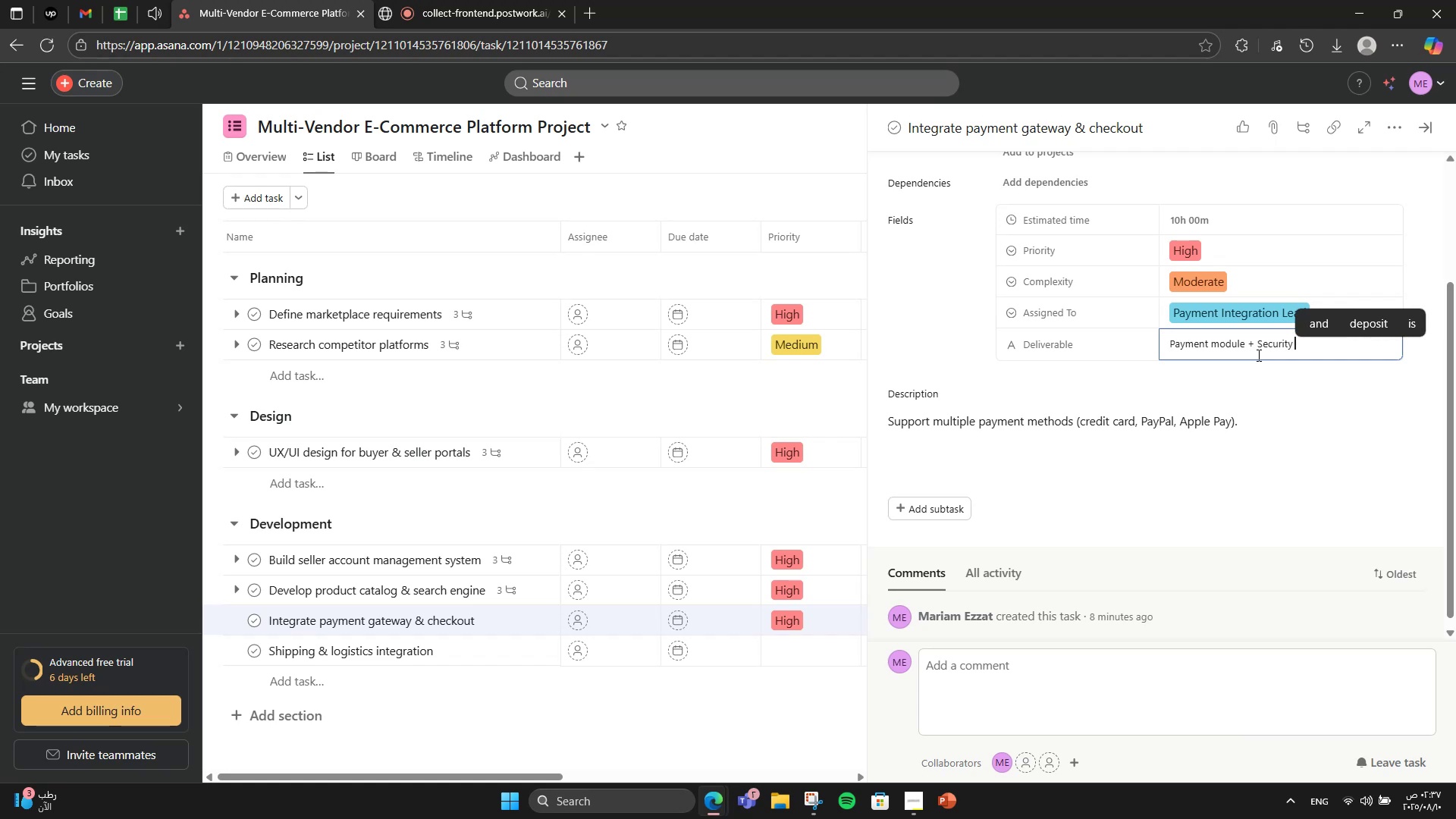 
type(Docs)
 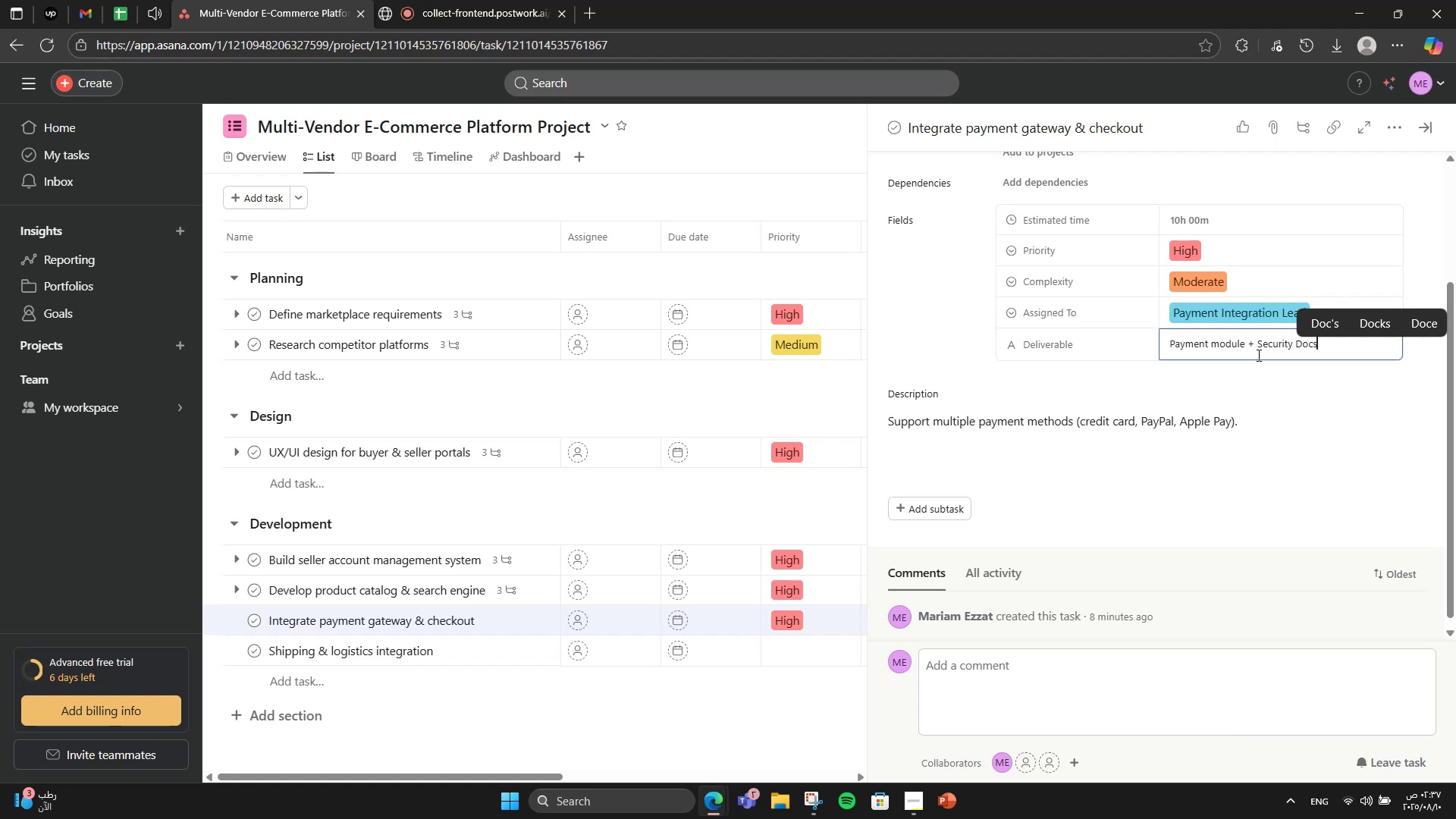 
left_click([1401, 127])
 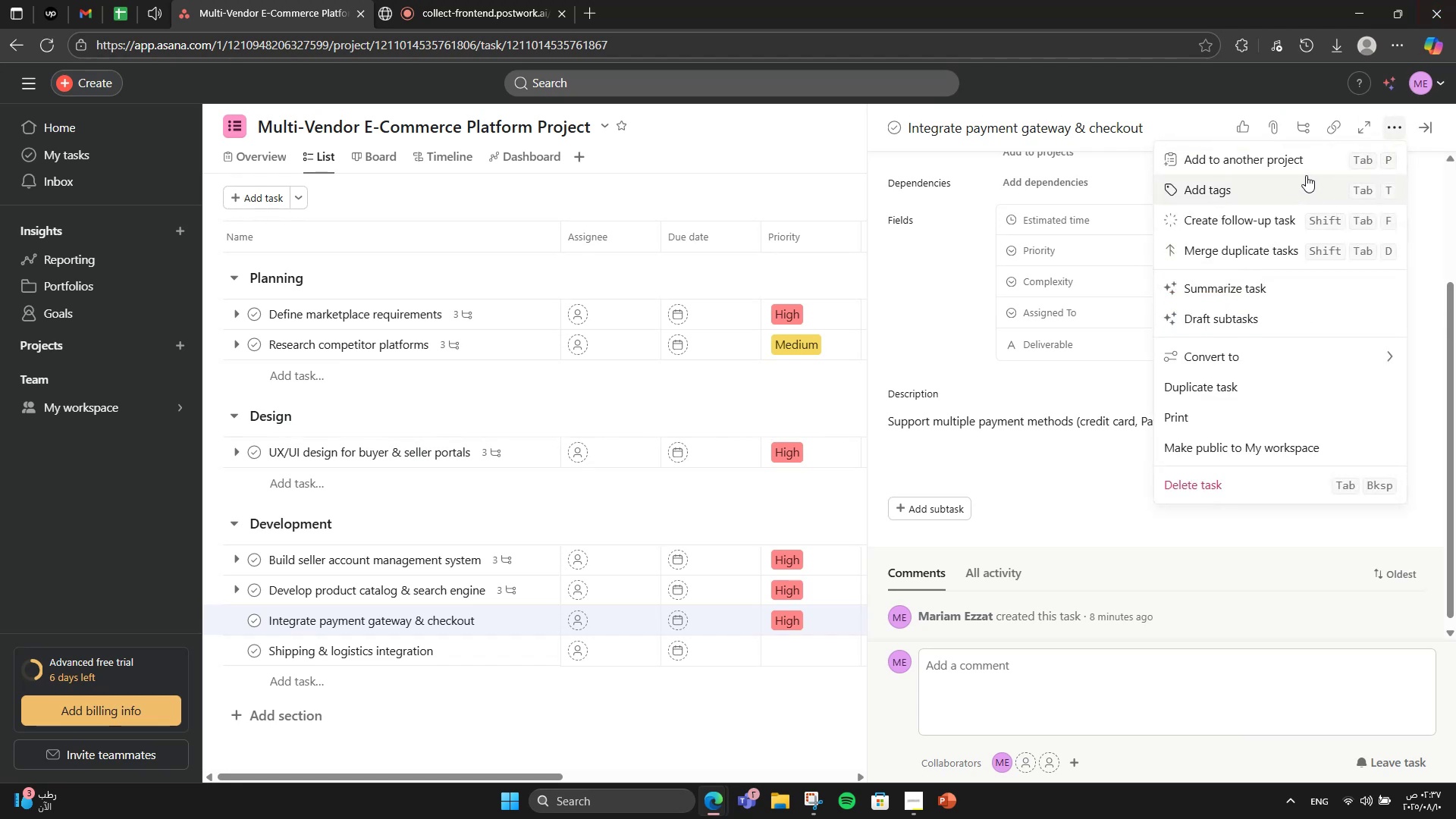 
left_click([1306, 175])
 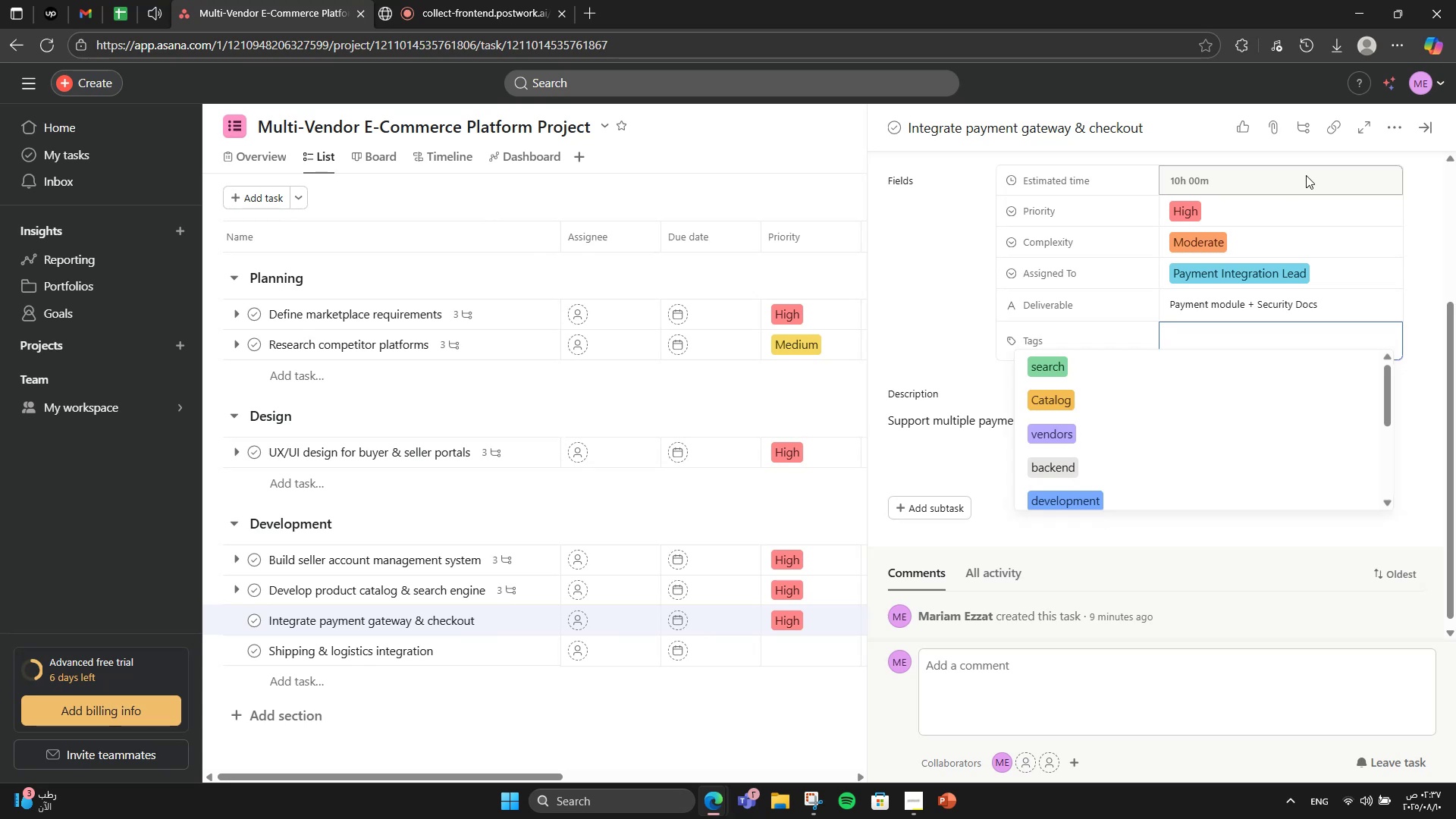 
left_click([987, 269])
 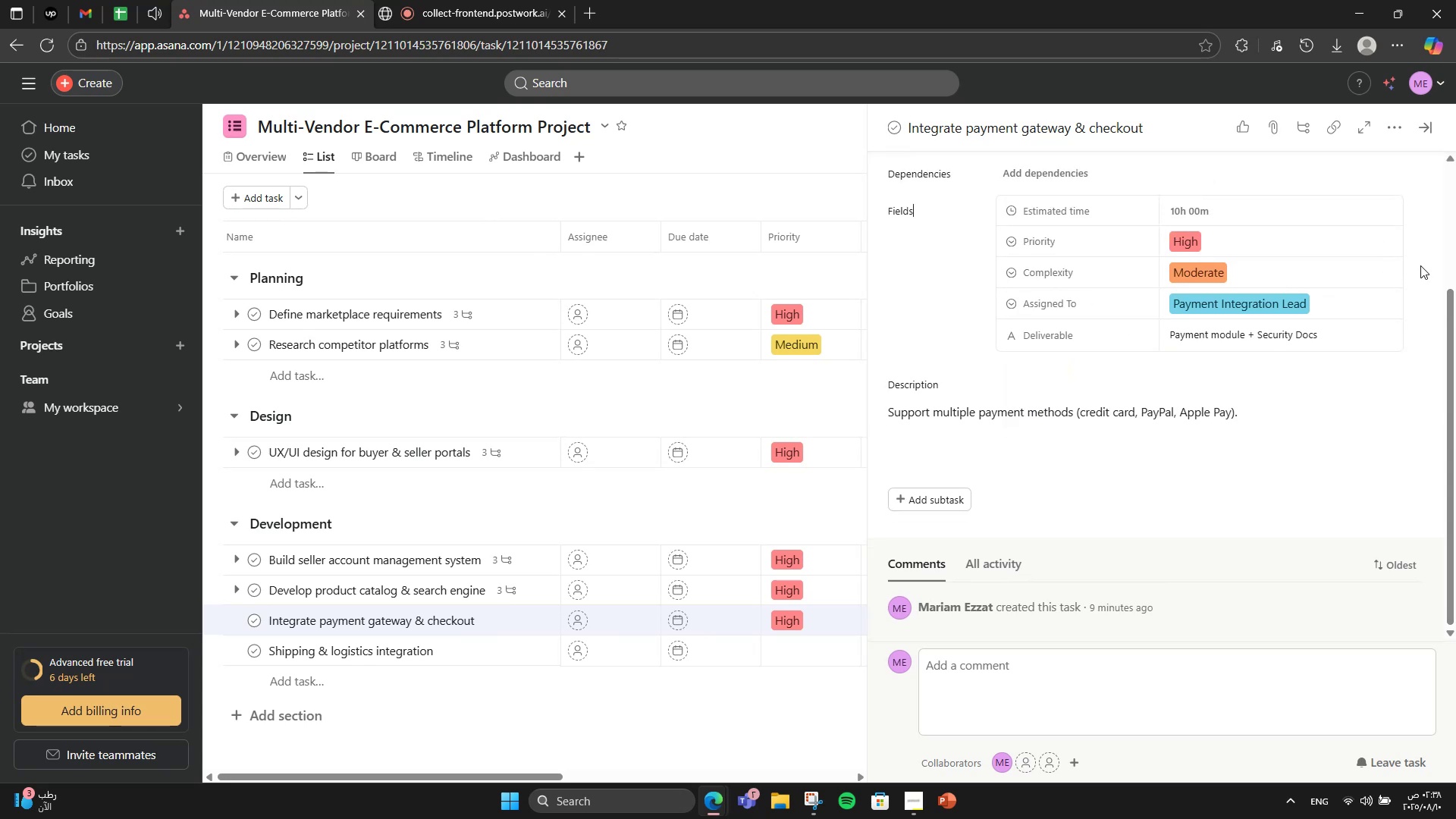 
wait(9.27)
 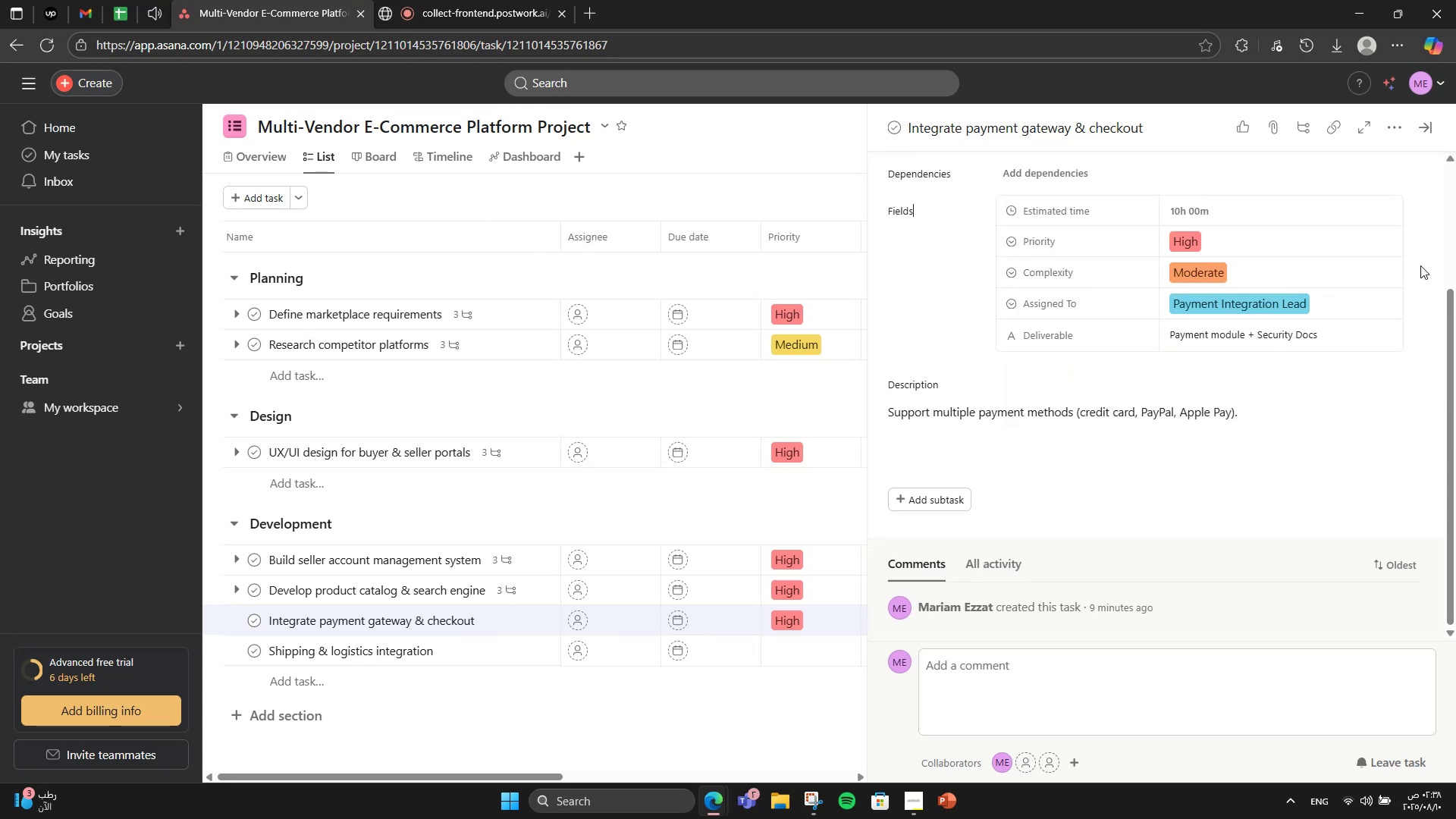 
double_click([901, 507])
 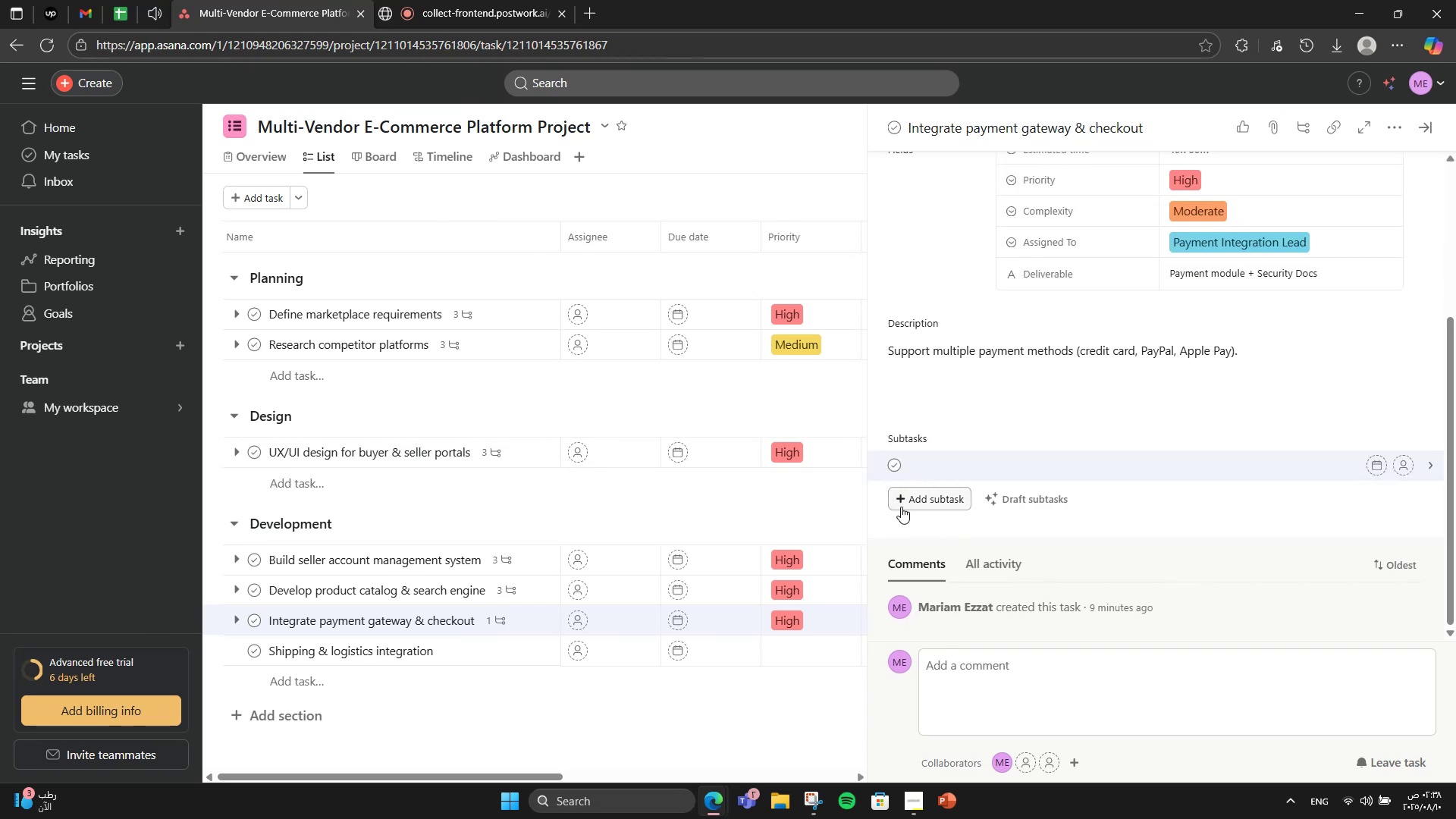 
type(Payment API setup)
 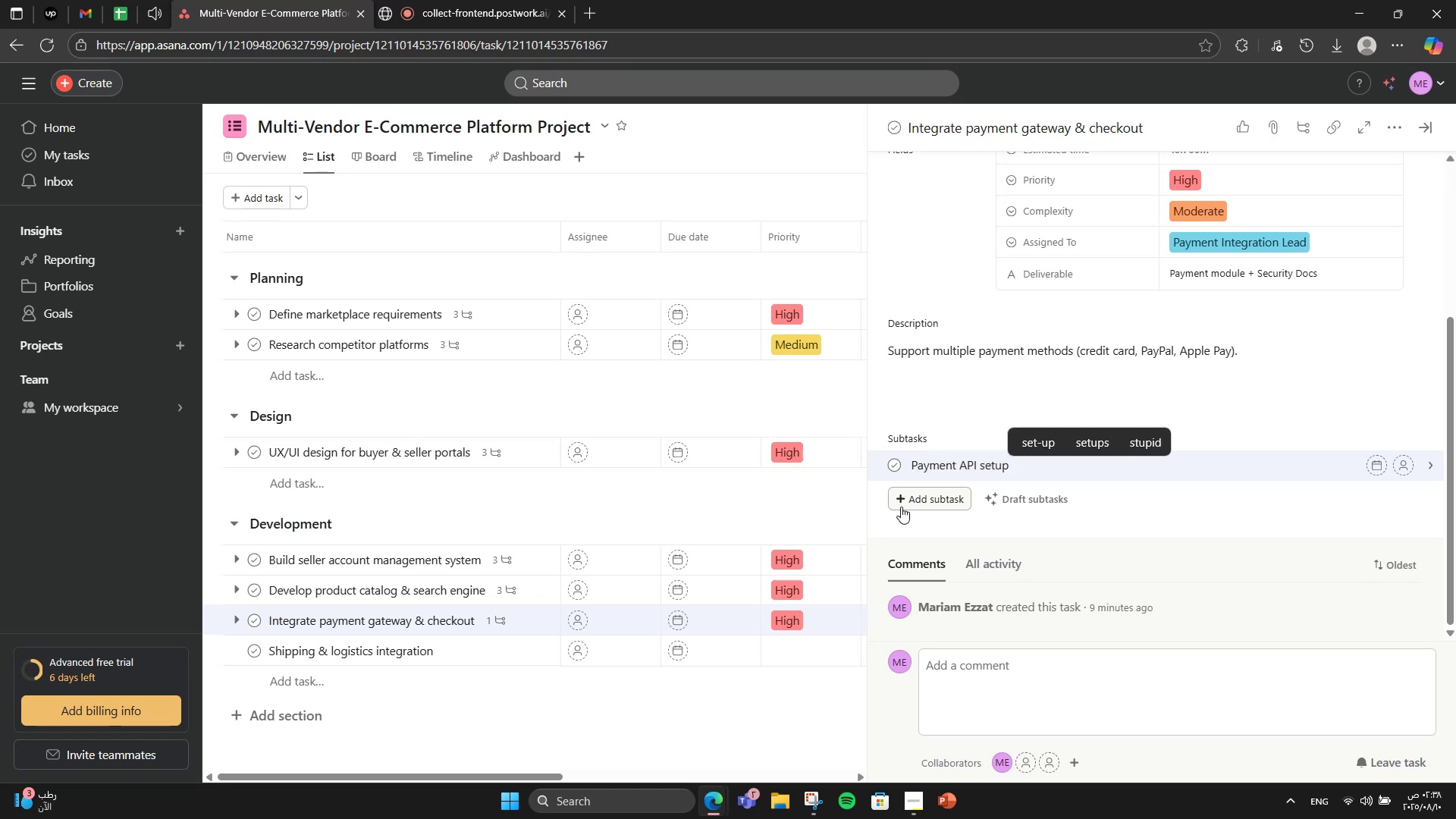 
key(Enter)
 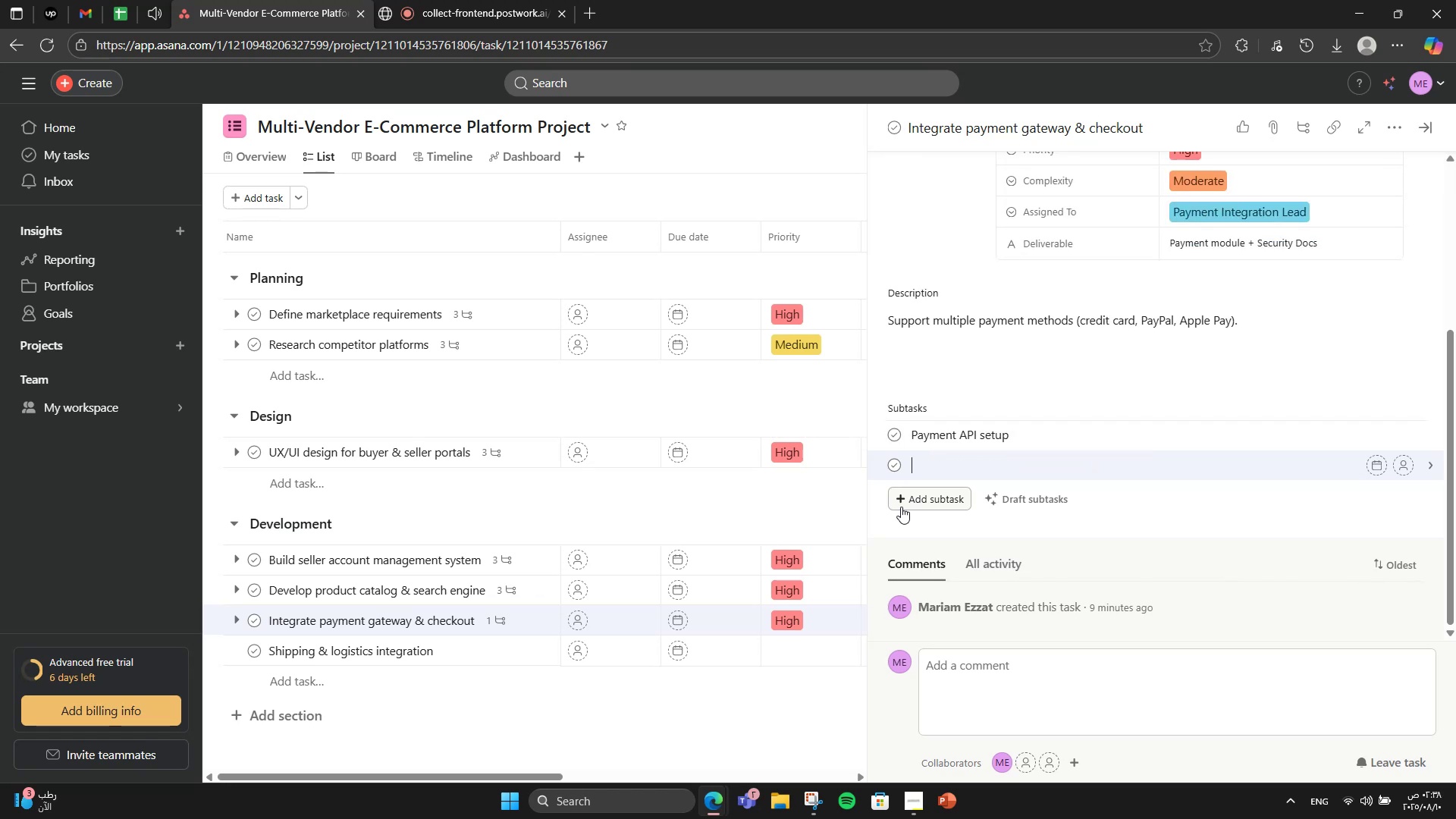 
type(PCI compliance)
 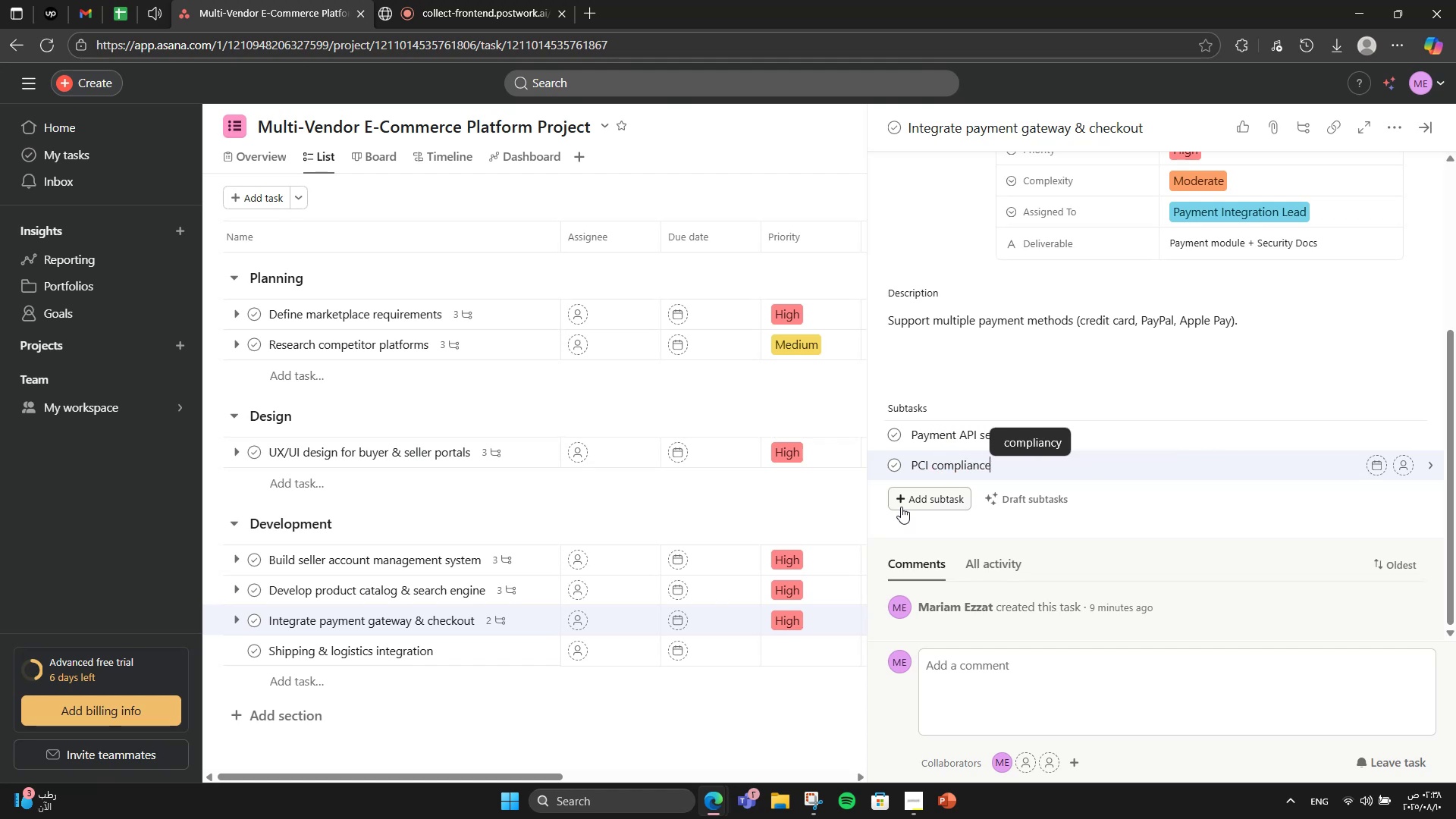 
key(Enter)
 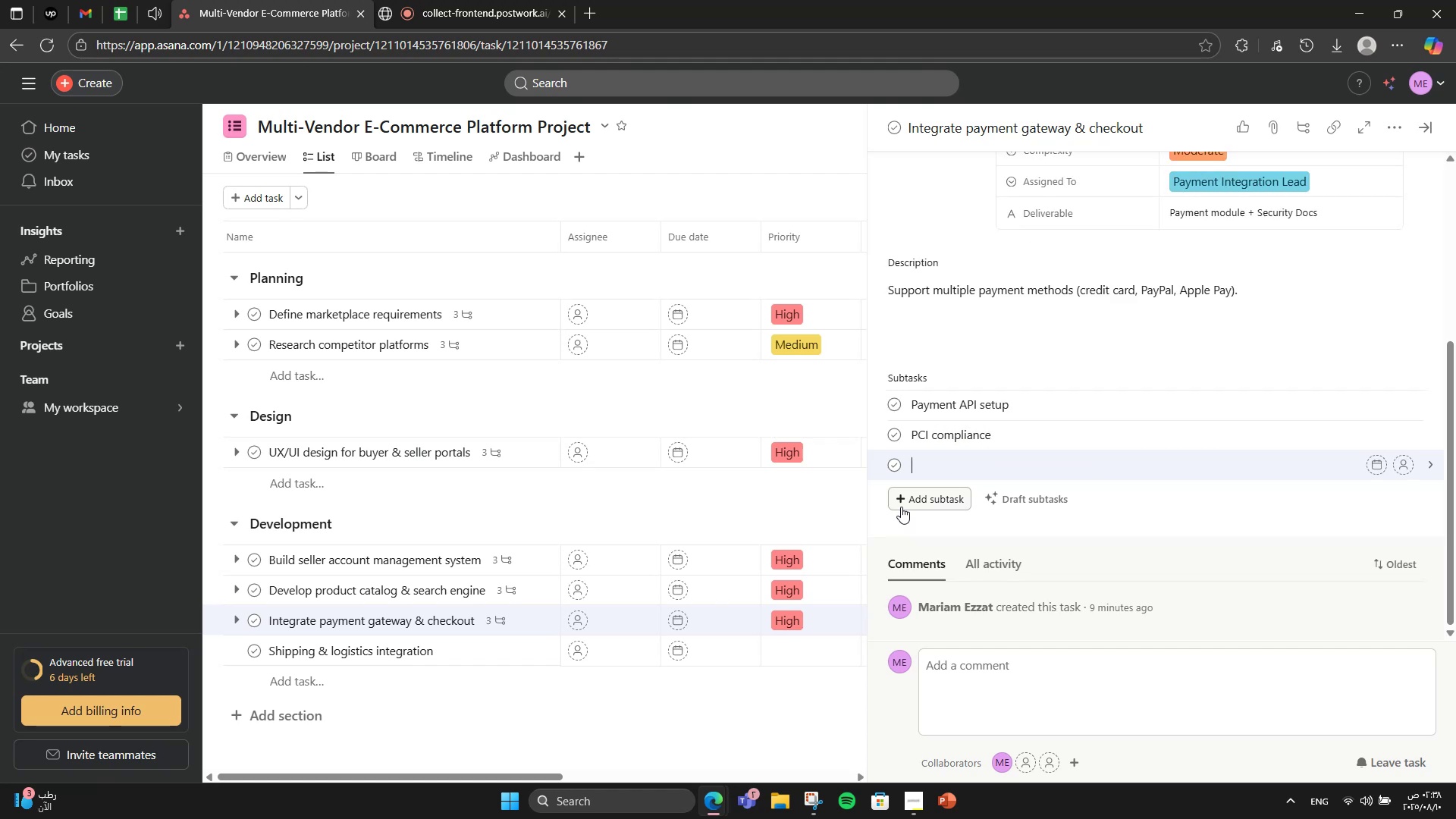 
type(Transportation testing)
 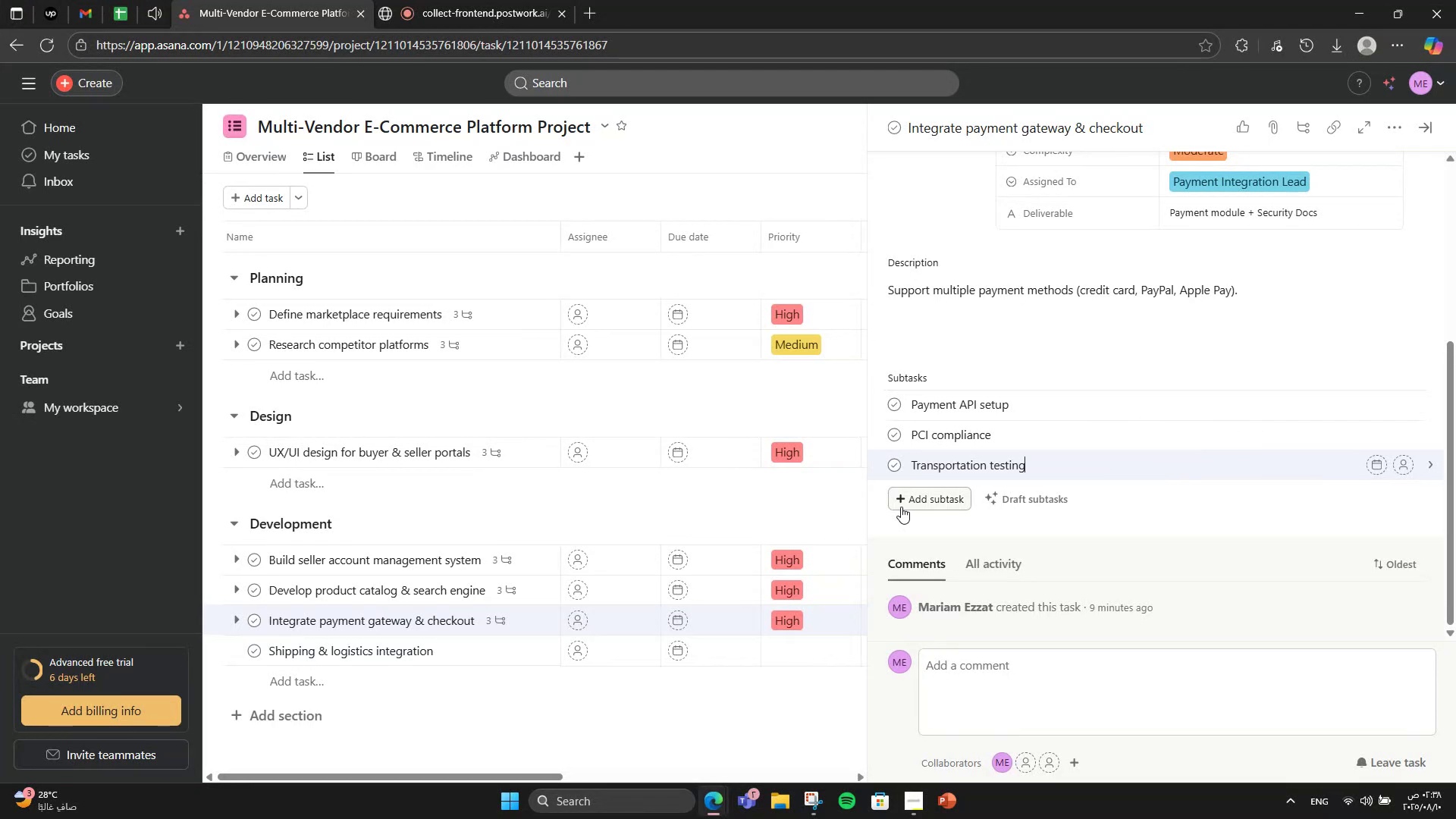 
scroll: coordinate [901, 507], scroll_direction: down, amount: 2.0
 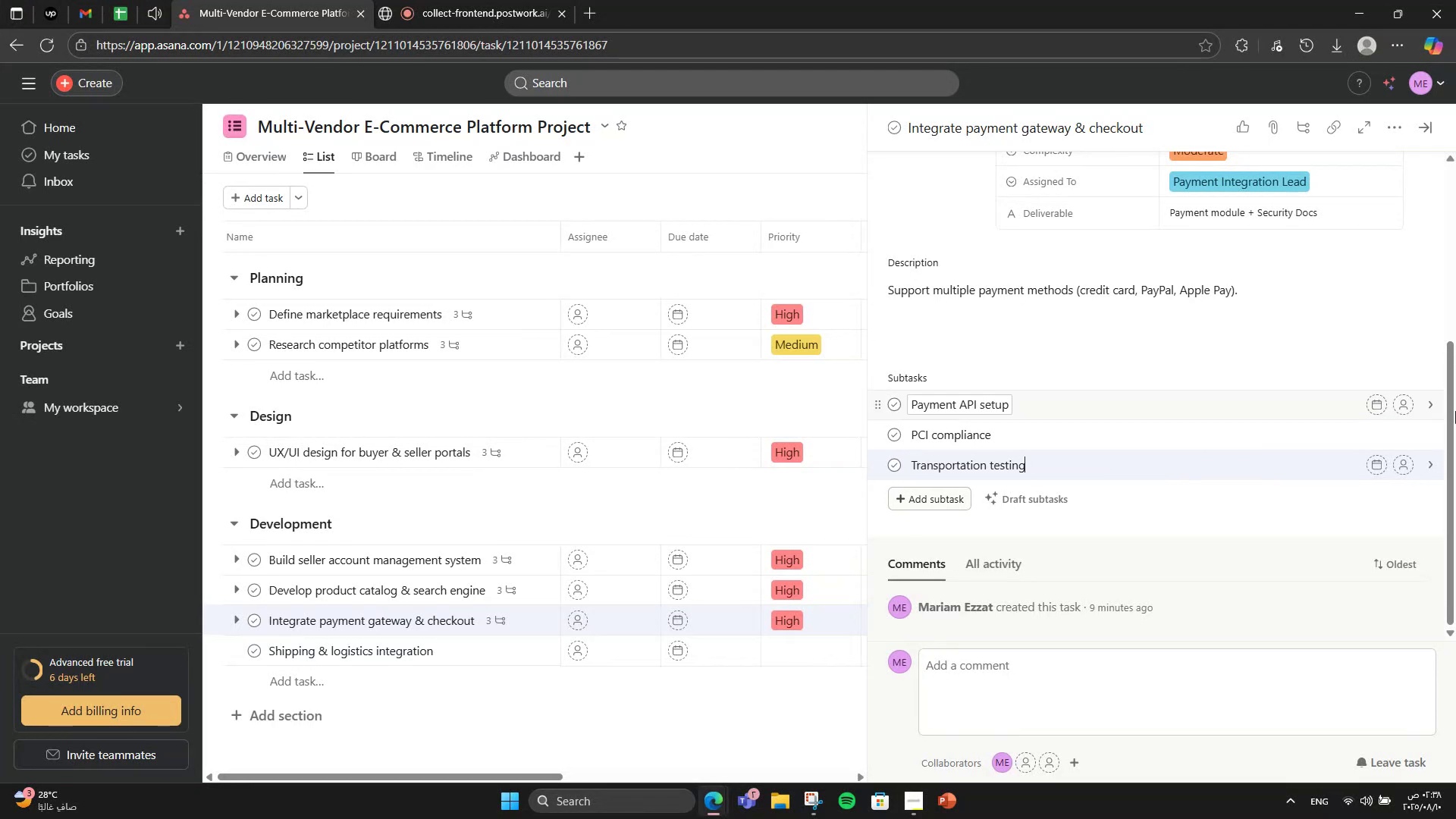 
scroll: coordinate [1449, 411], scroll_direction: up, amount: 3.0
 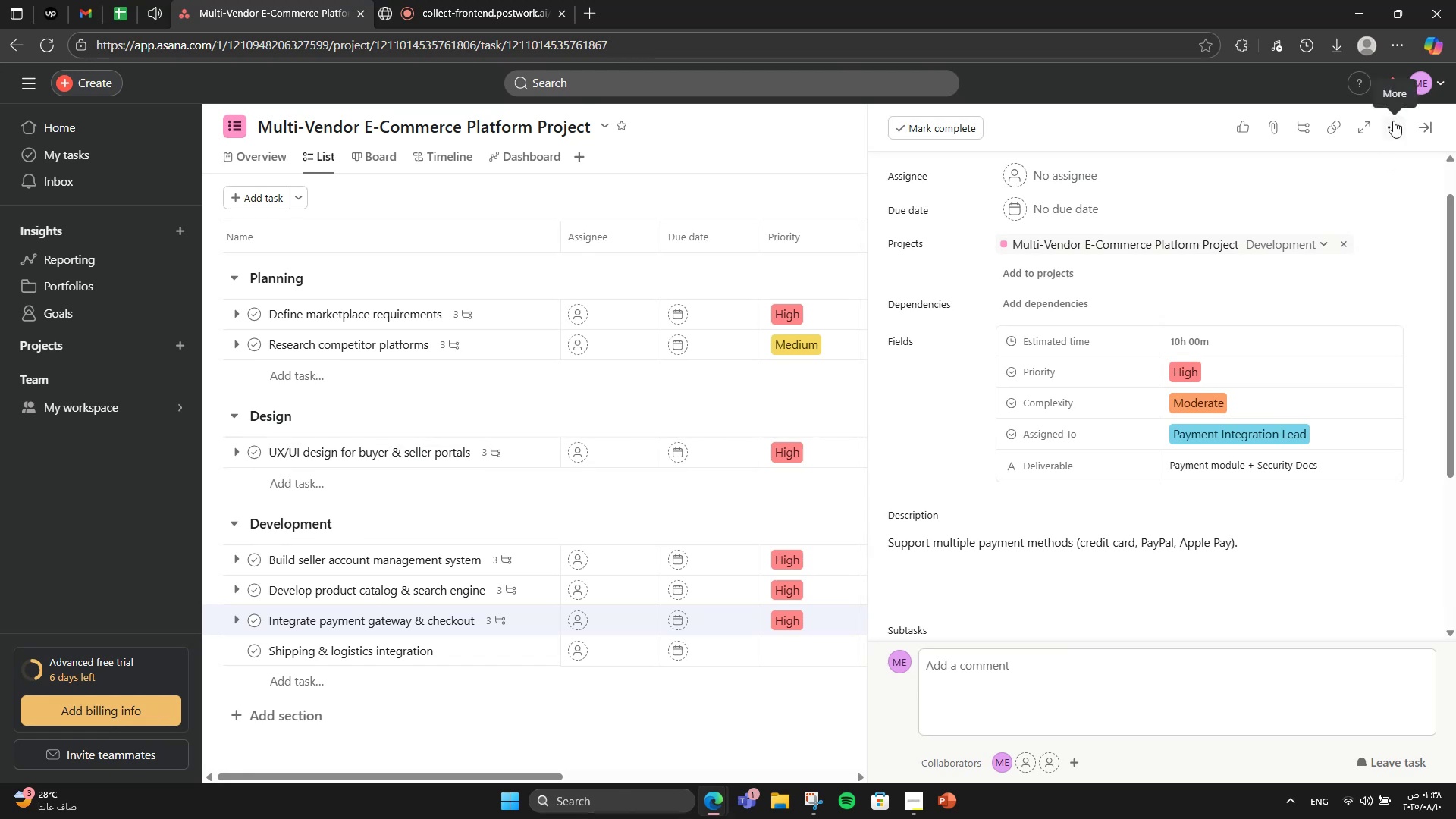 
left_click([1393, 121])
 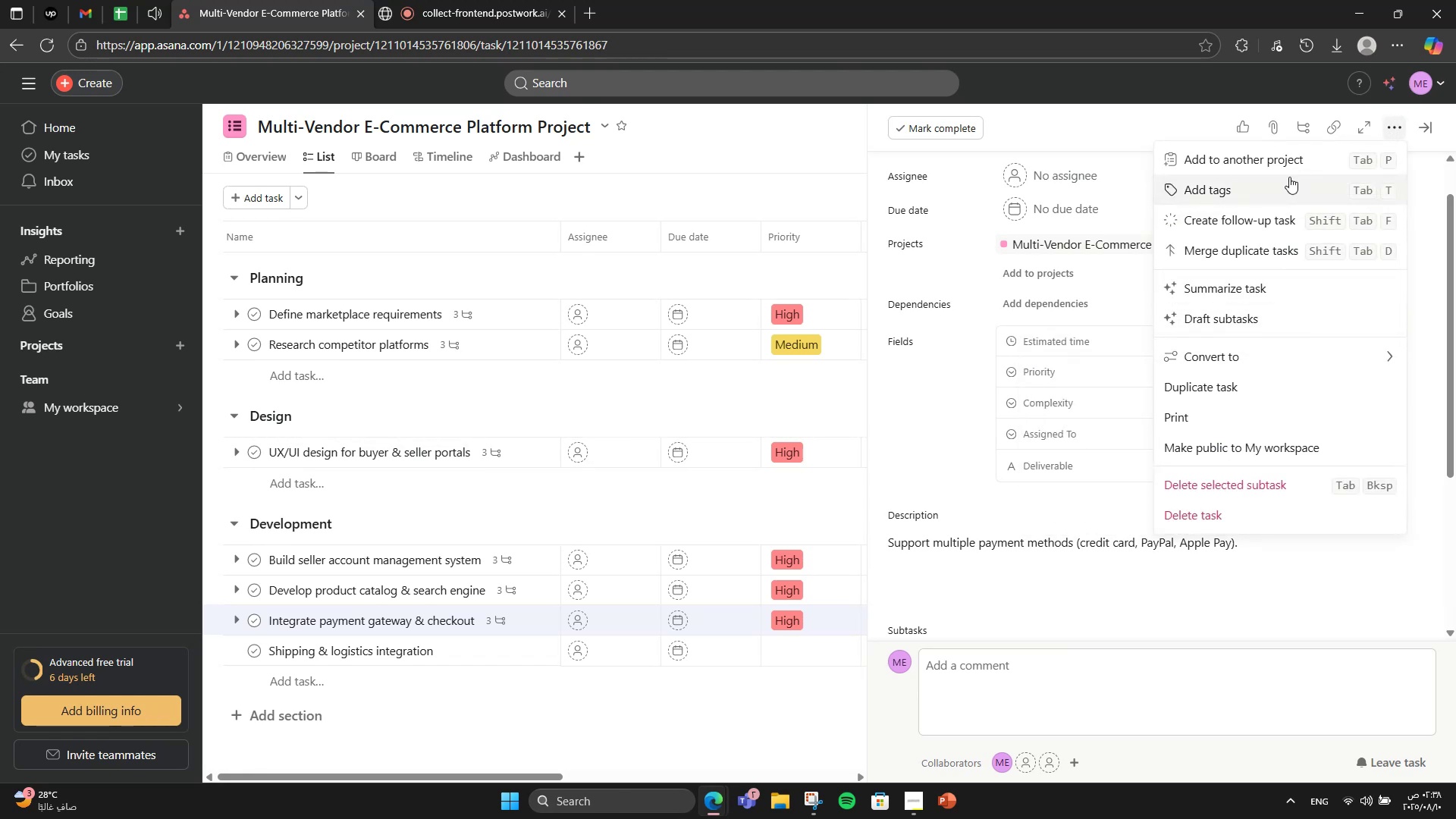 
left_click([1279, 193])
 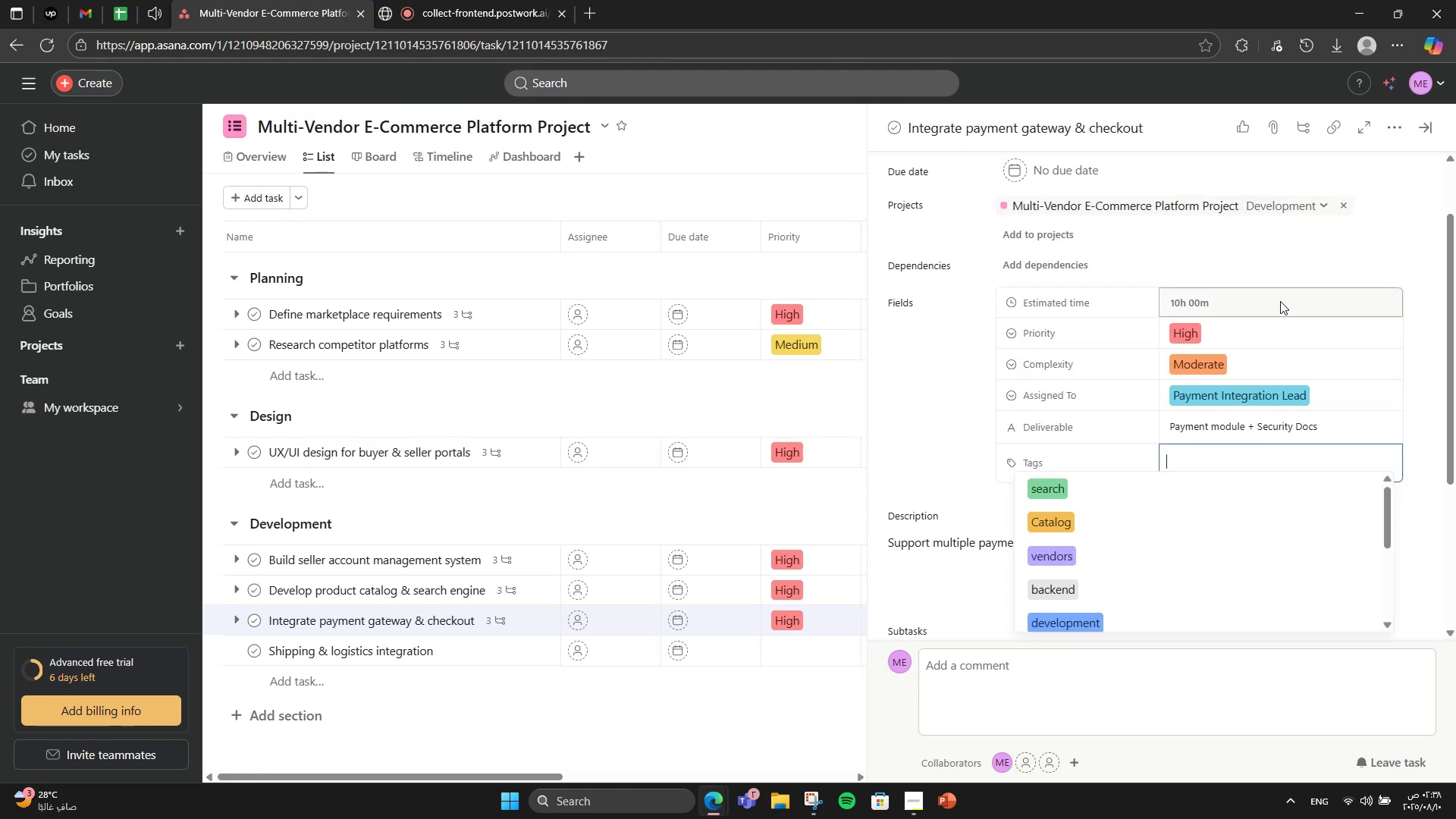 
type(Payments)
 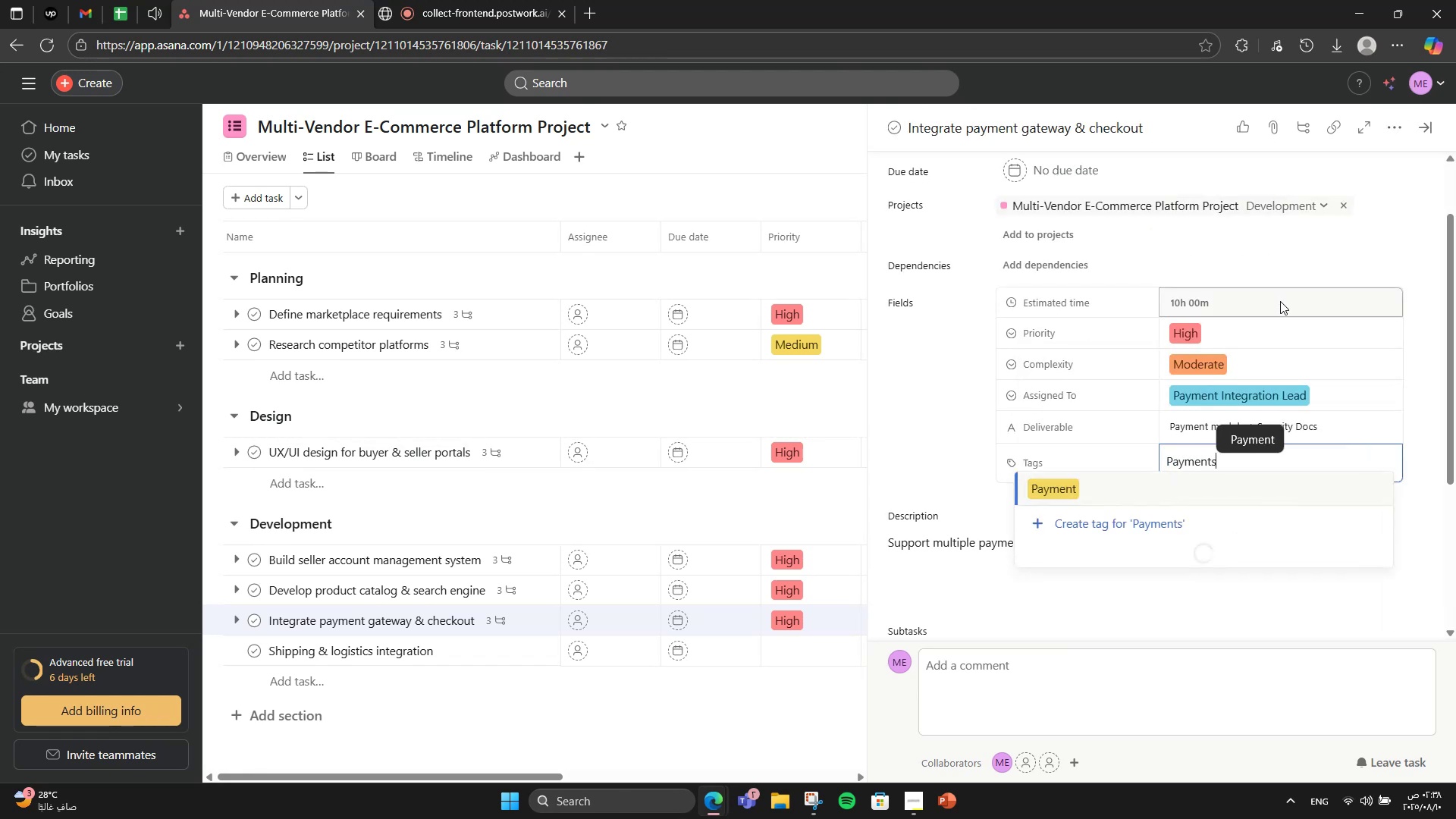 
key(Enter)
 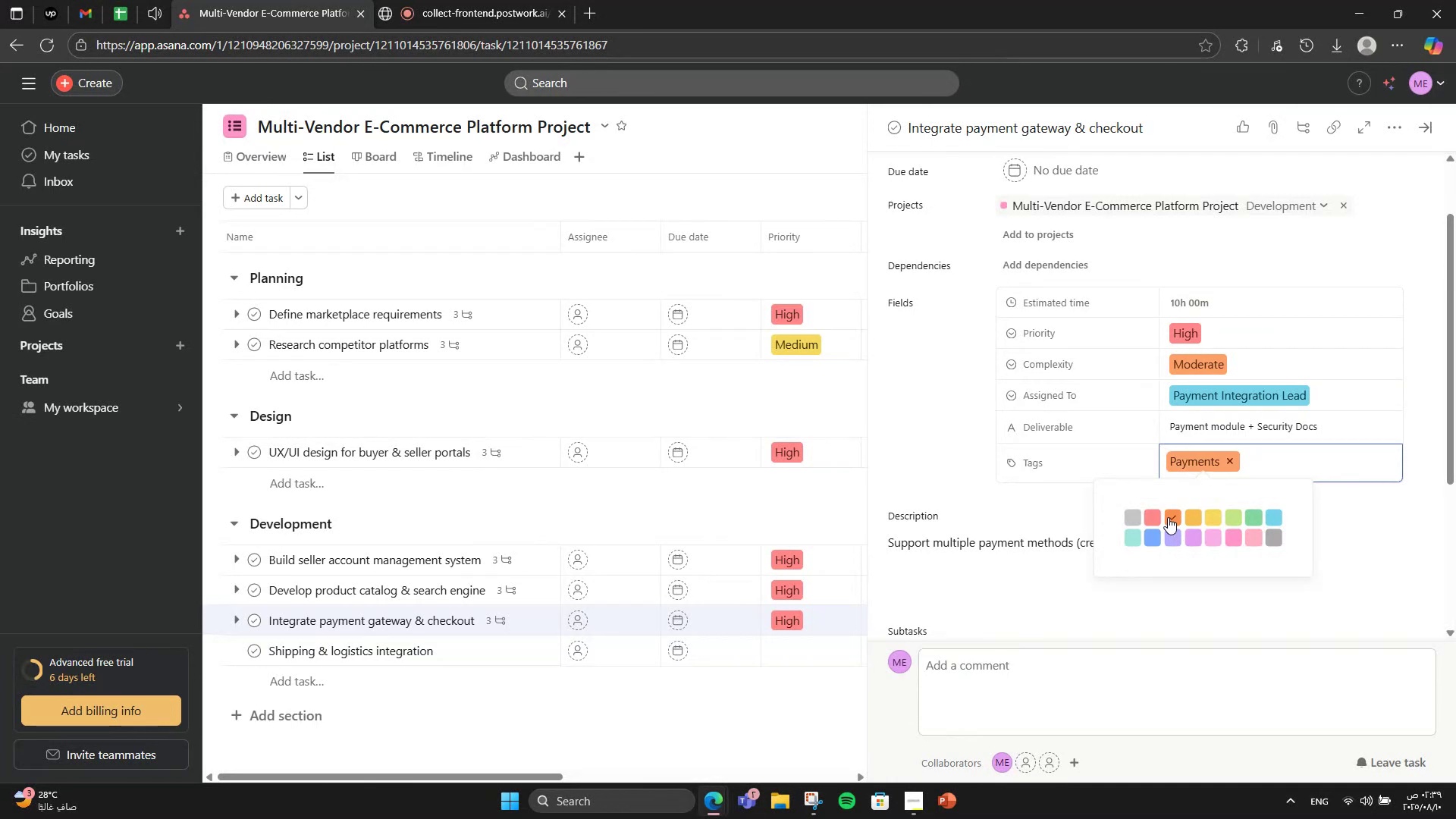 
type(inte)
 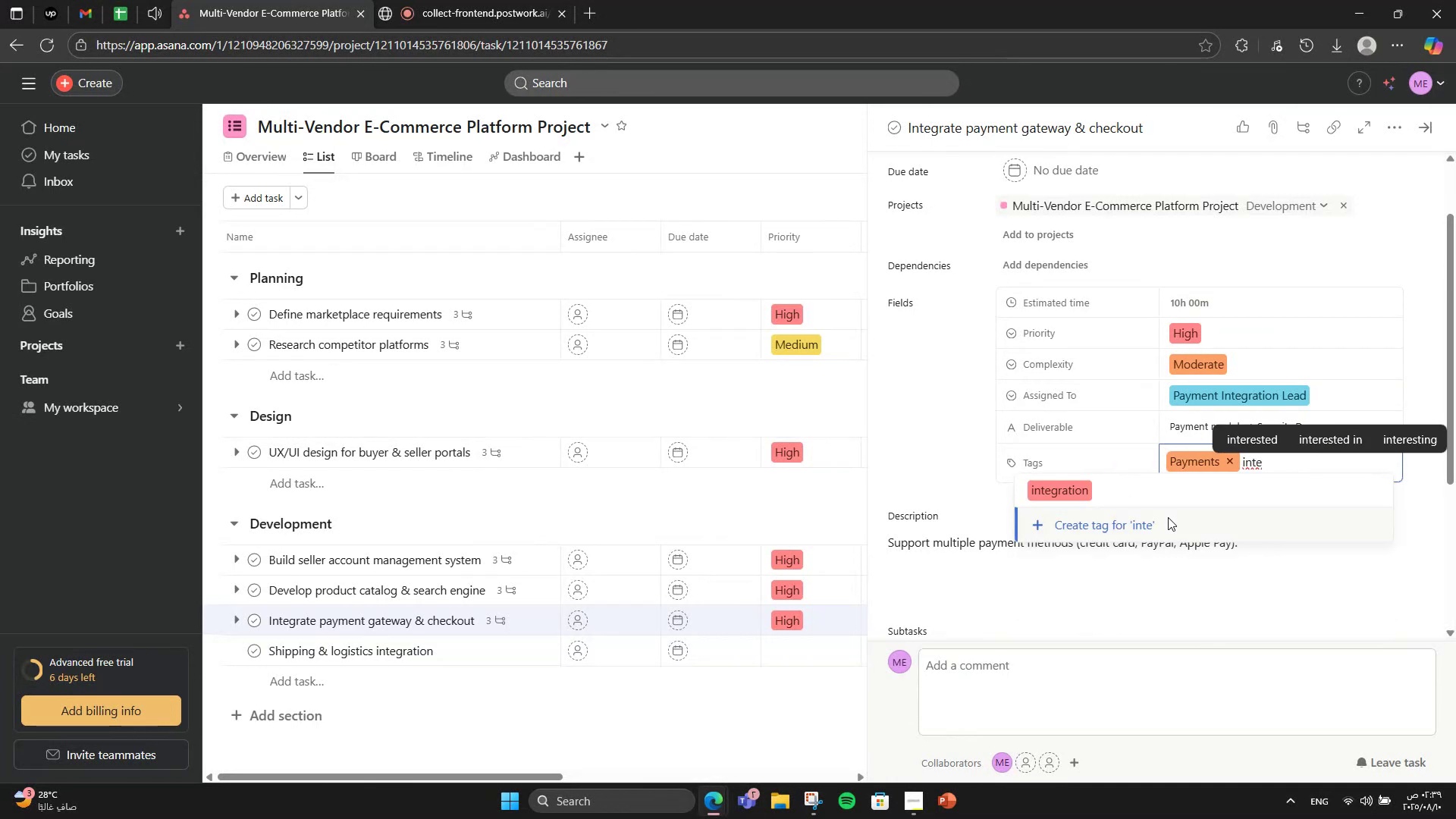 
left_click([1133, 494])
 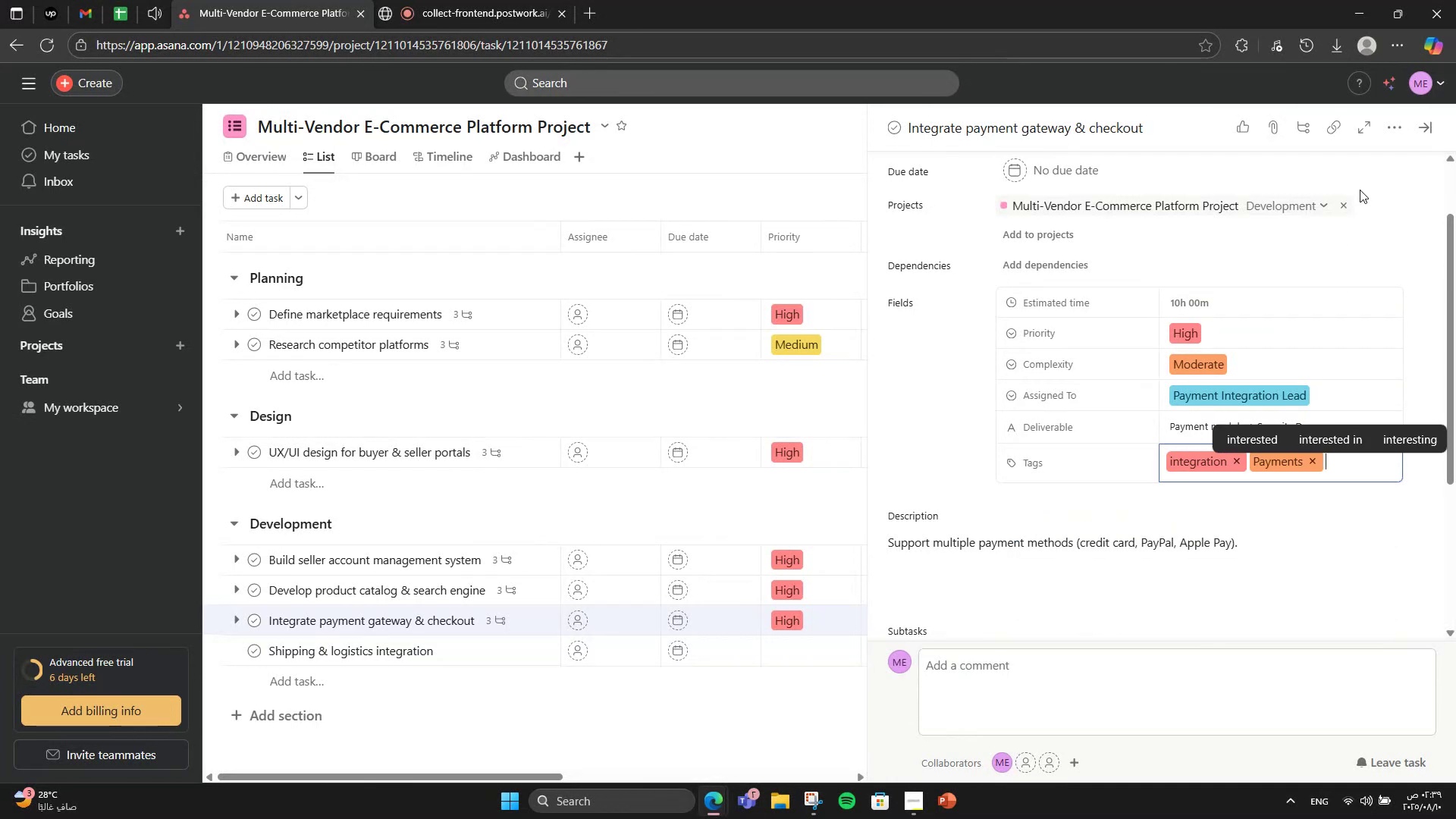 
left_click([1424, 129])
 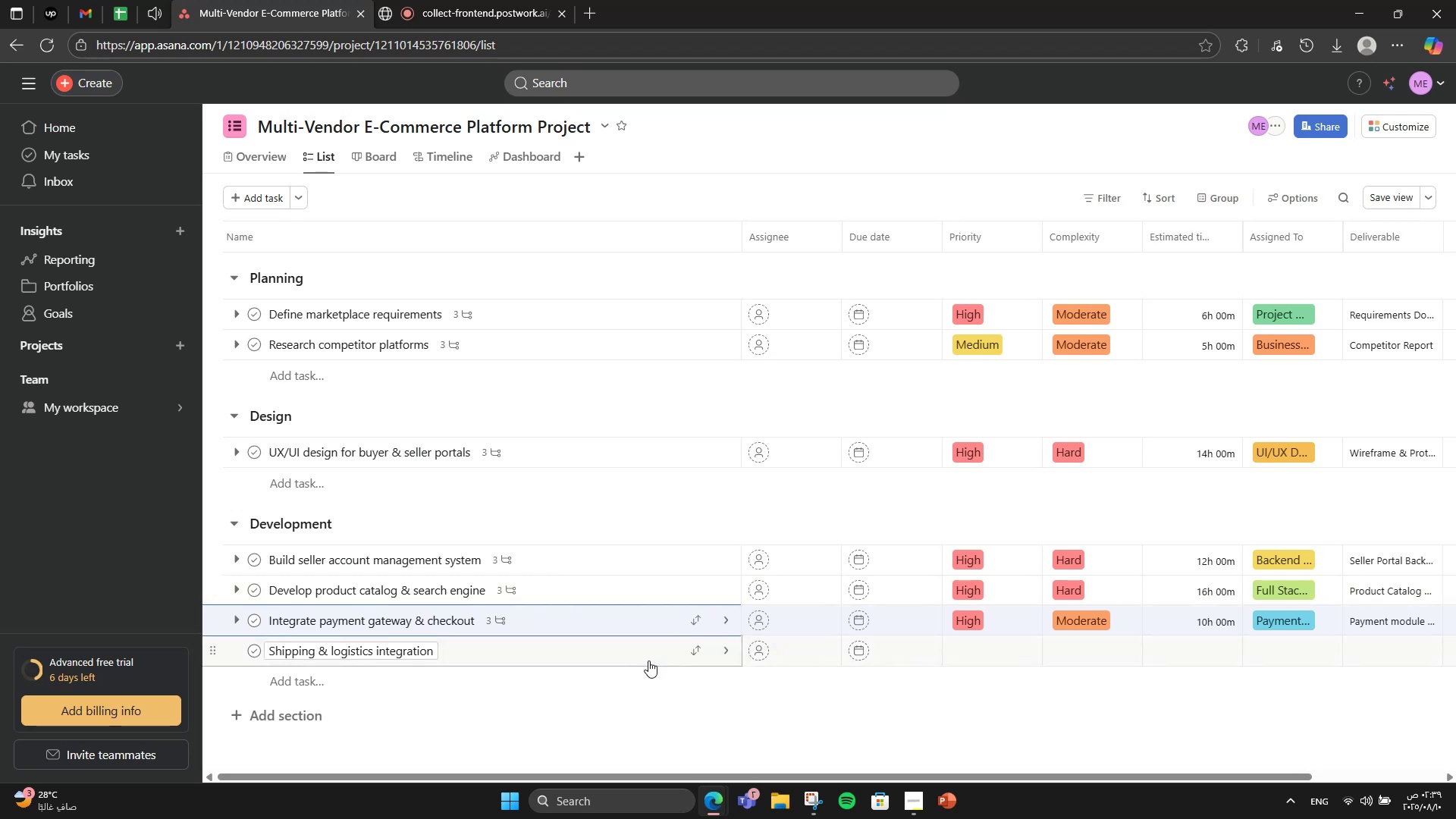 
left_click([648, 661])
 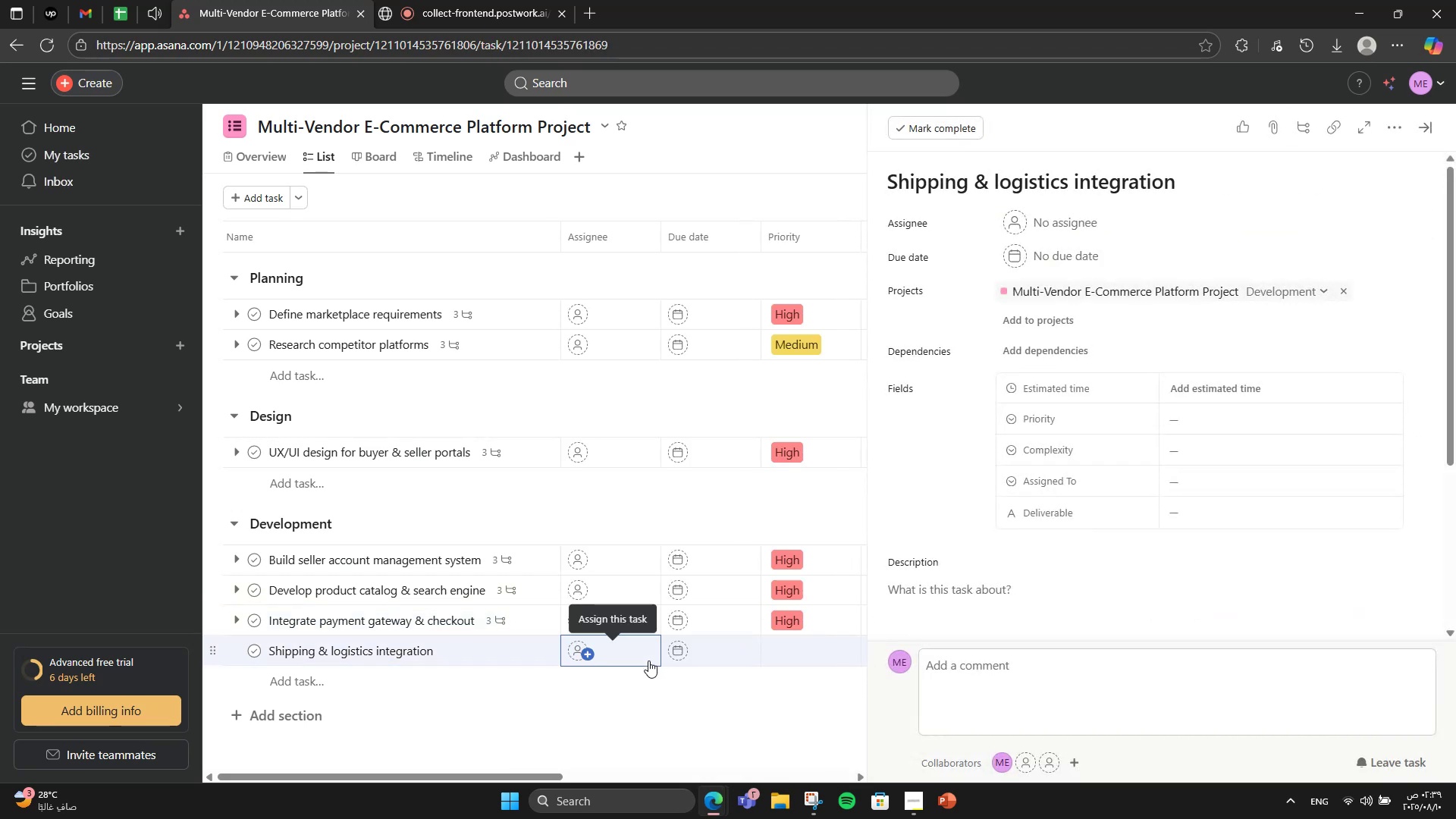 
wait(7.22)
 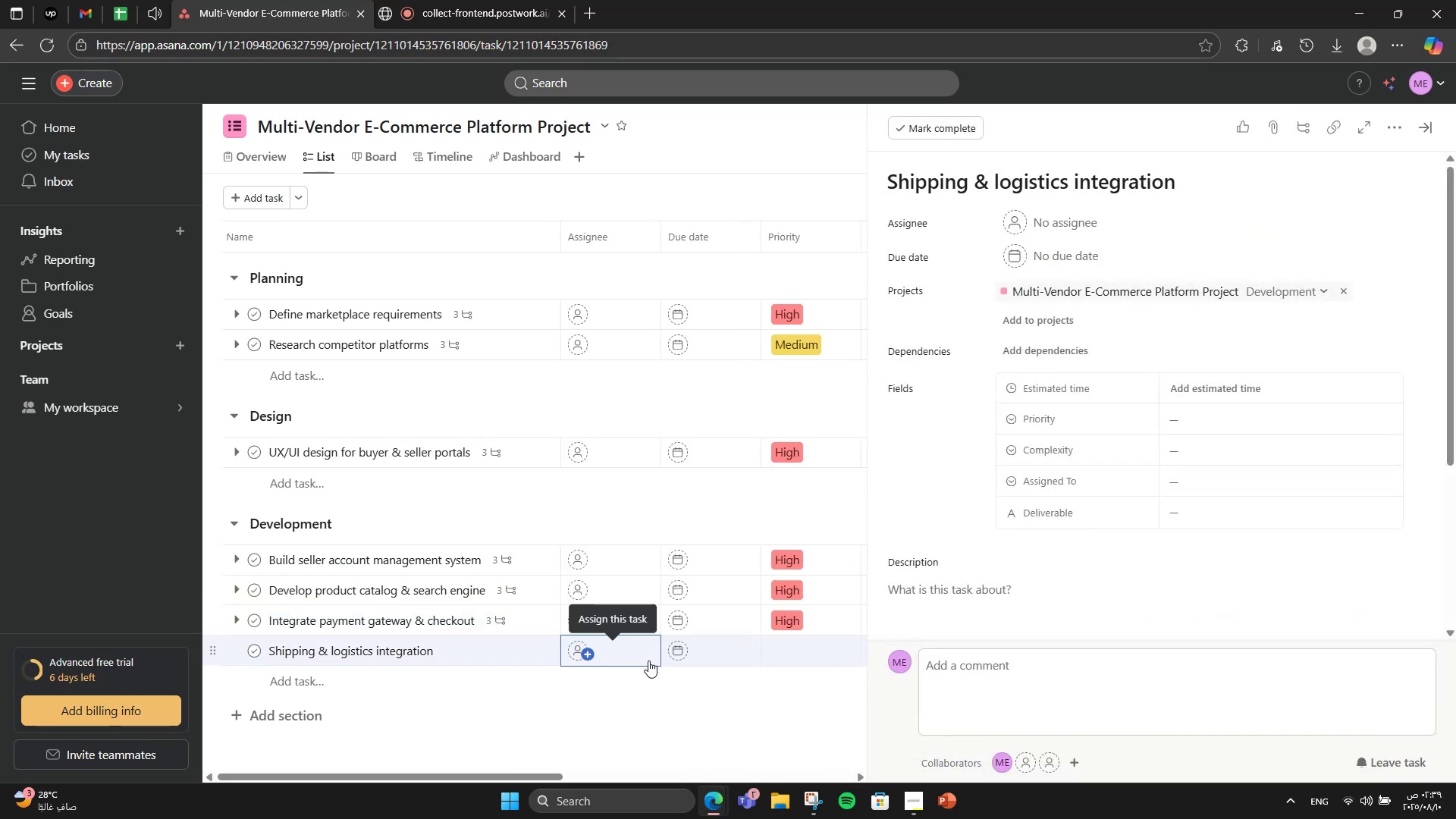 
left_click([956, 610])
 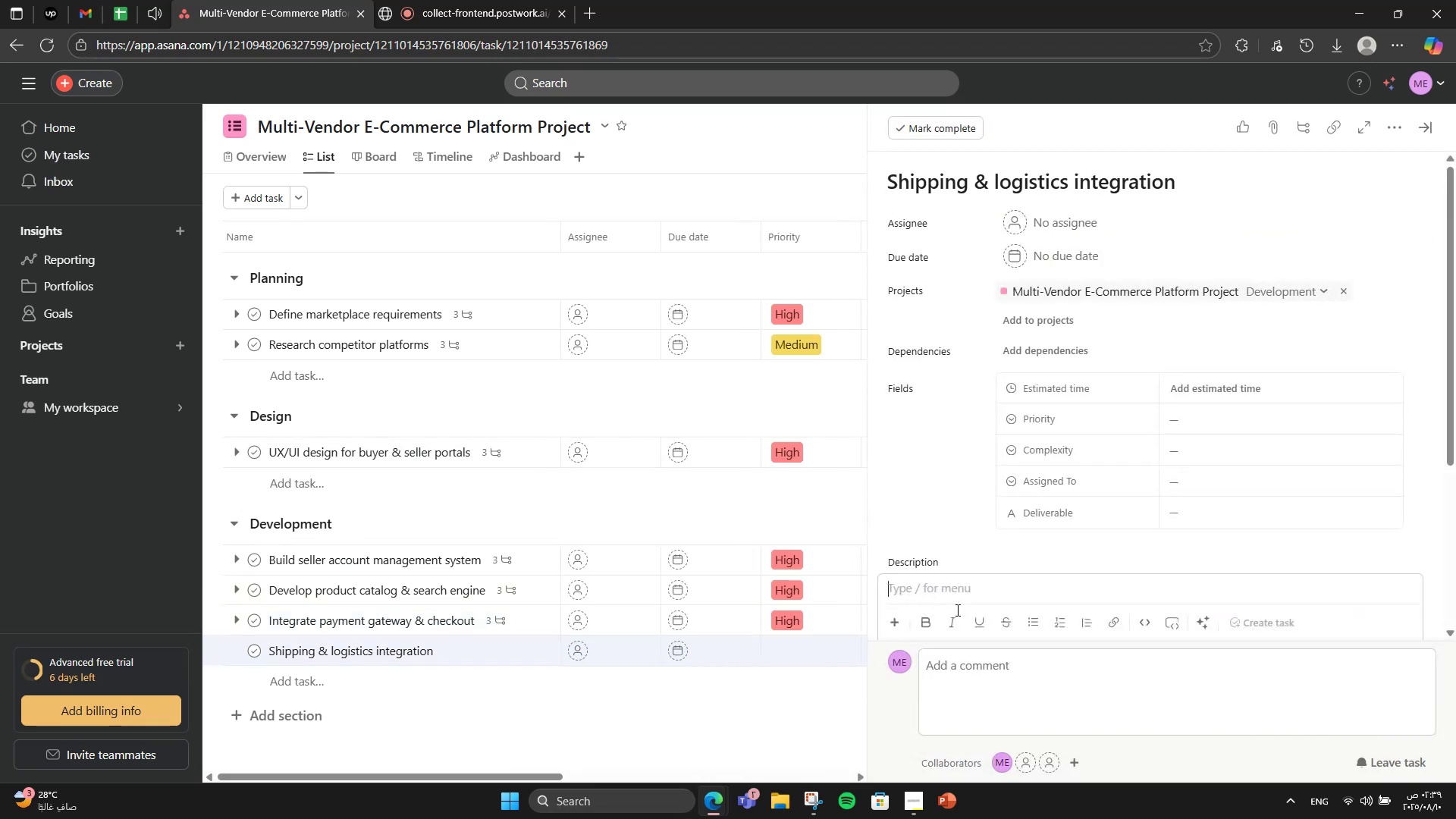 
key(CapsLock)
 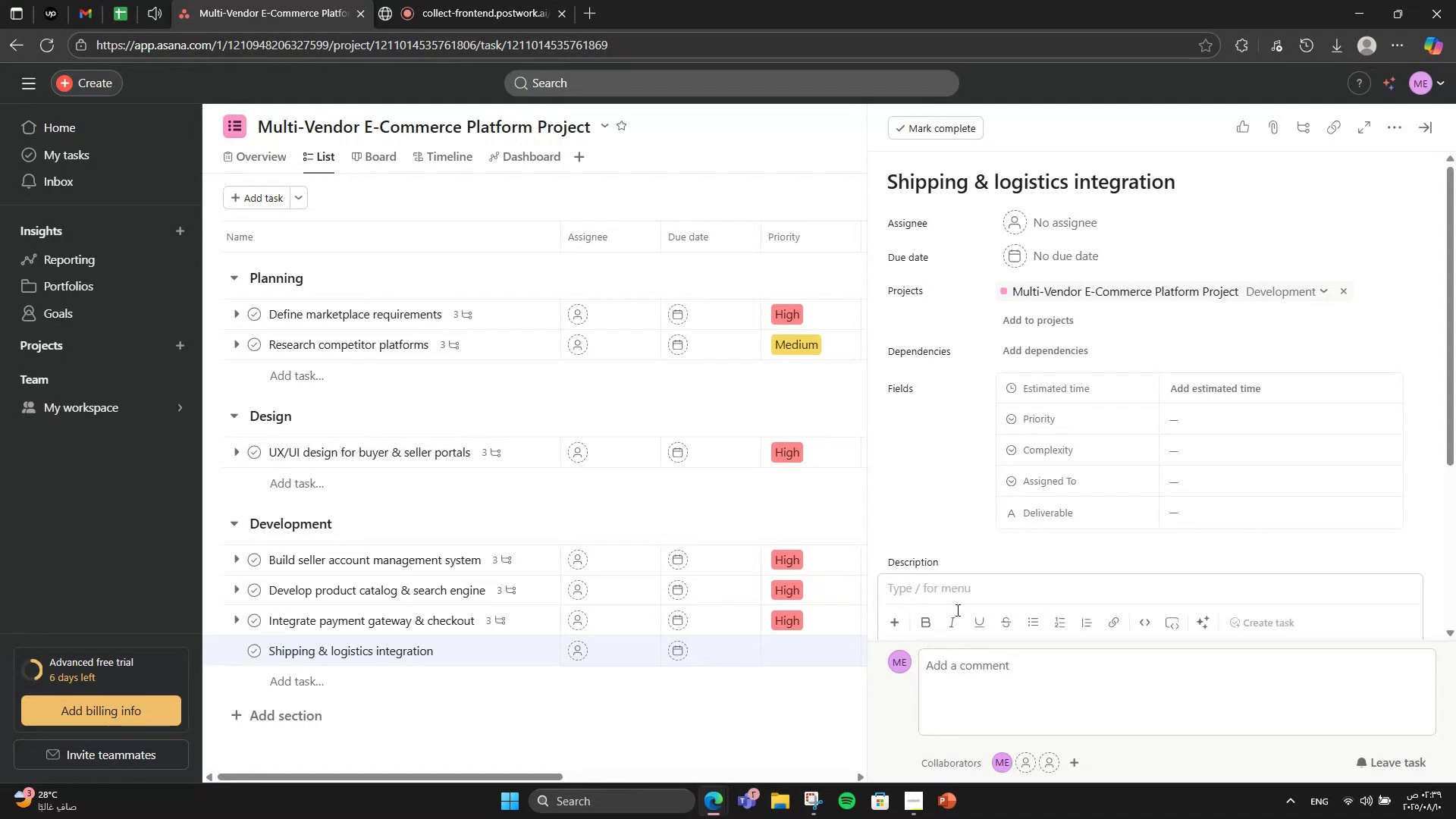 
key(C)
 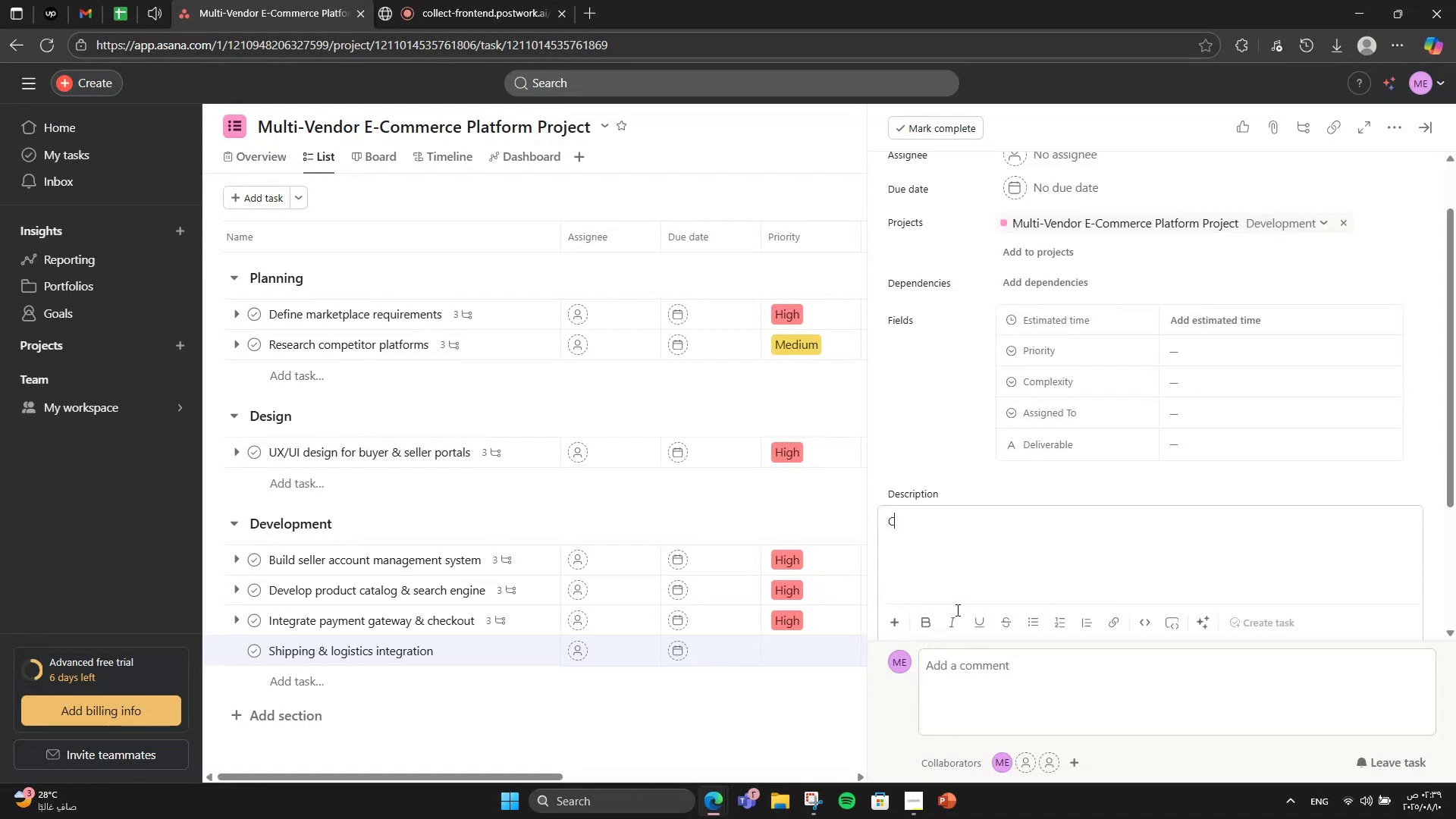 
key(CapsLock)
 